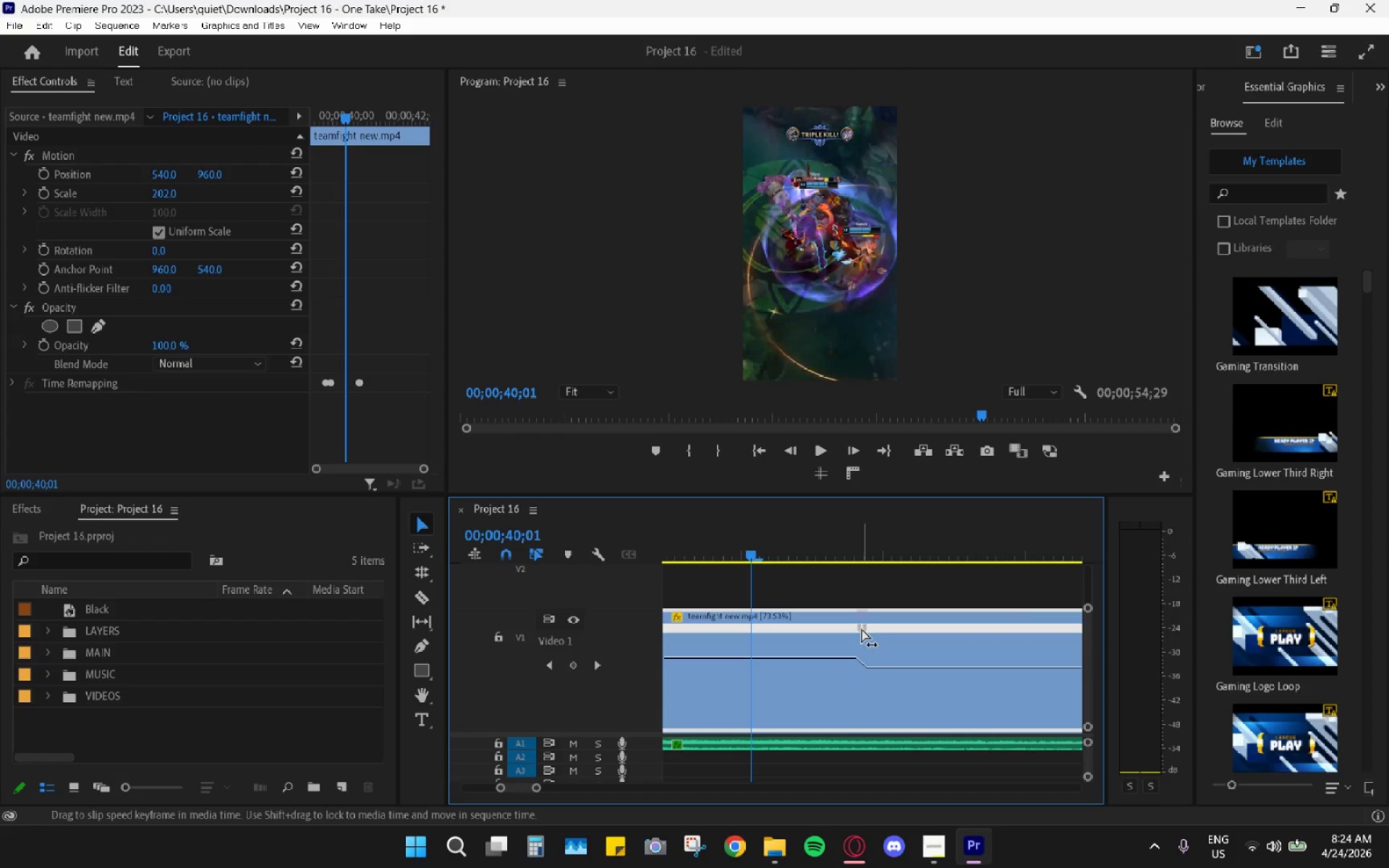 
left_click_drag(start_coordinate=[861, 628], to_coordinate=[867, 628])
 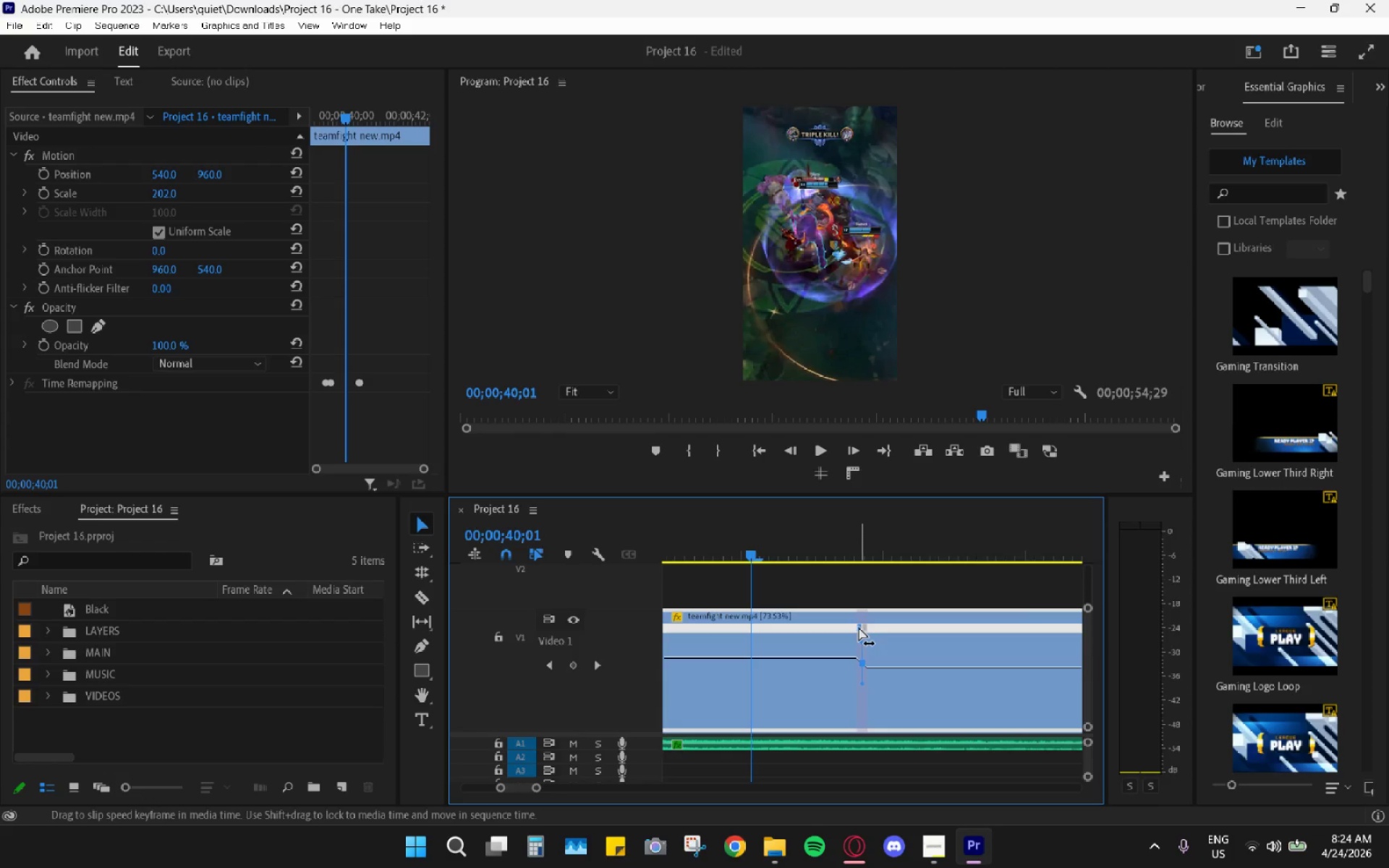 
left_click_drag(start_coordinate=[859, 627], to_coordinate=[871, 628])
 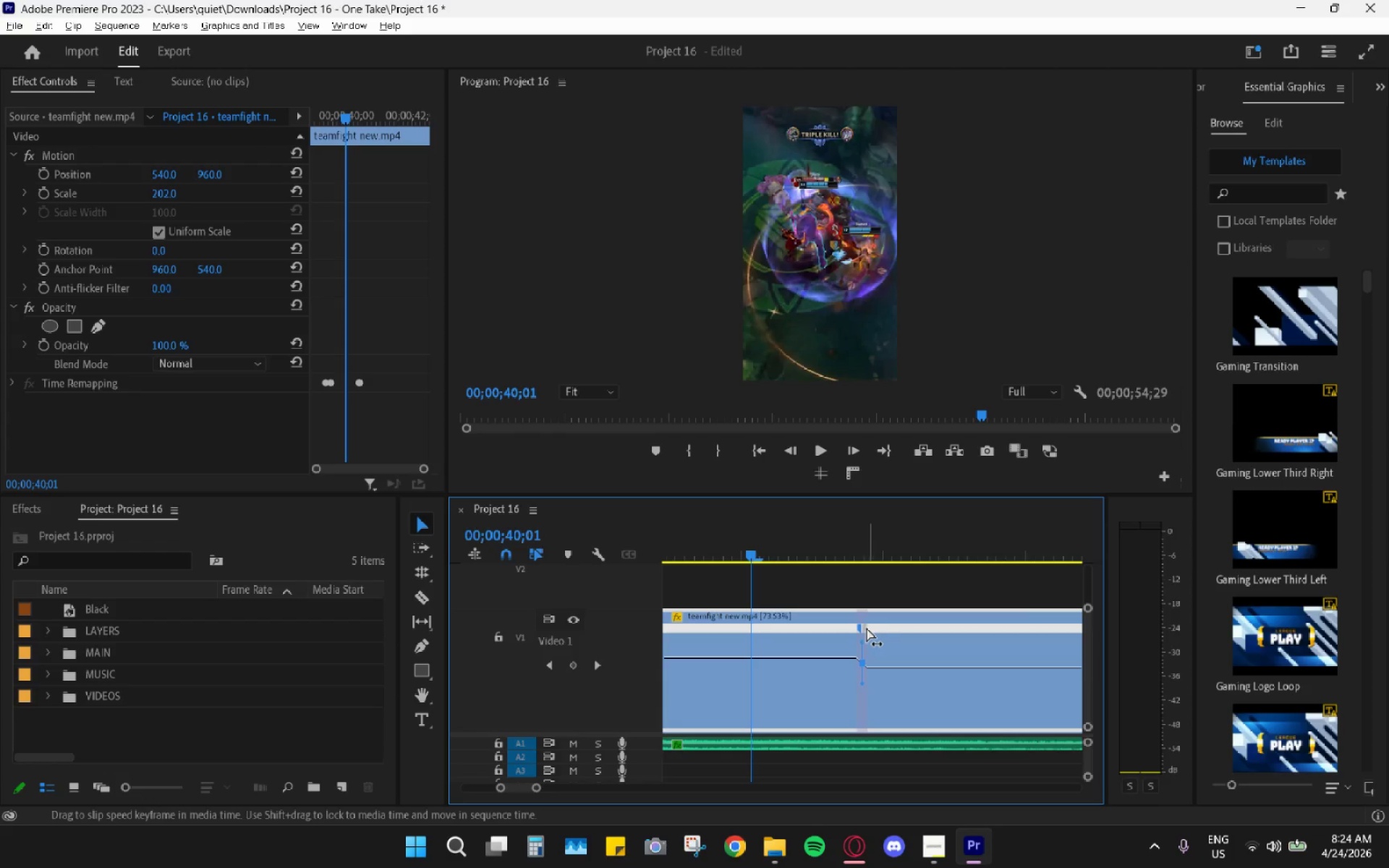 
hold_key(key=AltLeft, duration=0.73)
scroll: coordinate [860, 632], scroll_direction: down, amount: 9.0
 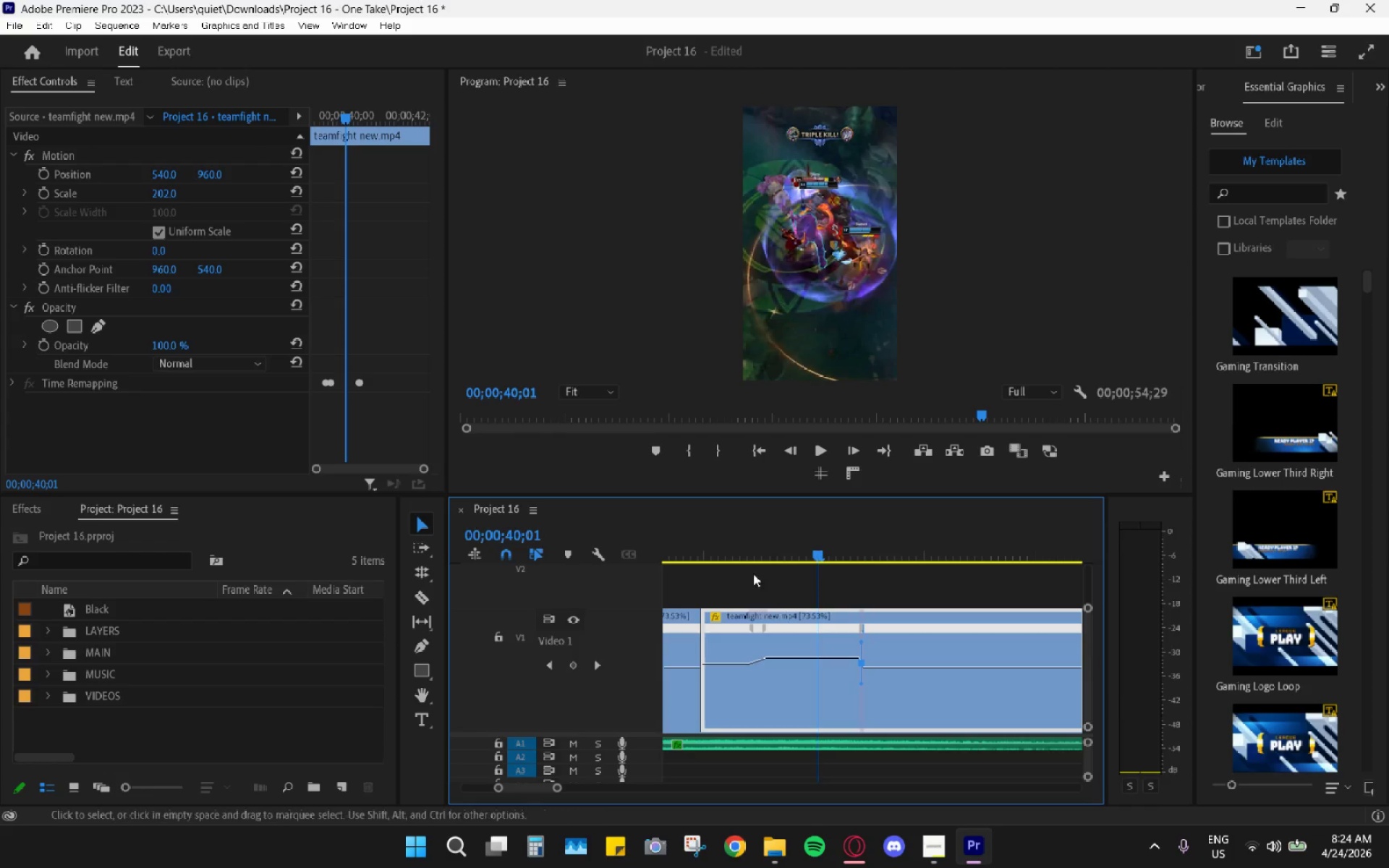 
left_click_drag(start_coordinate=[720, 548], to_coordinate=[714, 547])
 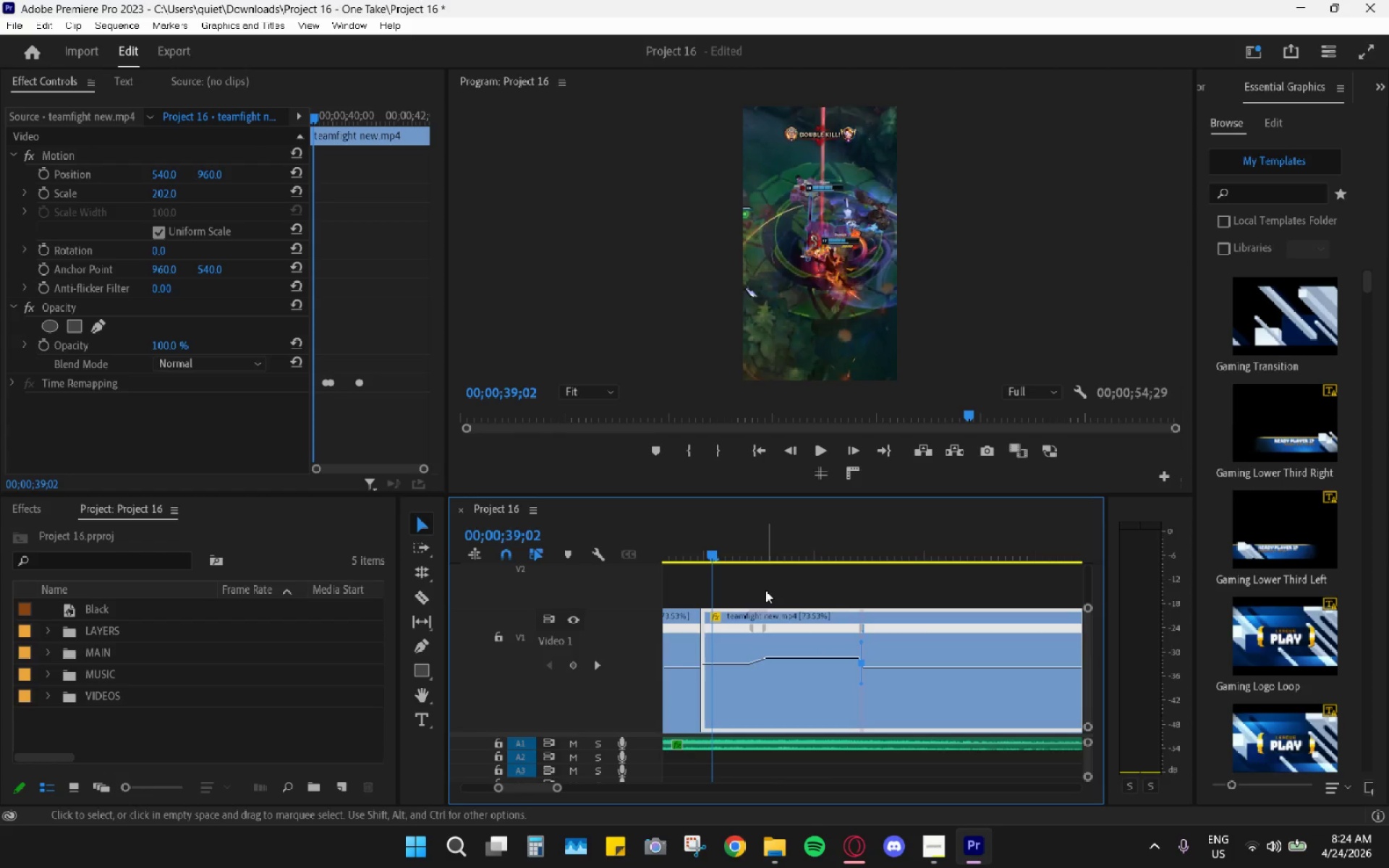 
key(Space)
 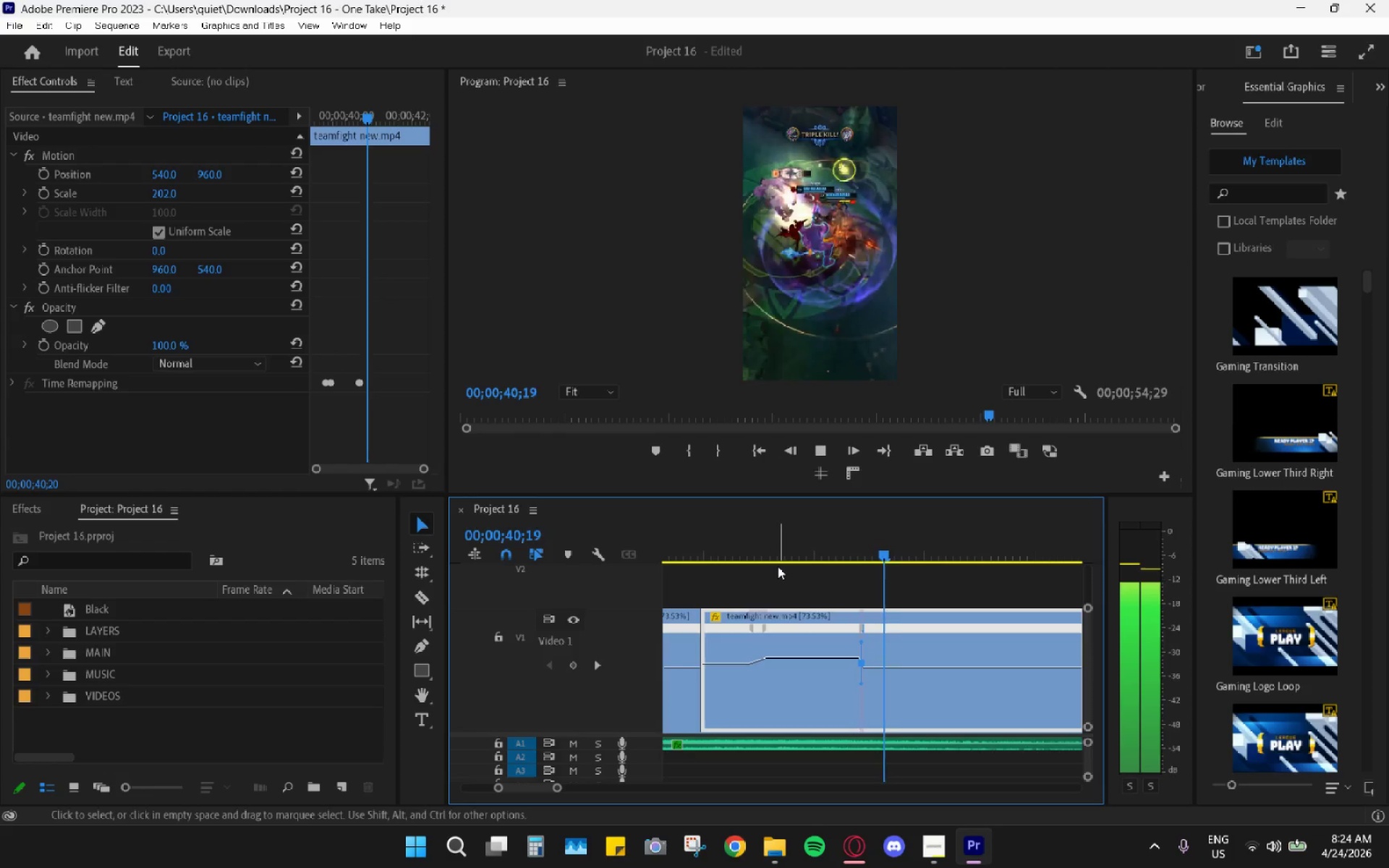 
key(Space)
 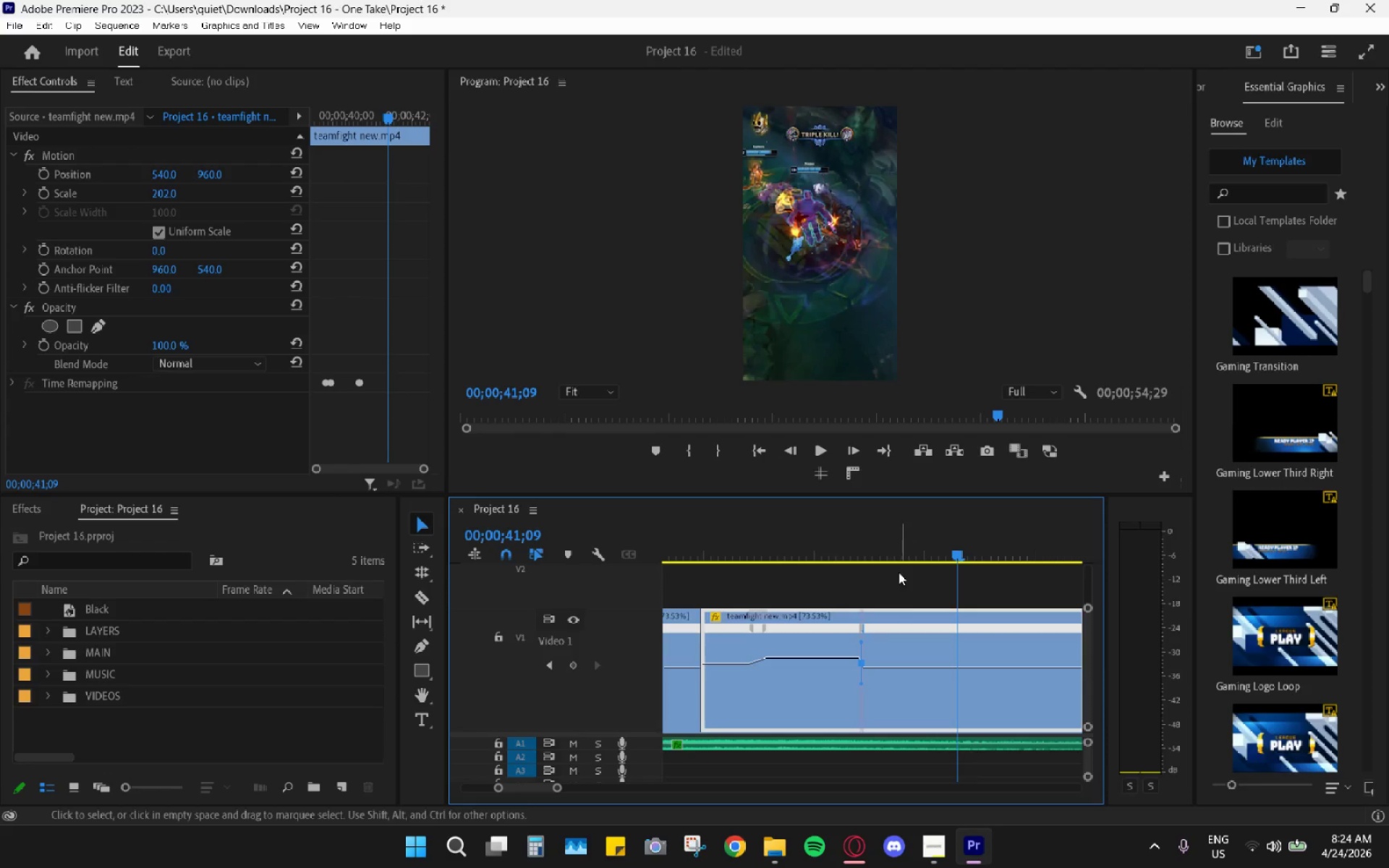 
left_click_drag(start_coordinate=[894, 553], to_coordinate=[890, 555])
 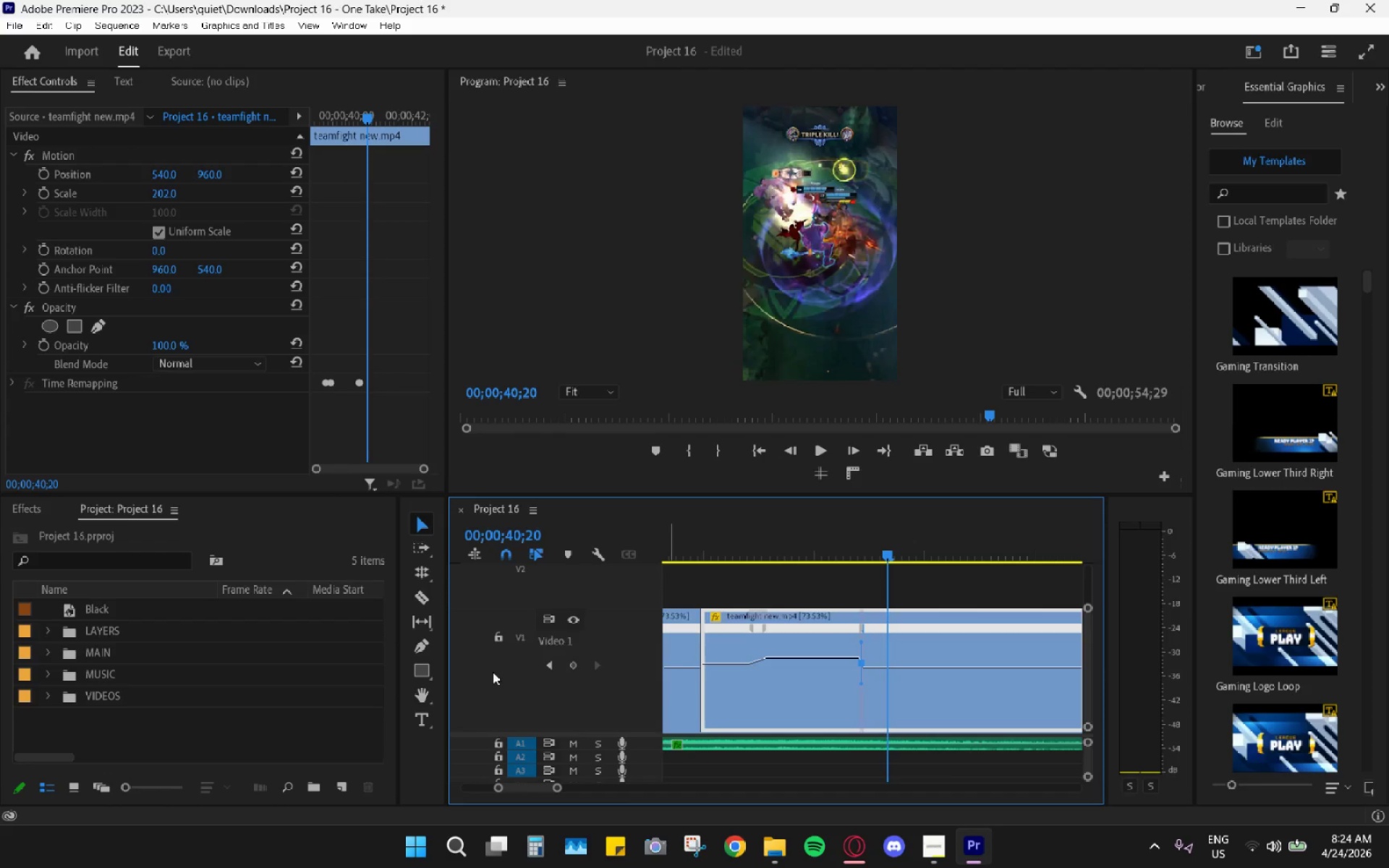 
left_click([423, 641])
 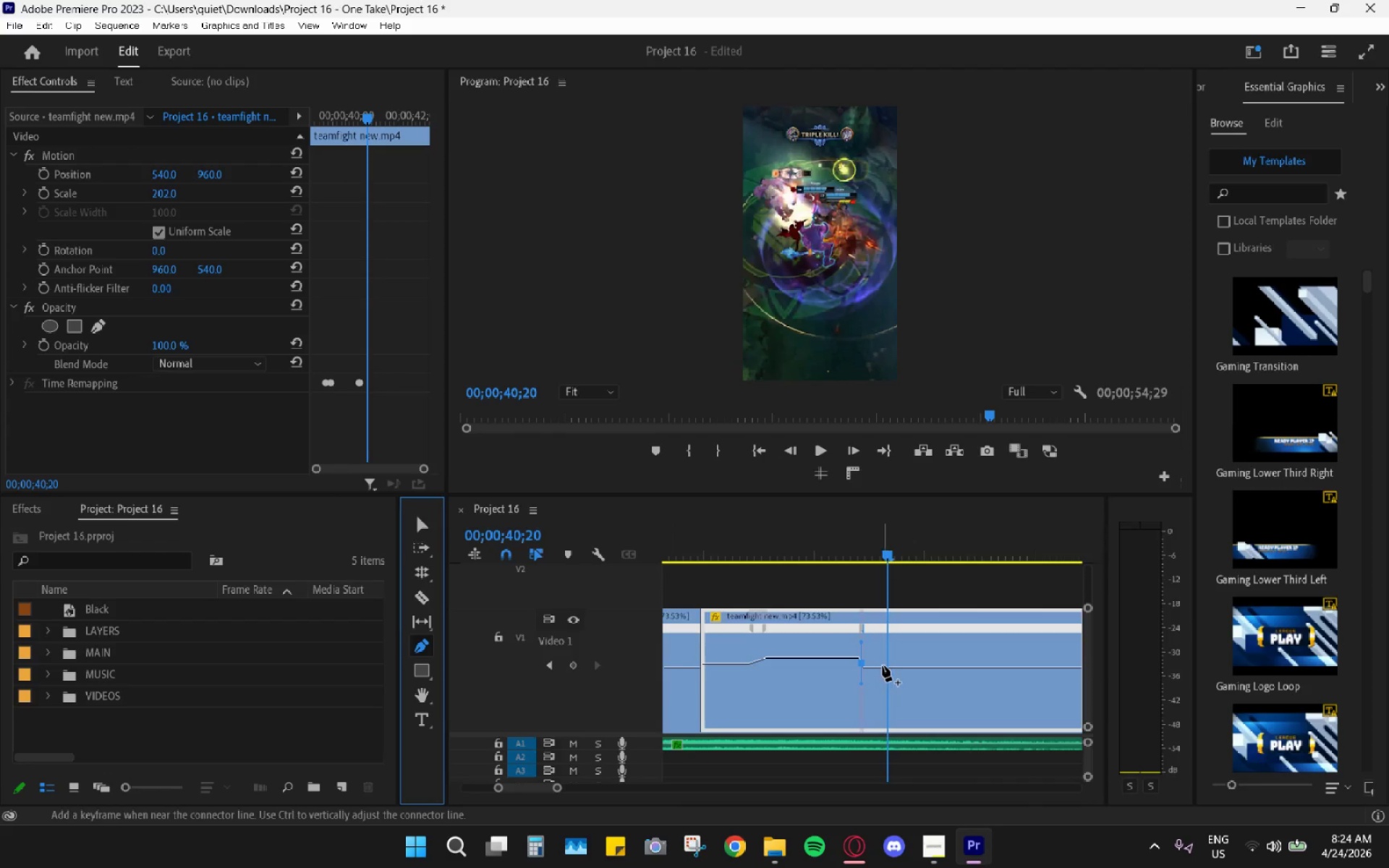 
left_click([883, 668])
 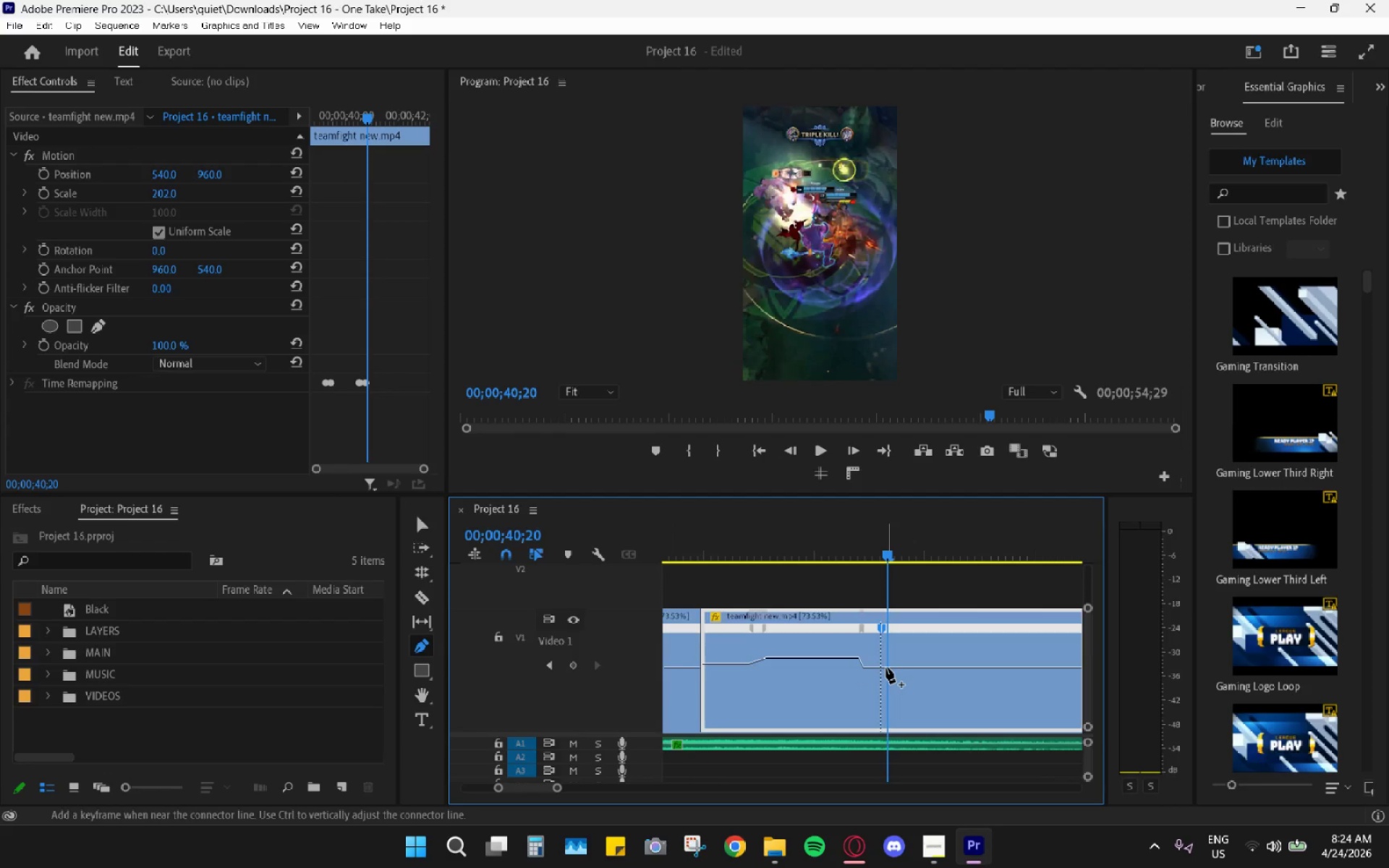 
key(Control+Z)
 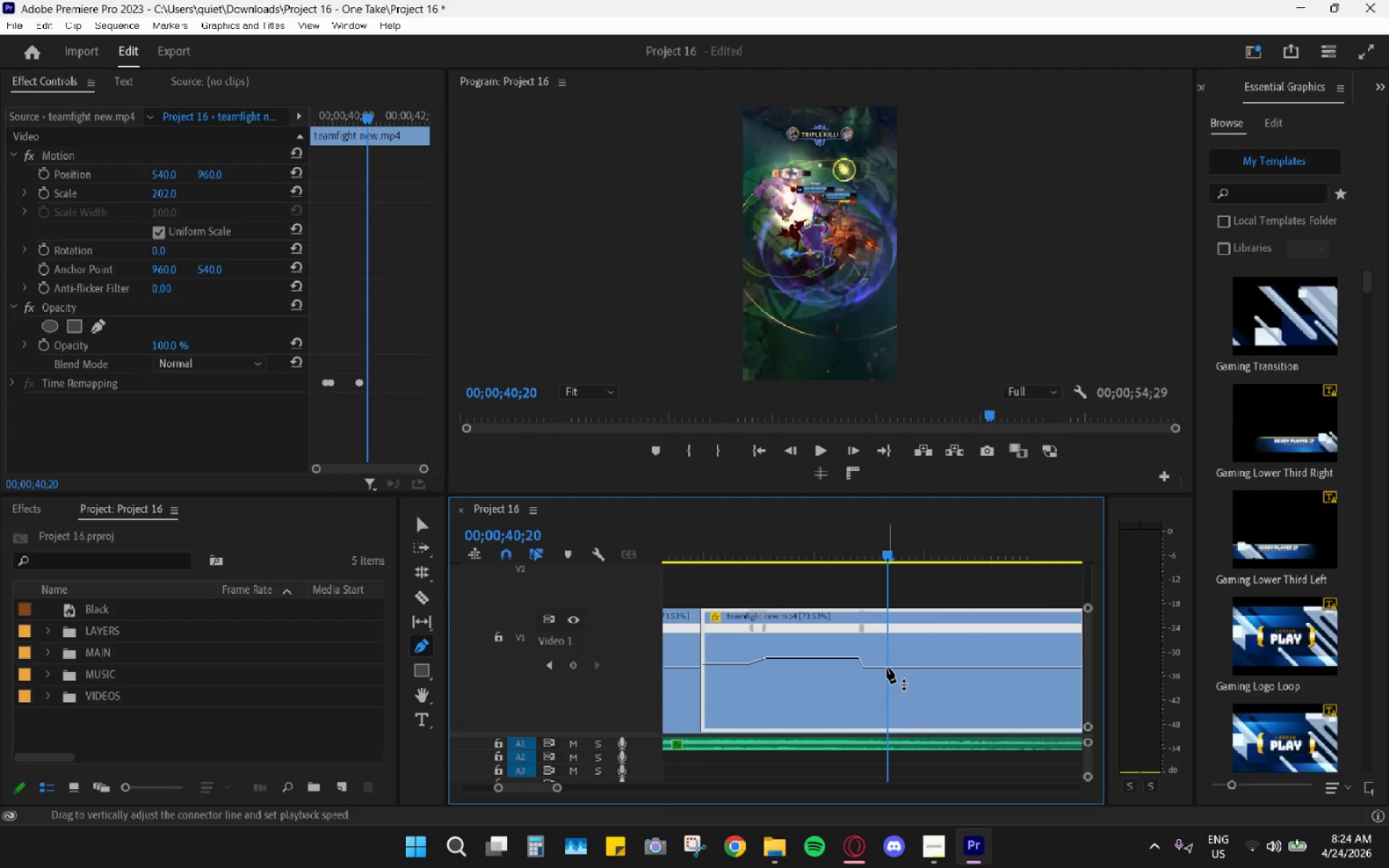 
left_click([887, 668])
 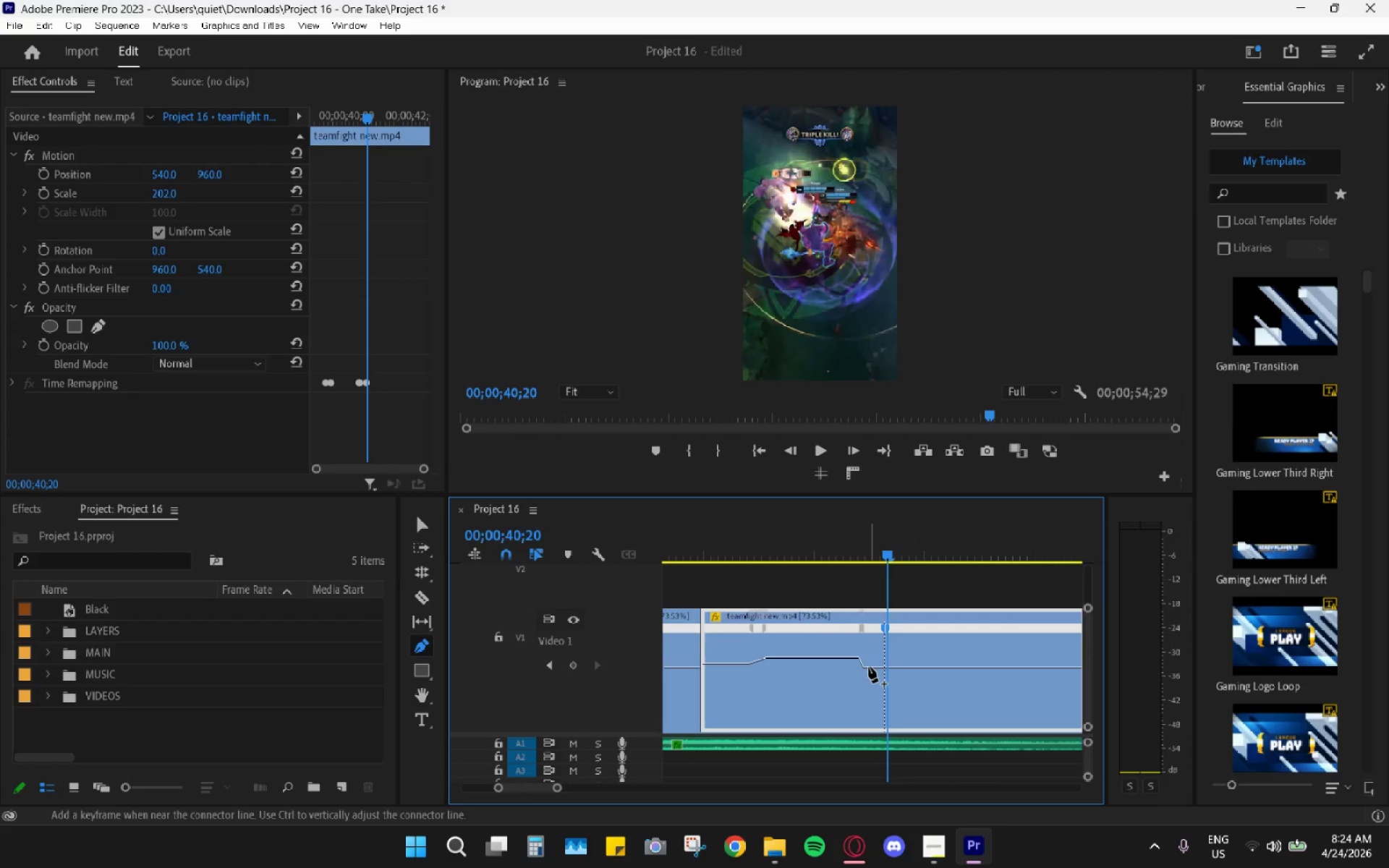 
left_click([870, 668])
 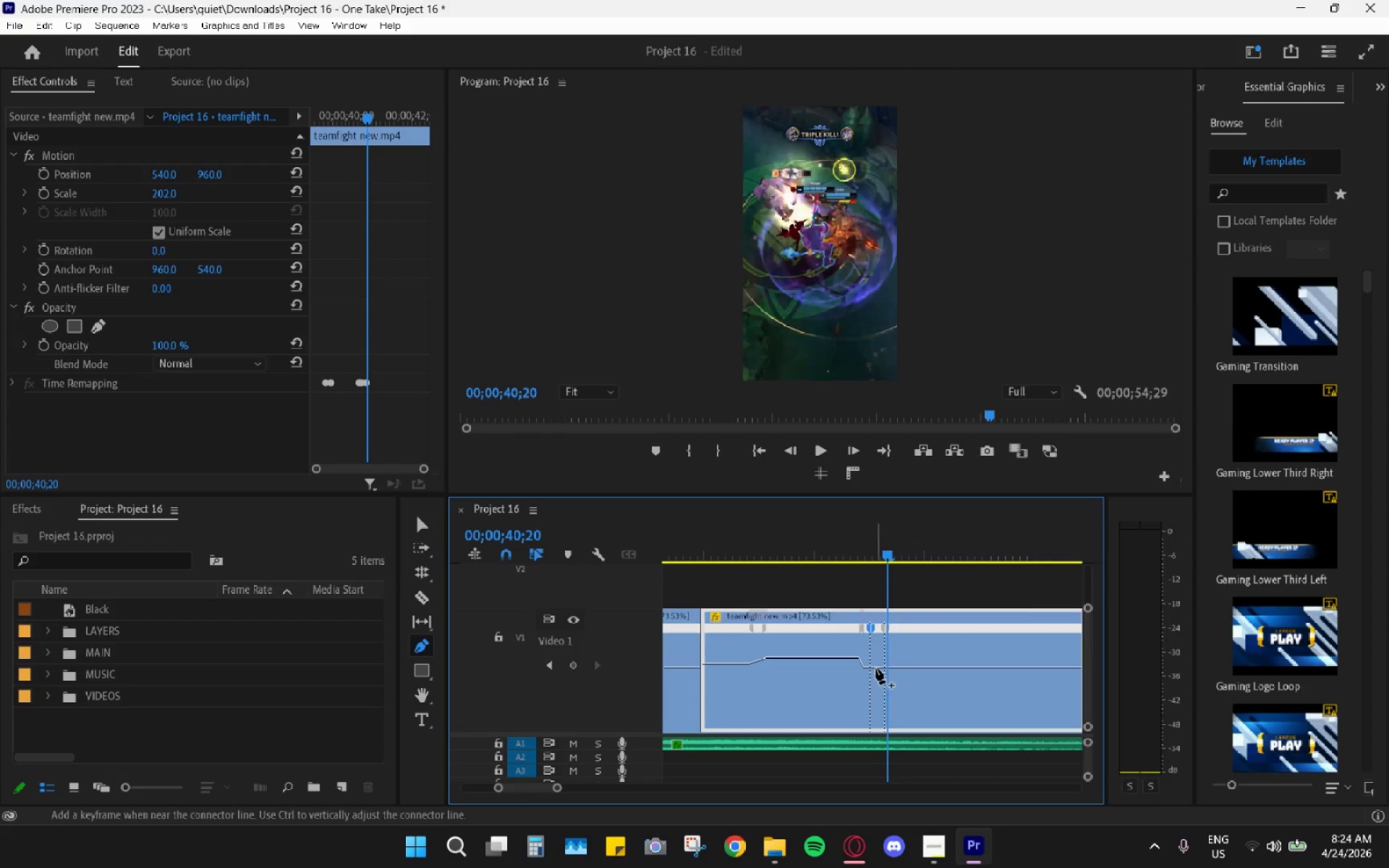 
key(V)
 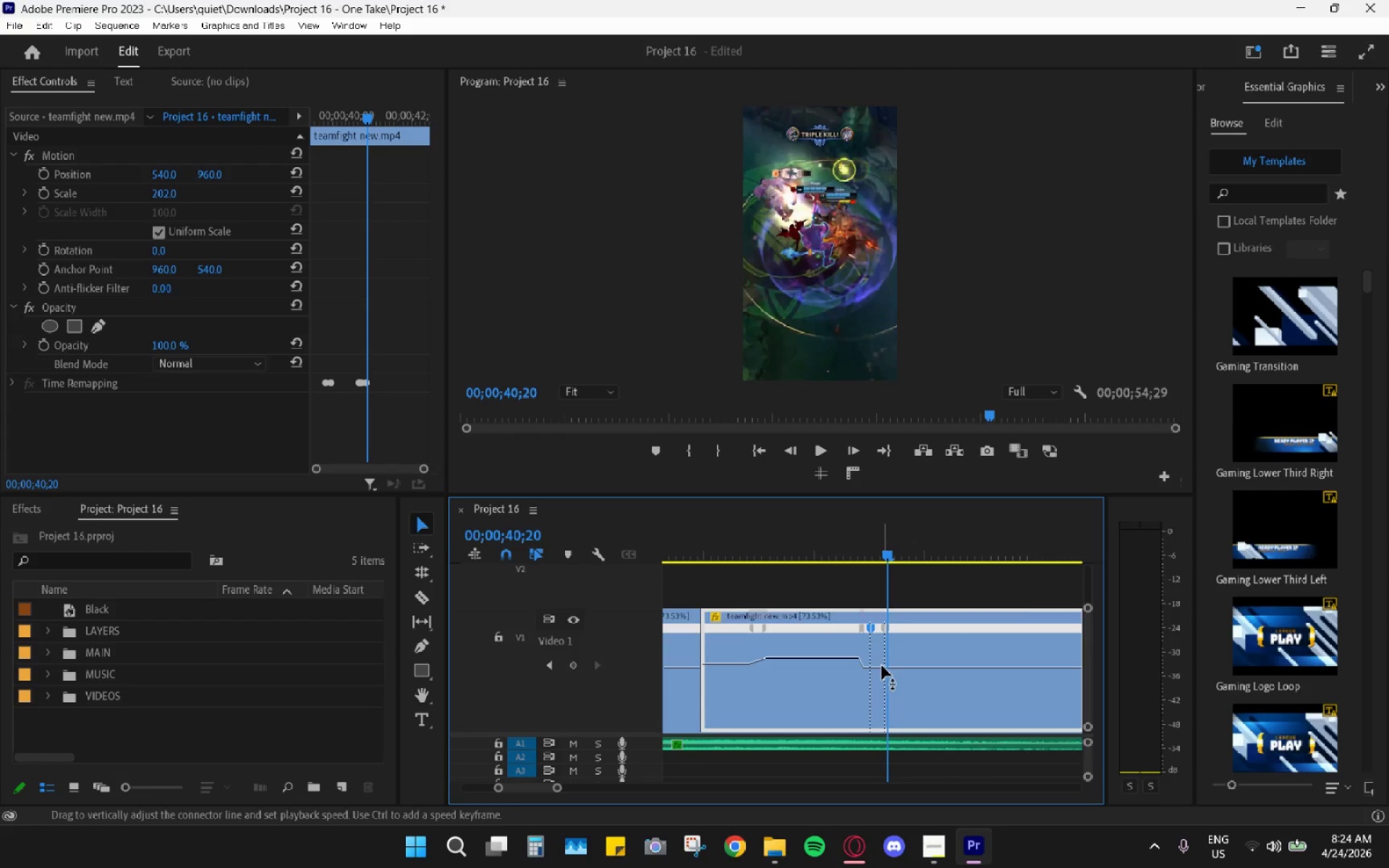 
left_click_drag(start_coordinate=[882, 665], to_coordinate=[881, 650])
 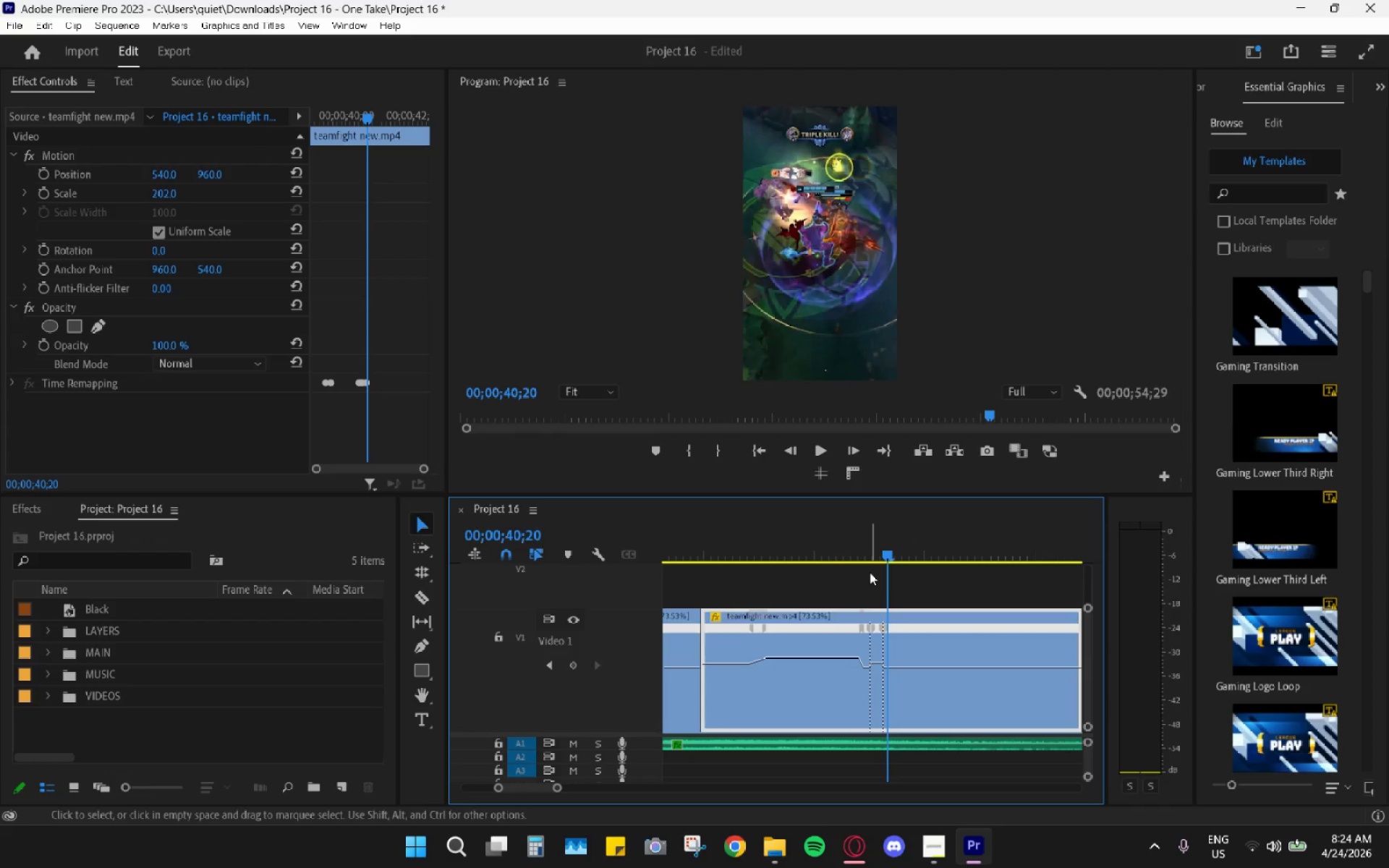 
left_click([870, 572])
 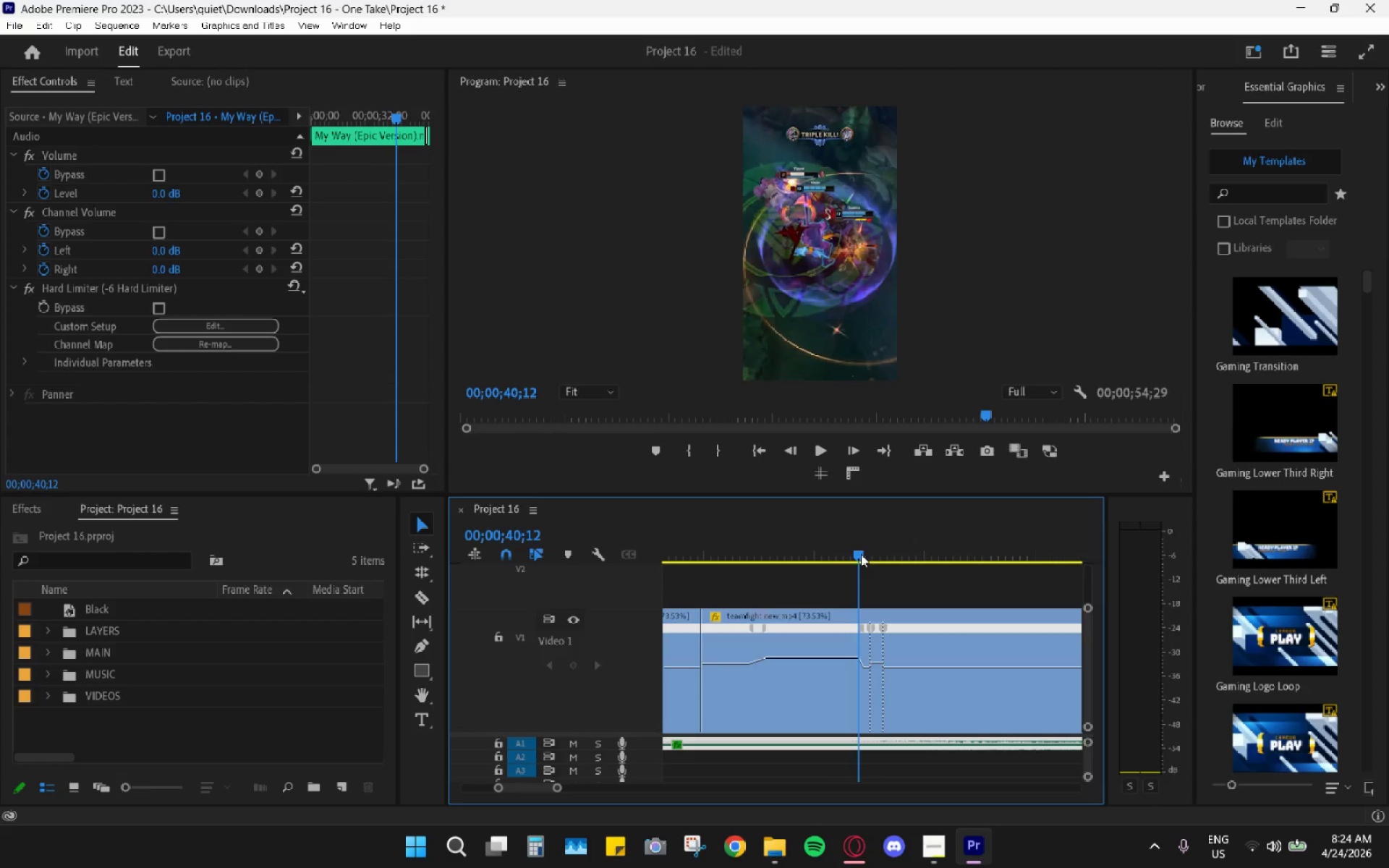 
key(Space)
 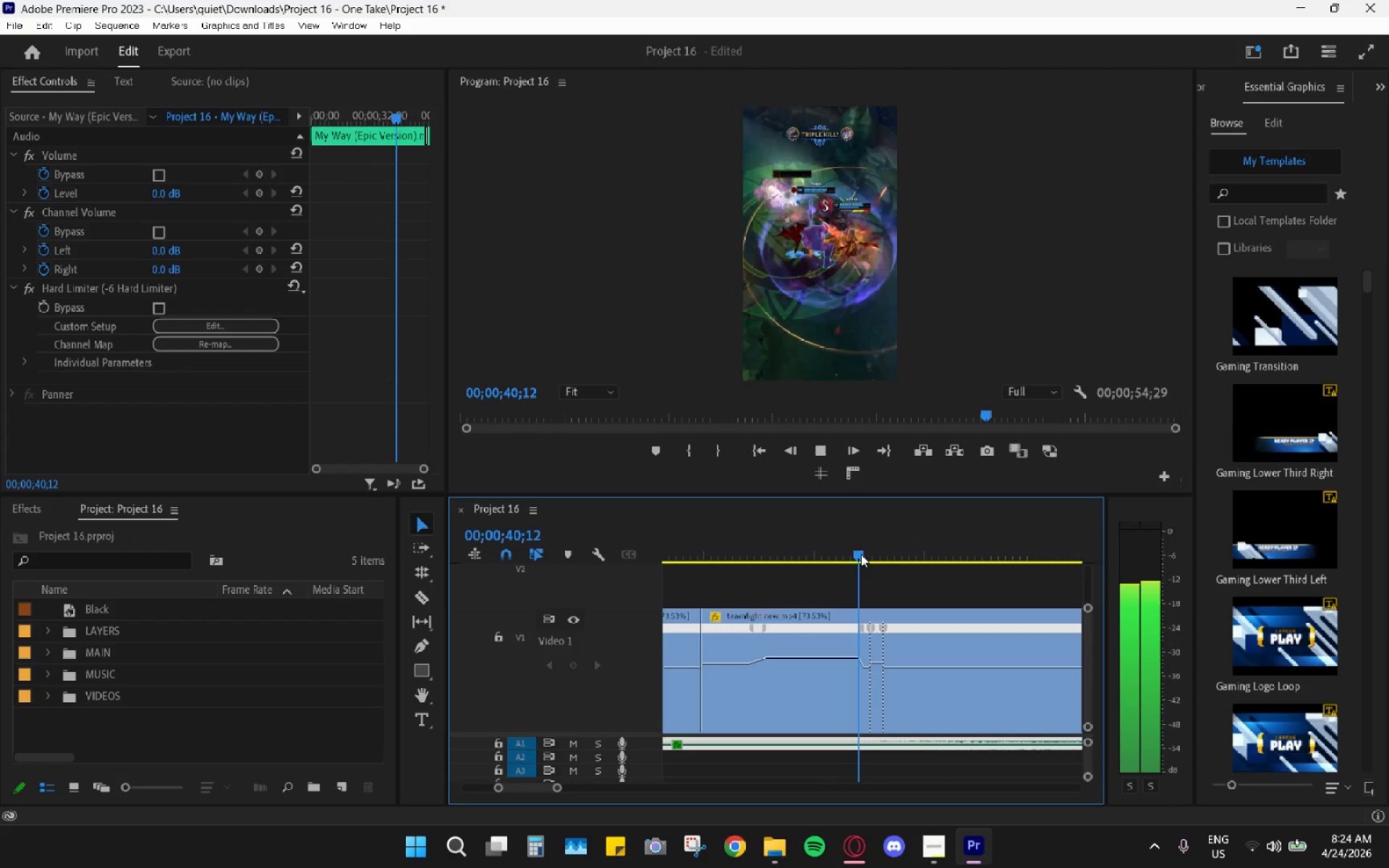 
key(Space)
 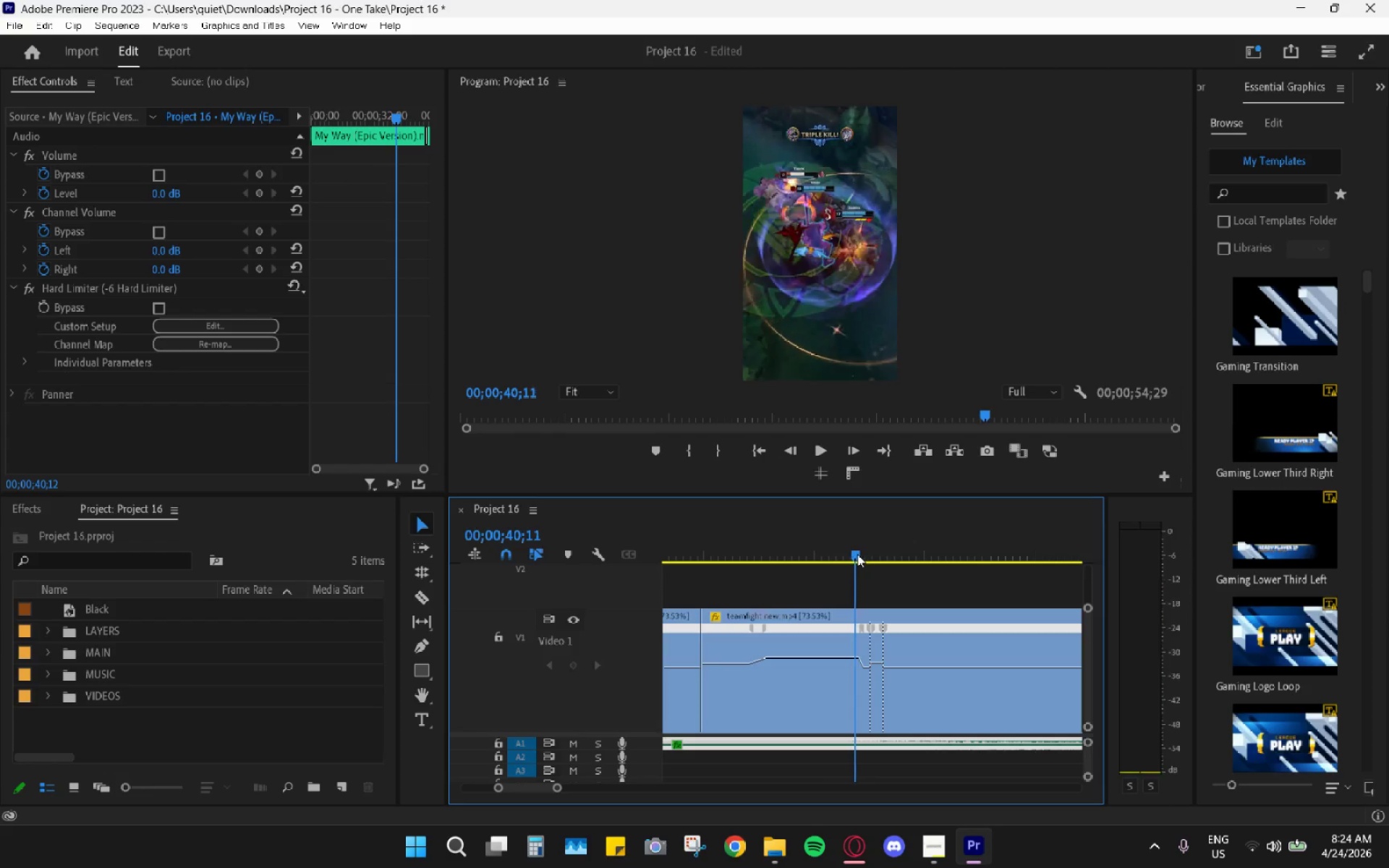 
left_click_drag(start_coordinate=[861, 554], to_coordinate=[848, 554])
 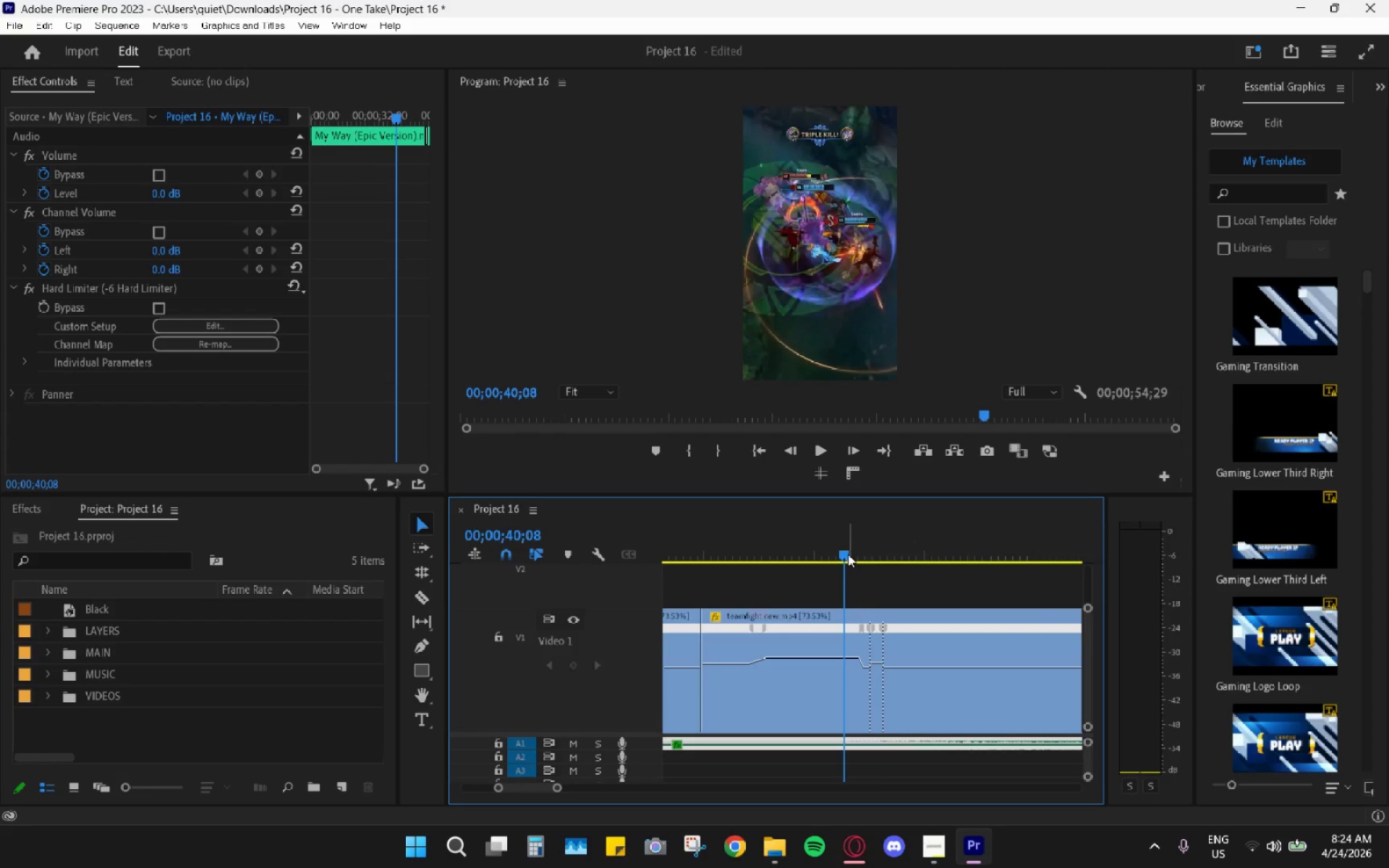 
key(Space)
 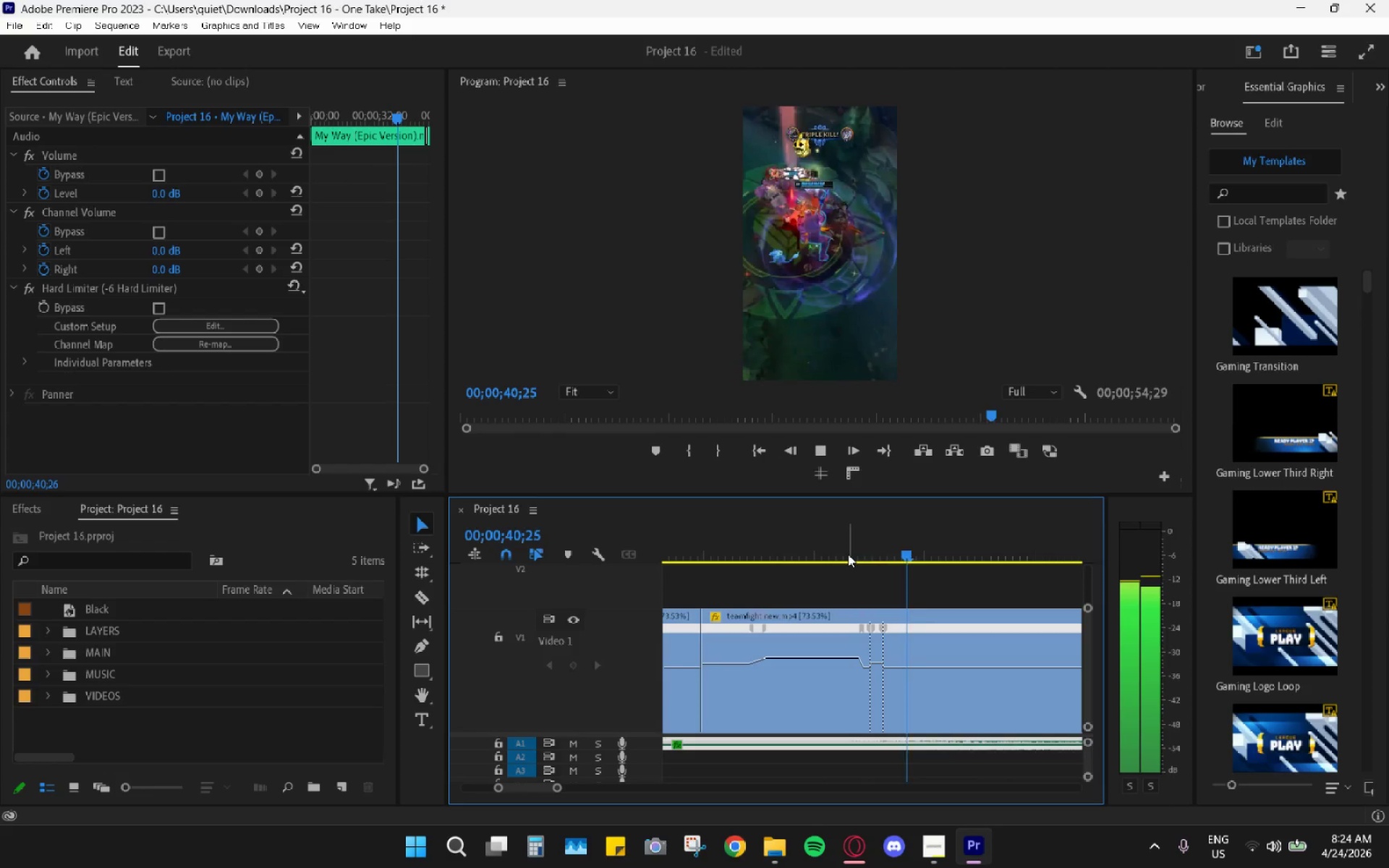 
key(Space)
 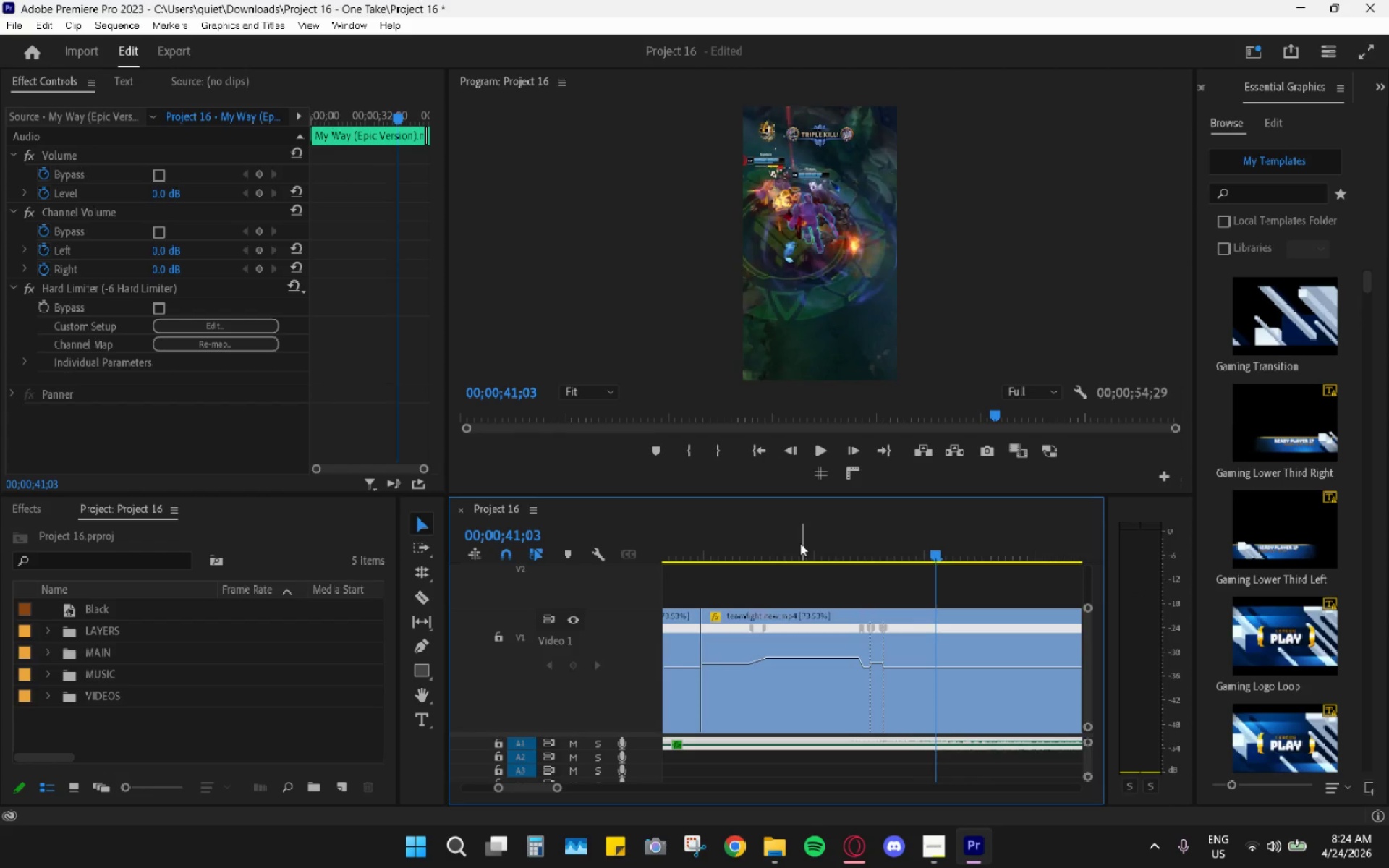 
left_click_drag(start_coordinate=[799, 543], to_coordinate=[791, 545])
 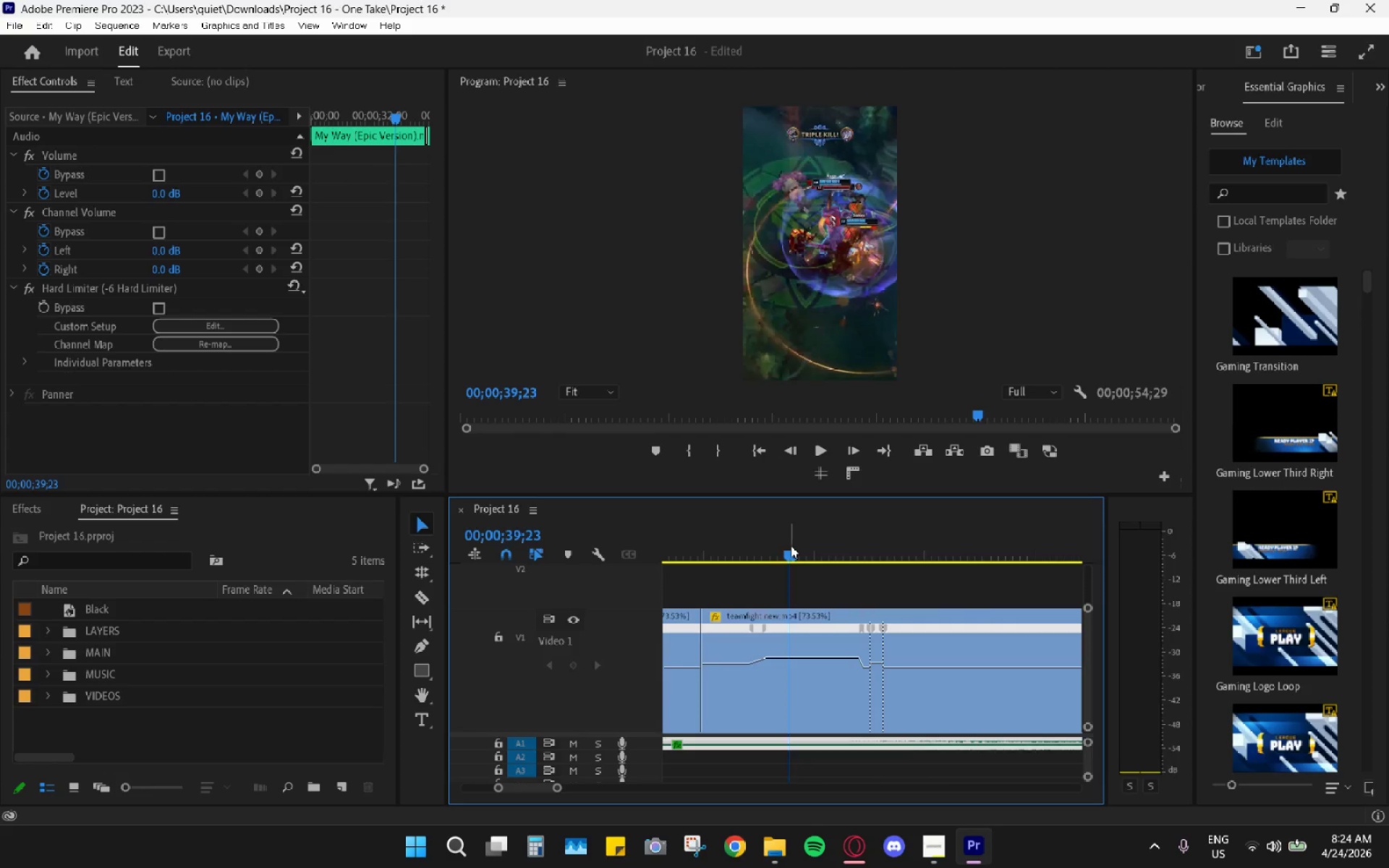 
key(Space)
 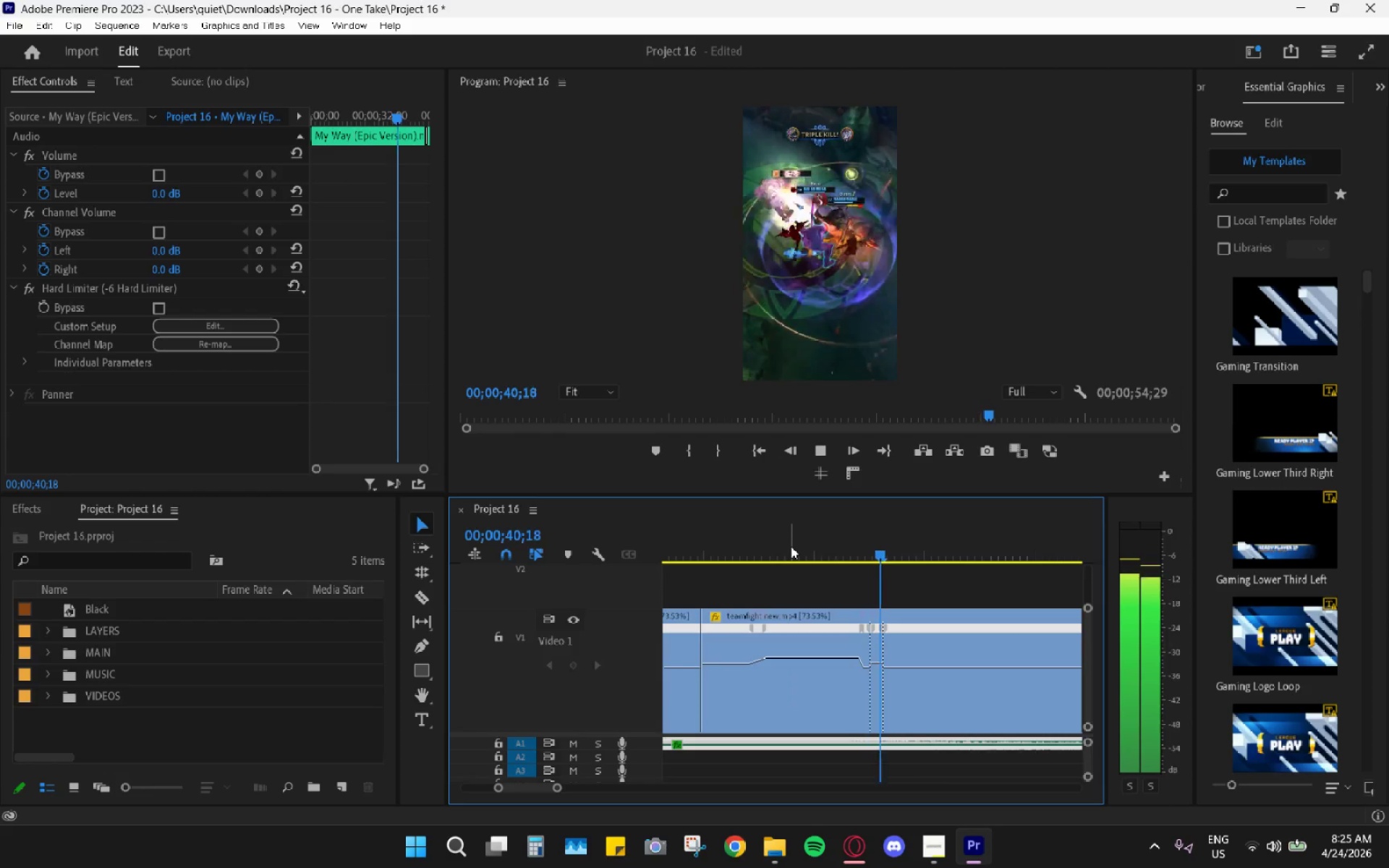 
key(Space)
 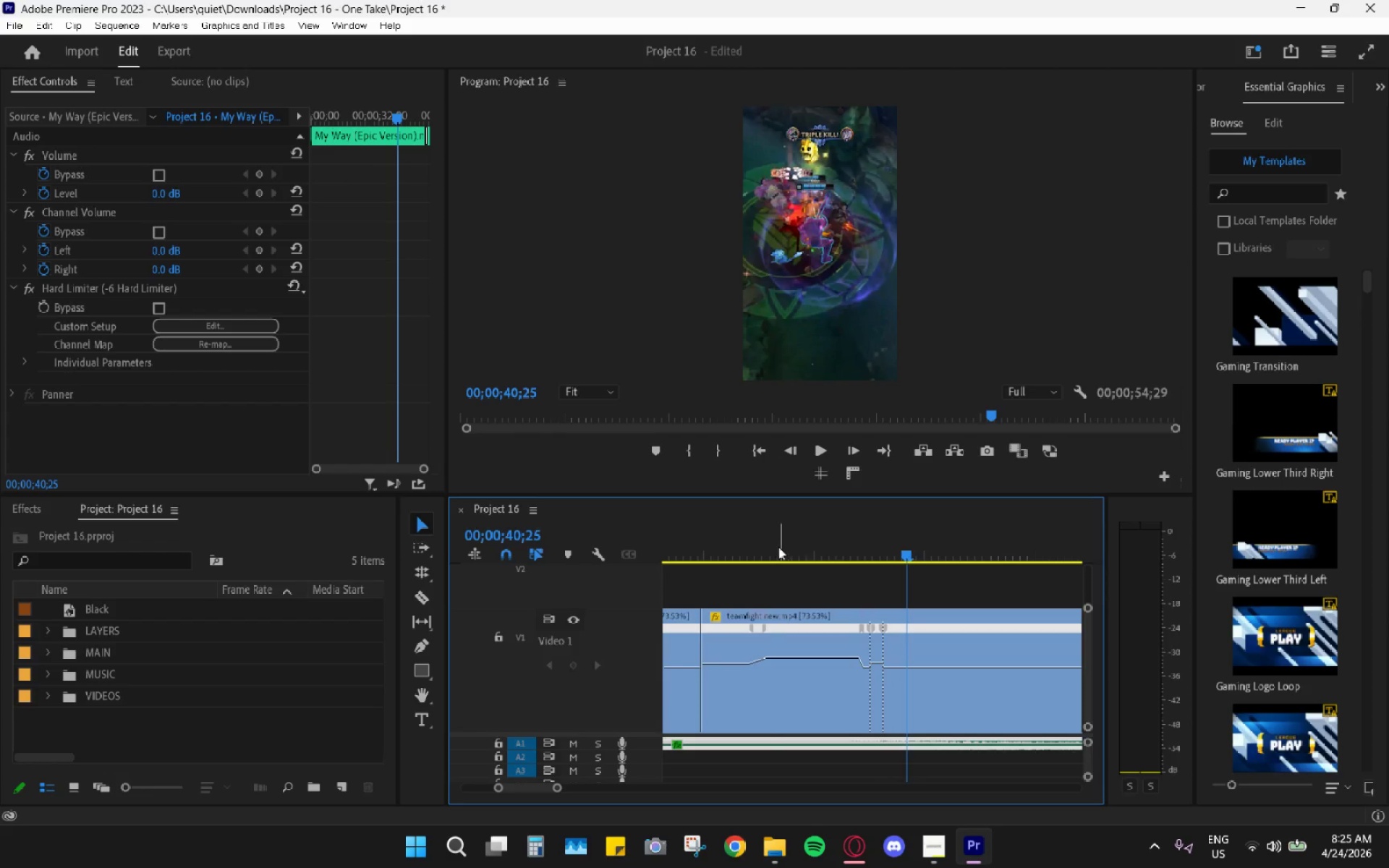 
left_click([773, 547])
 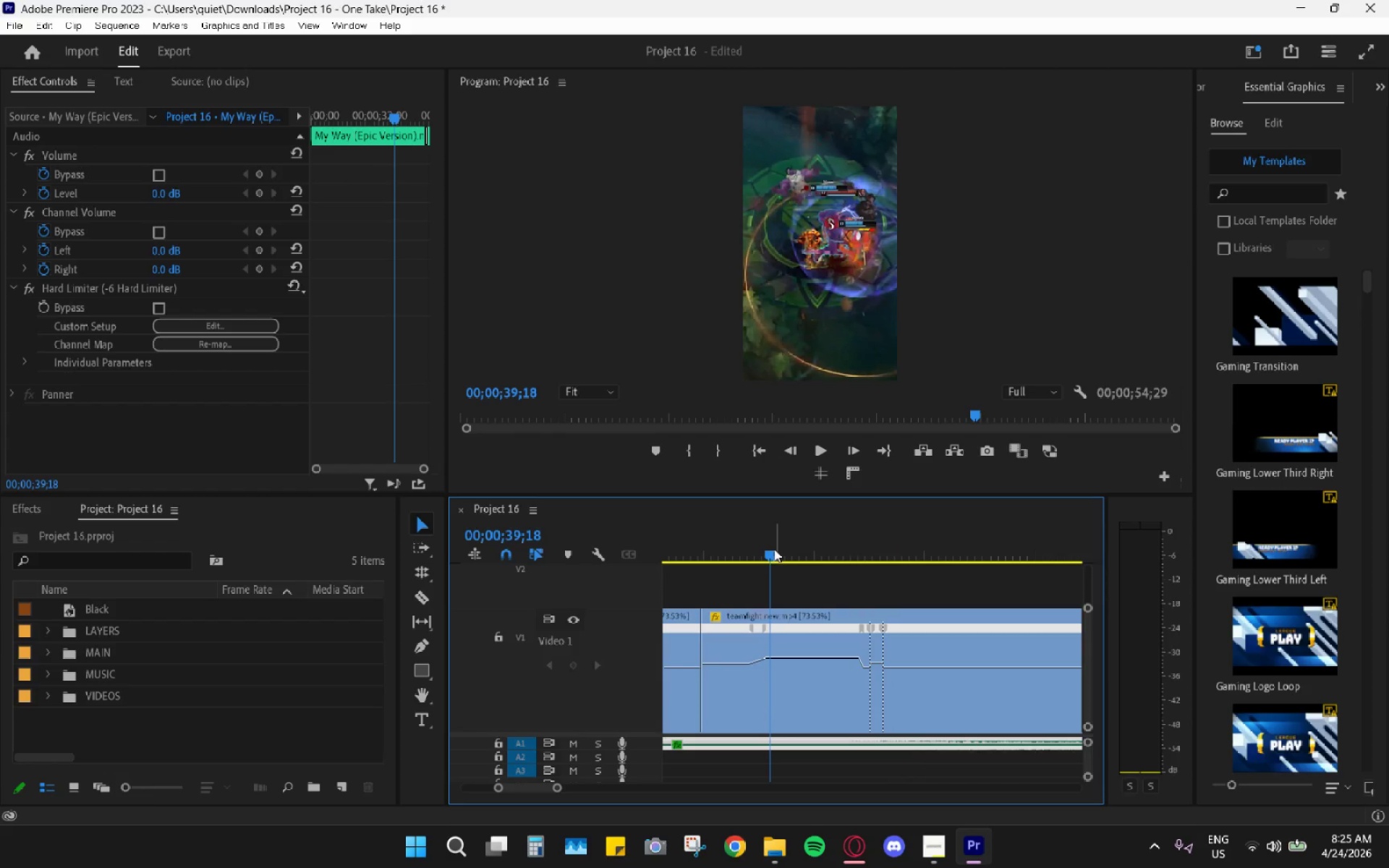 
hold_key(key=AltLeft, duration=0.66)
 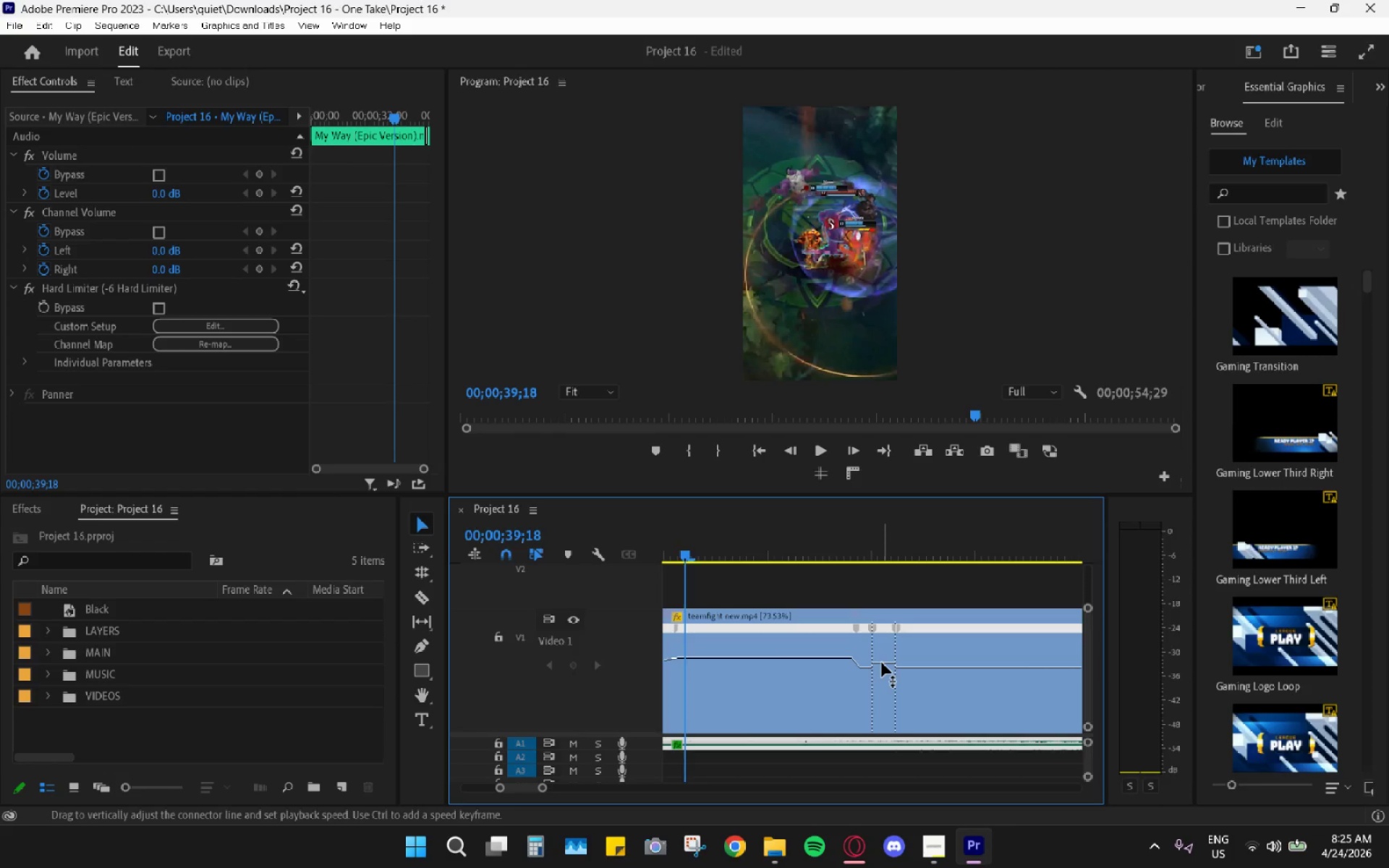 
left_click_drag(start_coordinate=[882, 663], to_coordinate=[881, 637])
 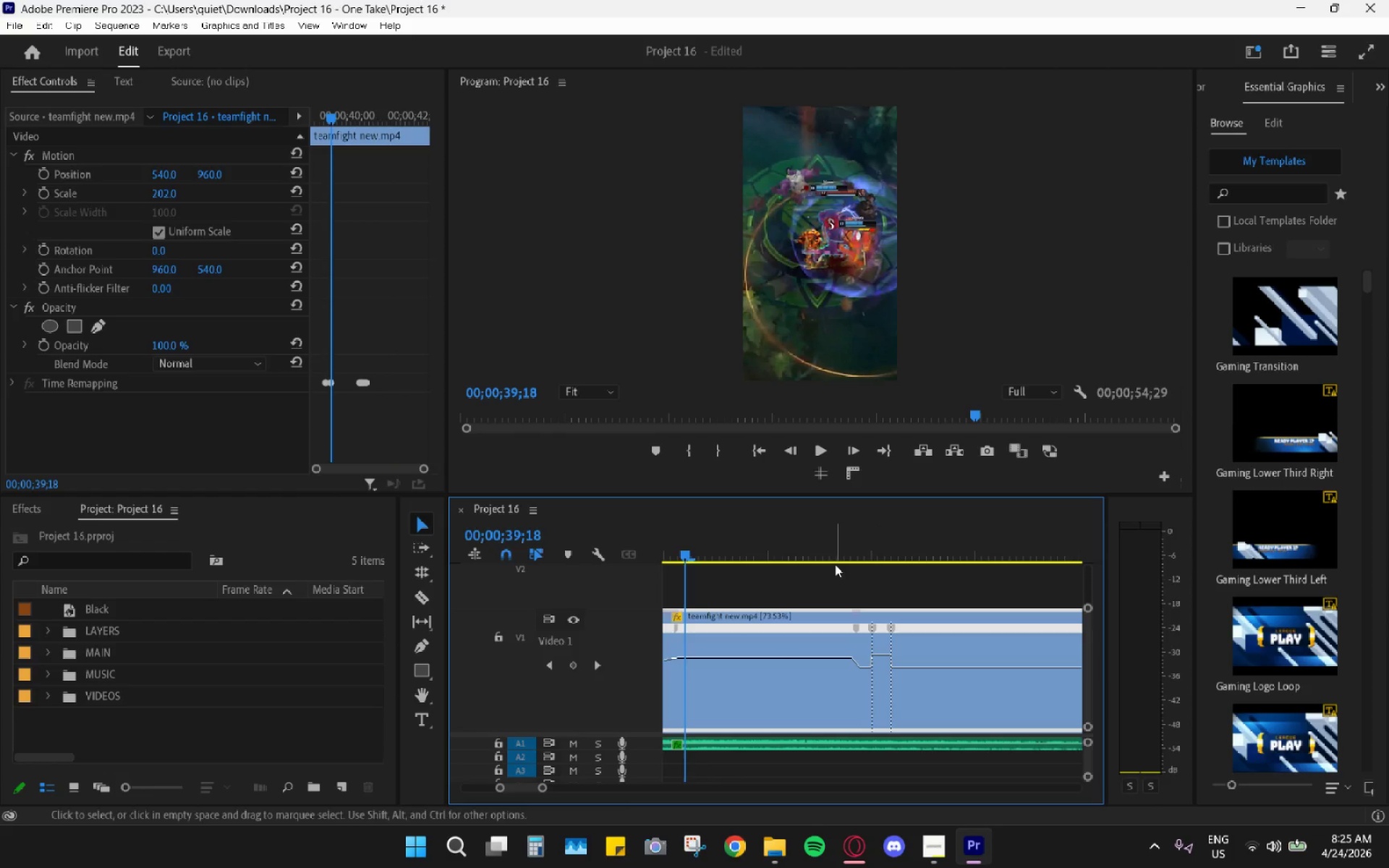 
scroll: coordinate [867, 653], scroll_direction: up, amount: 6.0
 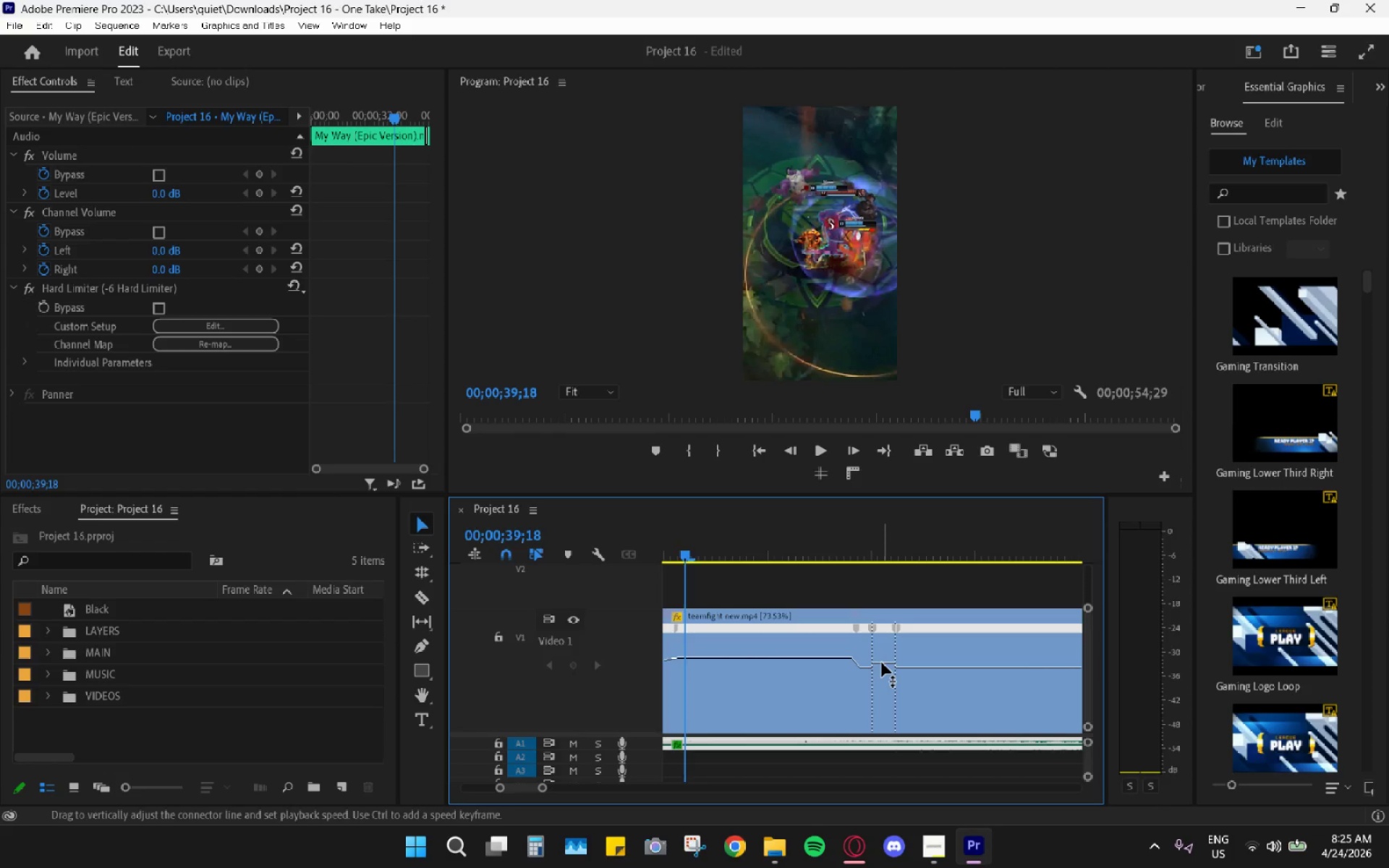 
double_click([836, 550])
 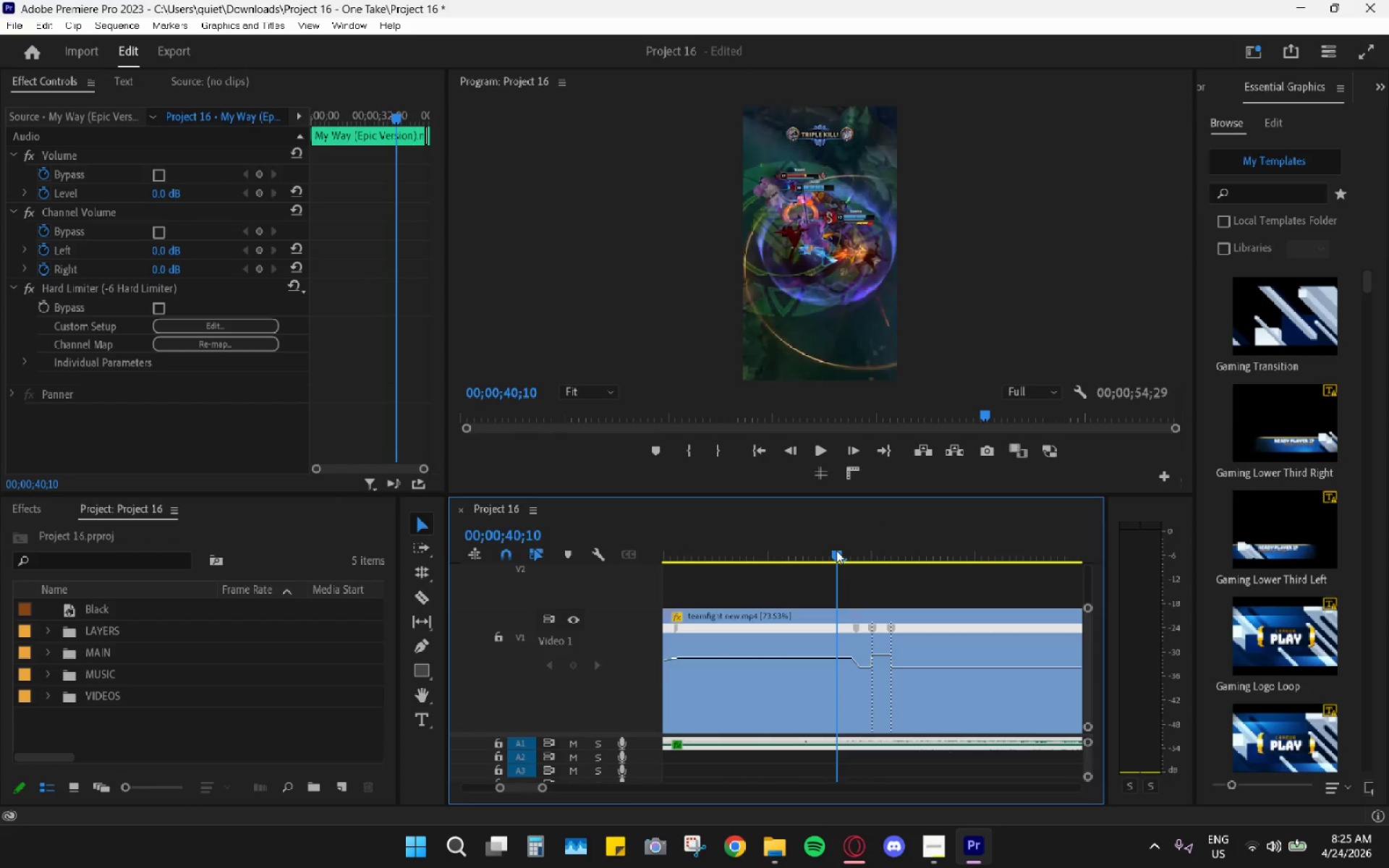 
key(Space)
 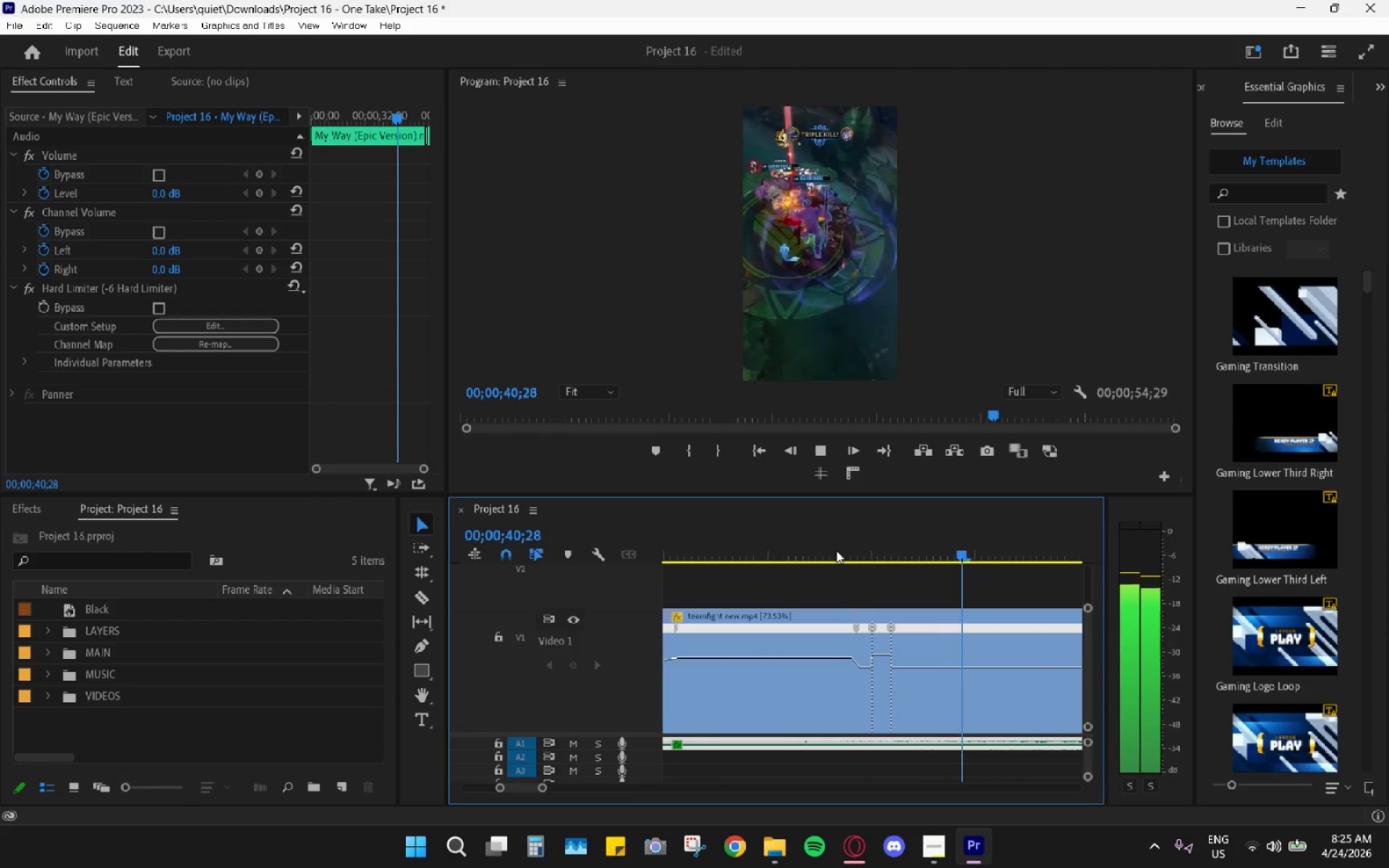 
key(Space)
 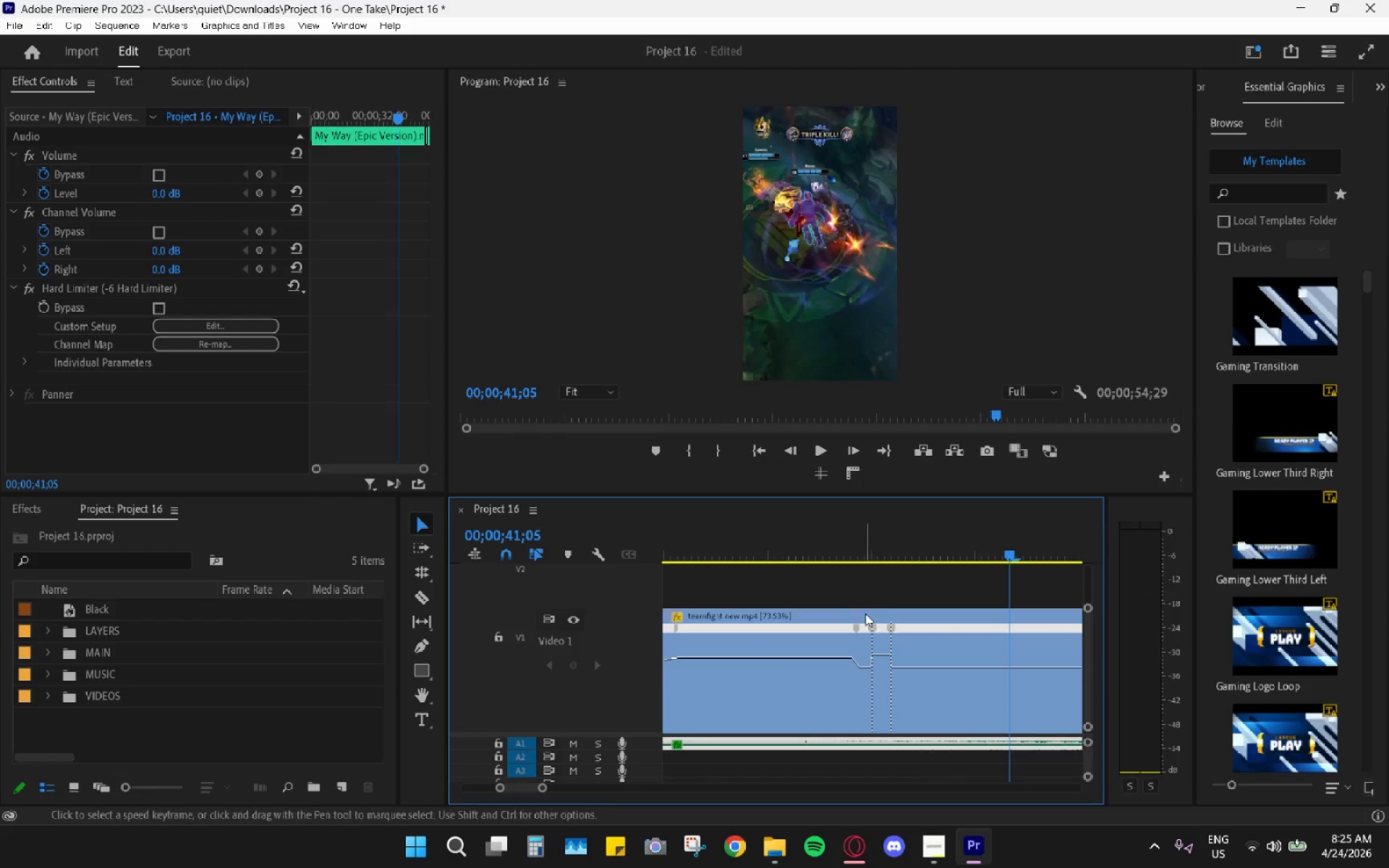 
key(Control+Z)
 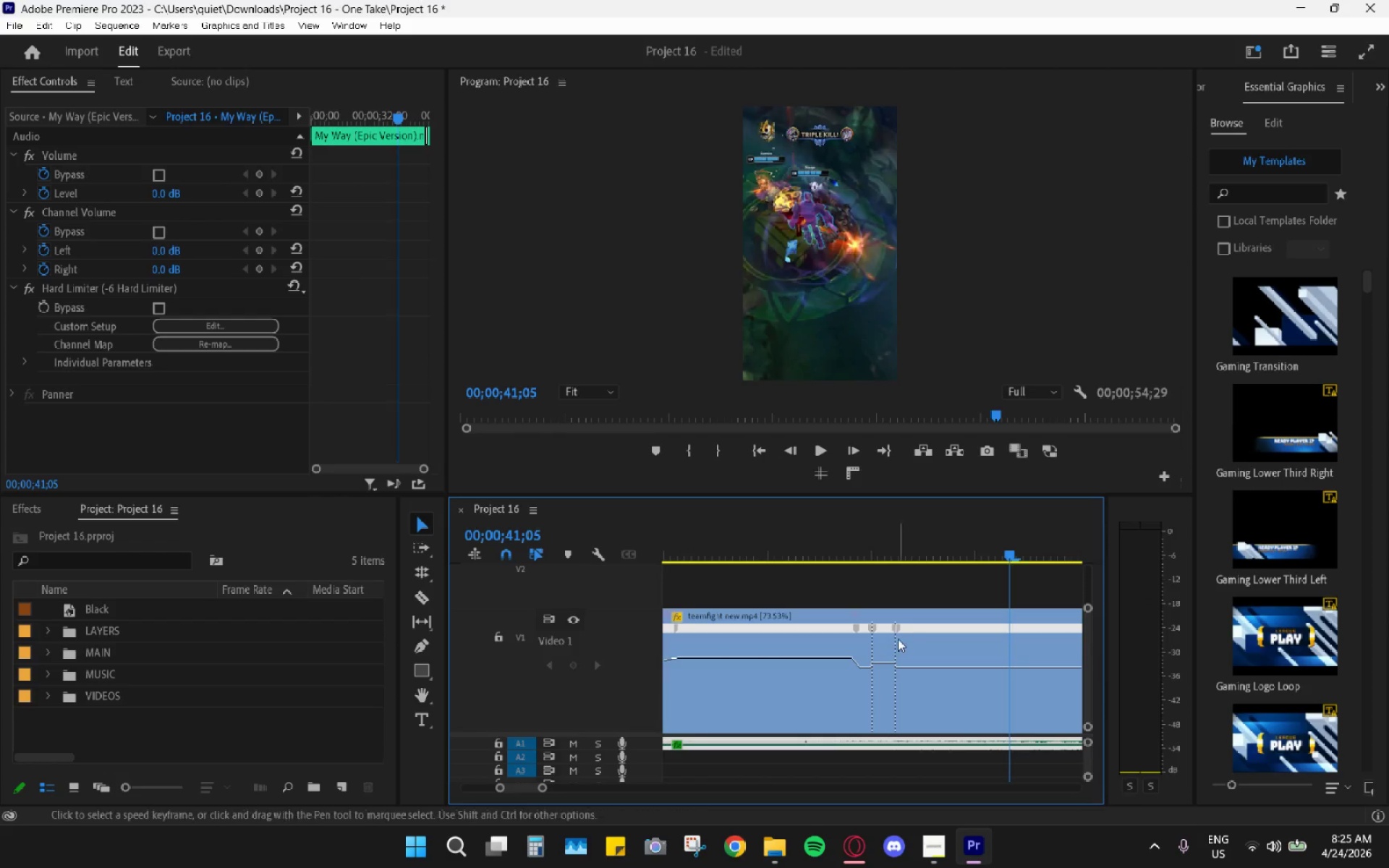 
key(Control+Z)
 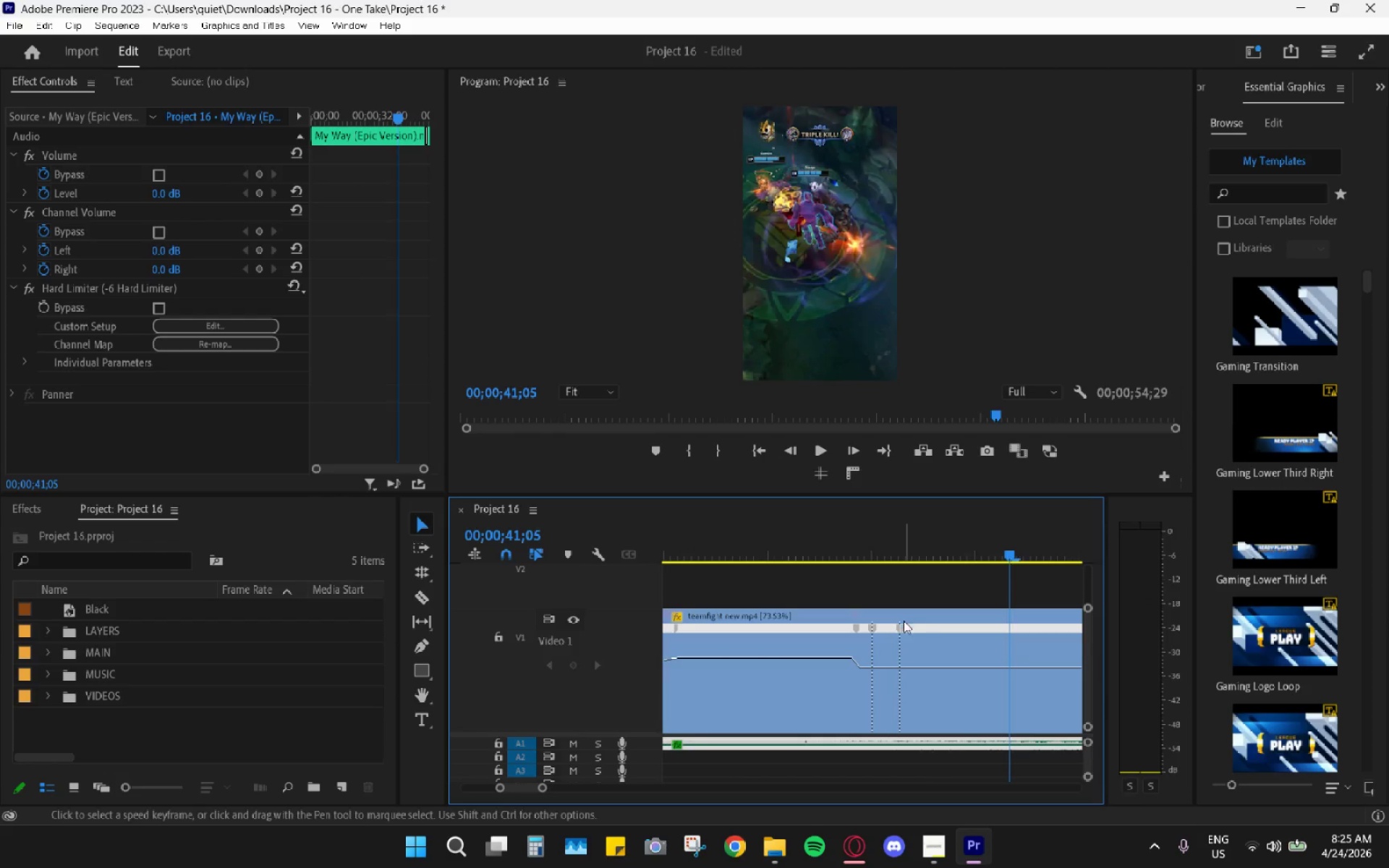 
key(Control+Z)
 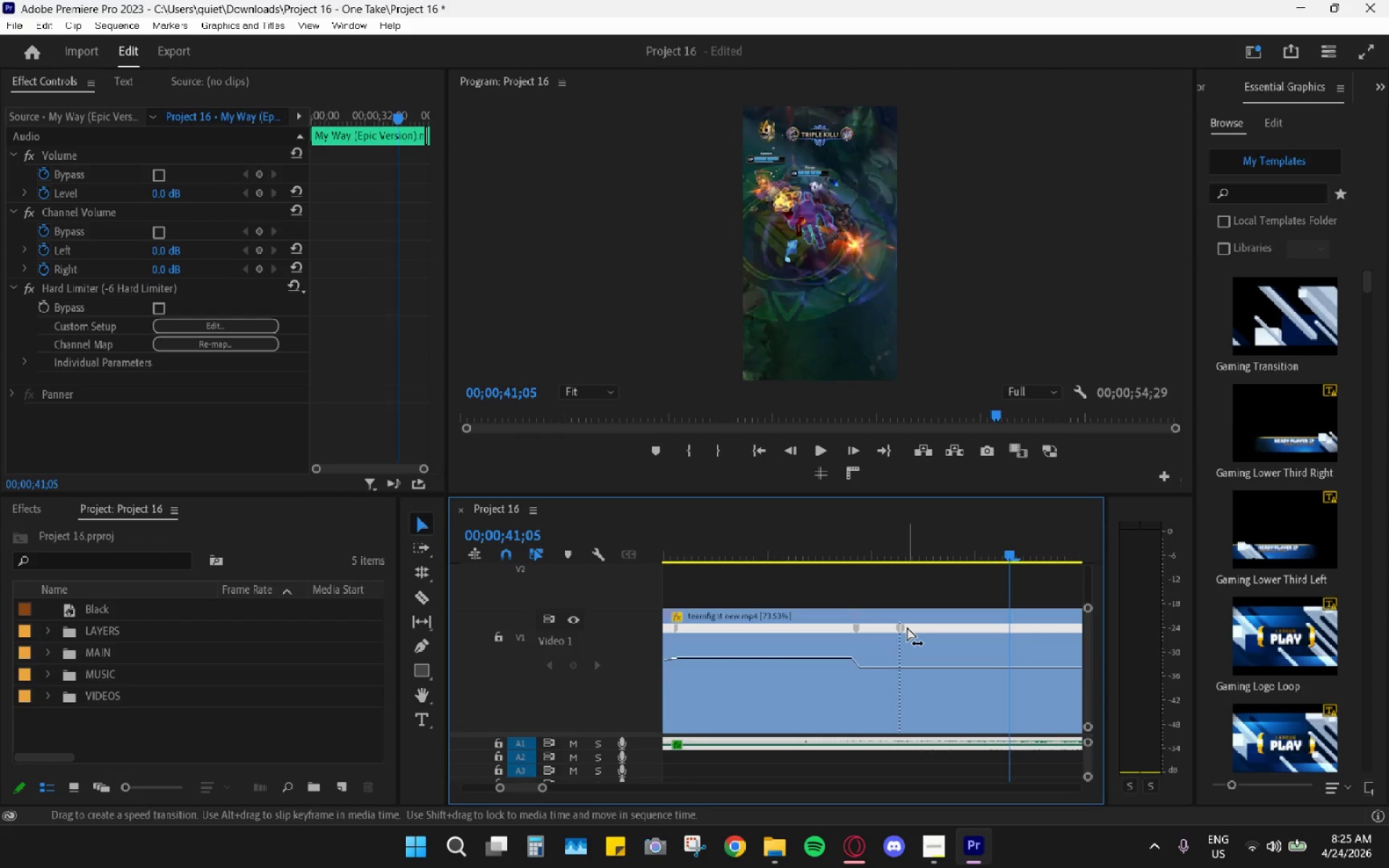 
key(Control+Z)
 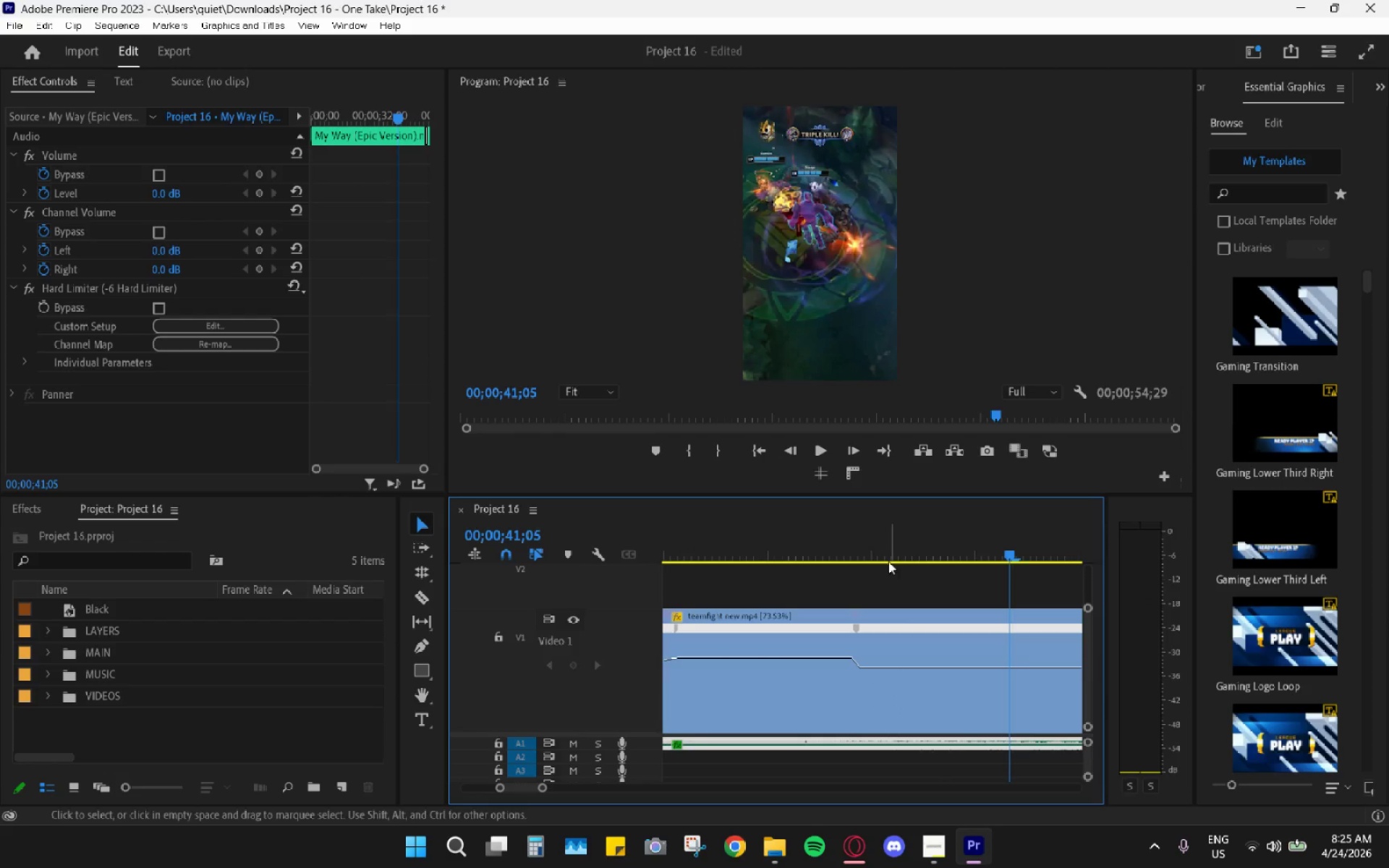 
left_click_drag(start_coordinate=[878, 550], to_coordinate=[867, 548])
 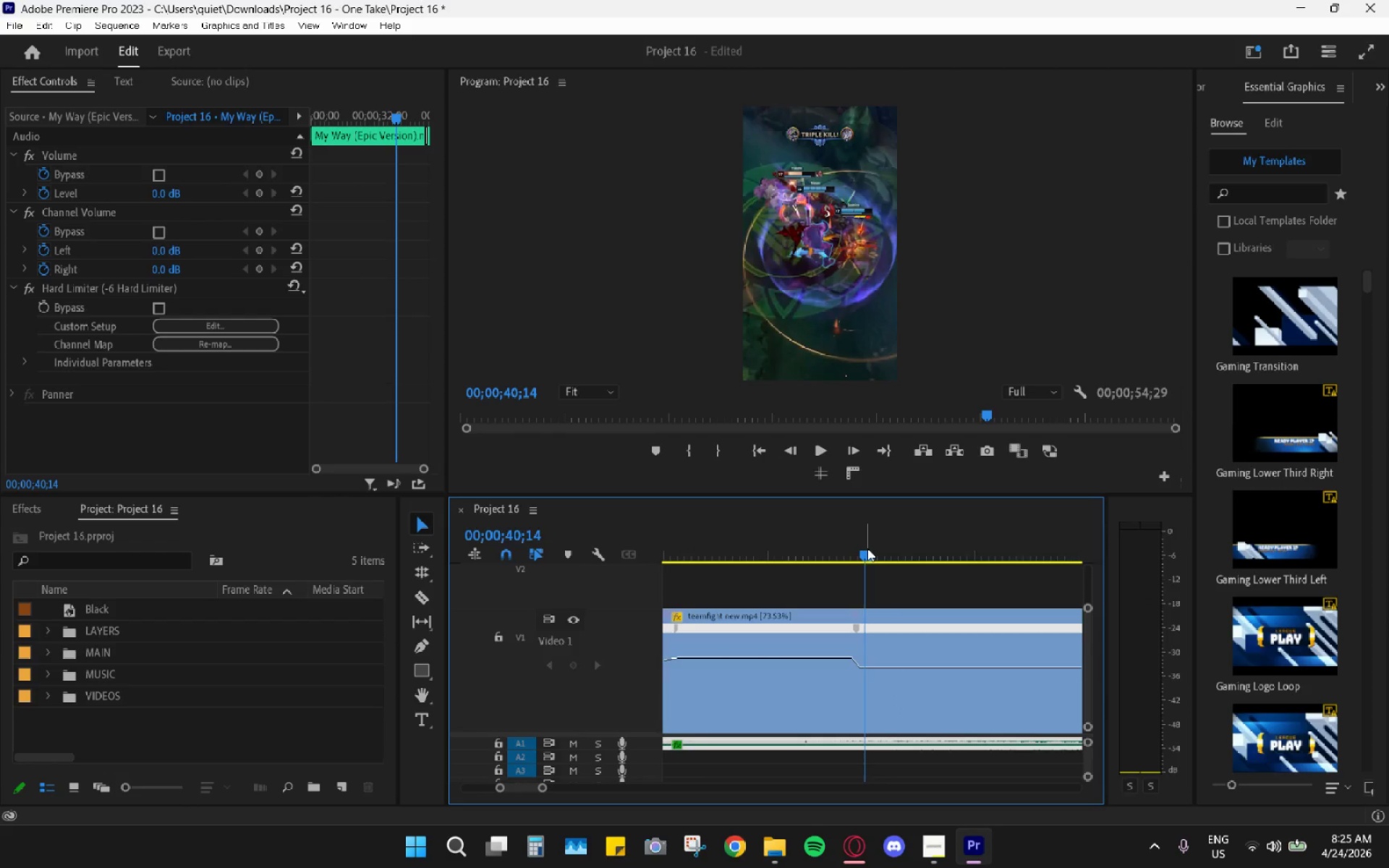 
key(Space)
 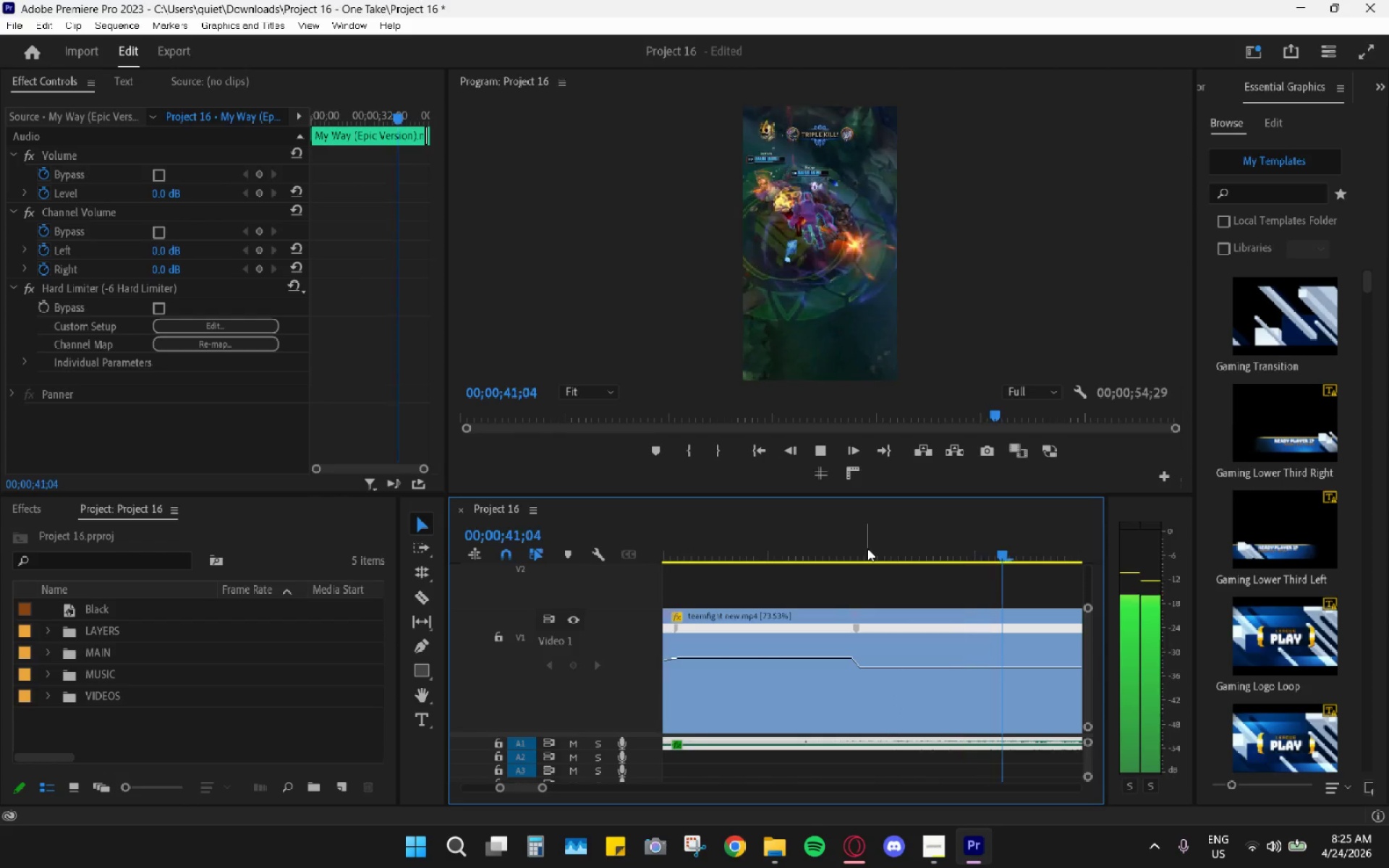 
key(Space)
 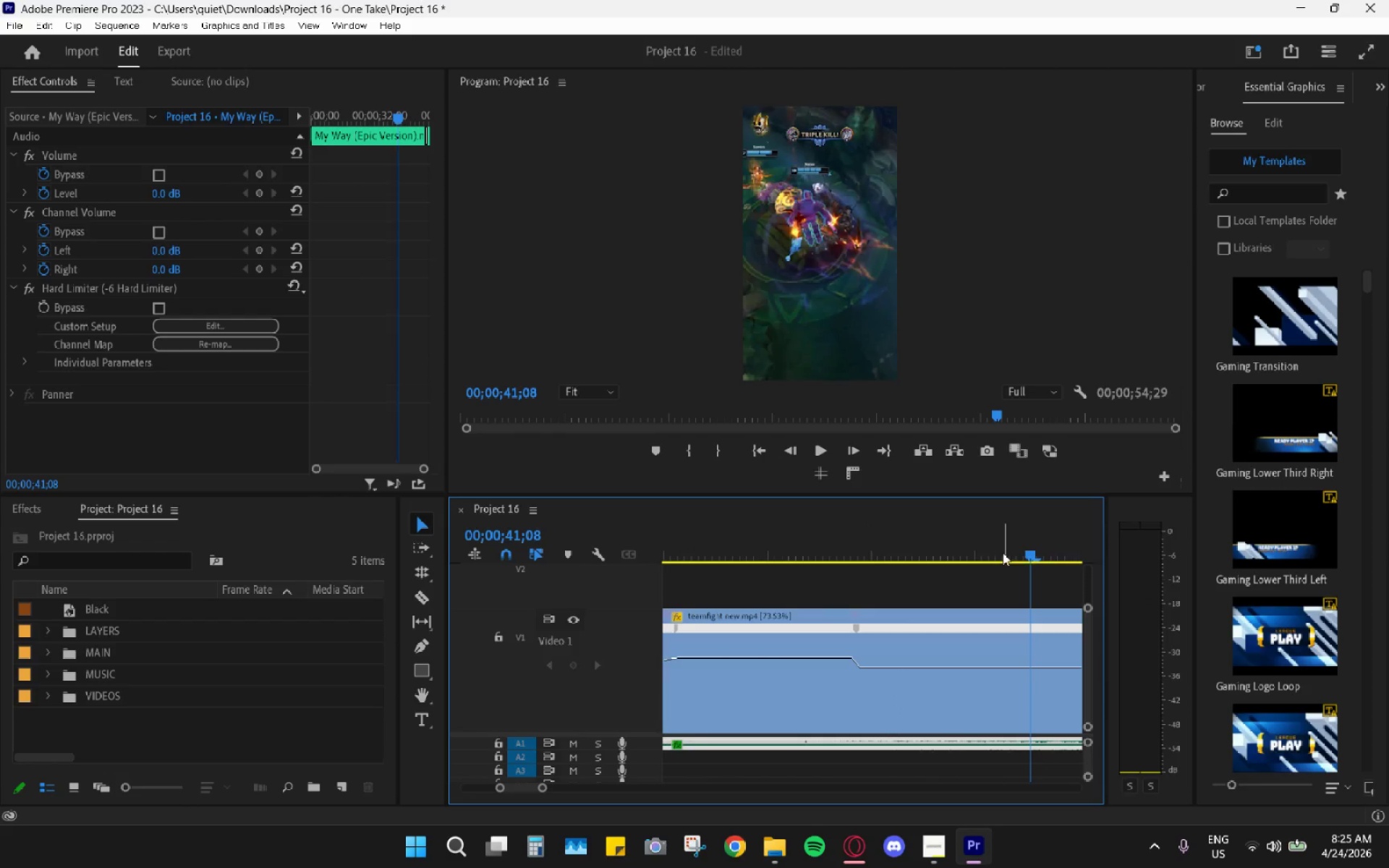 
left_click_drag(start_coordinate=[1035, 553], to_coordinate=[890, 540])
 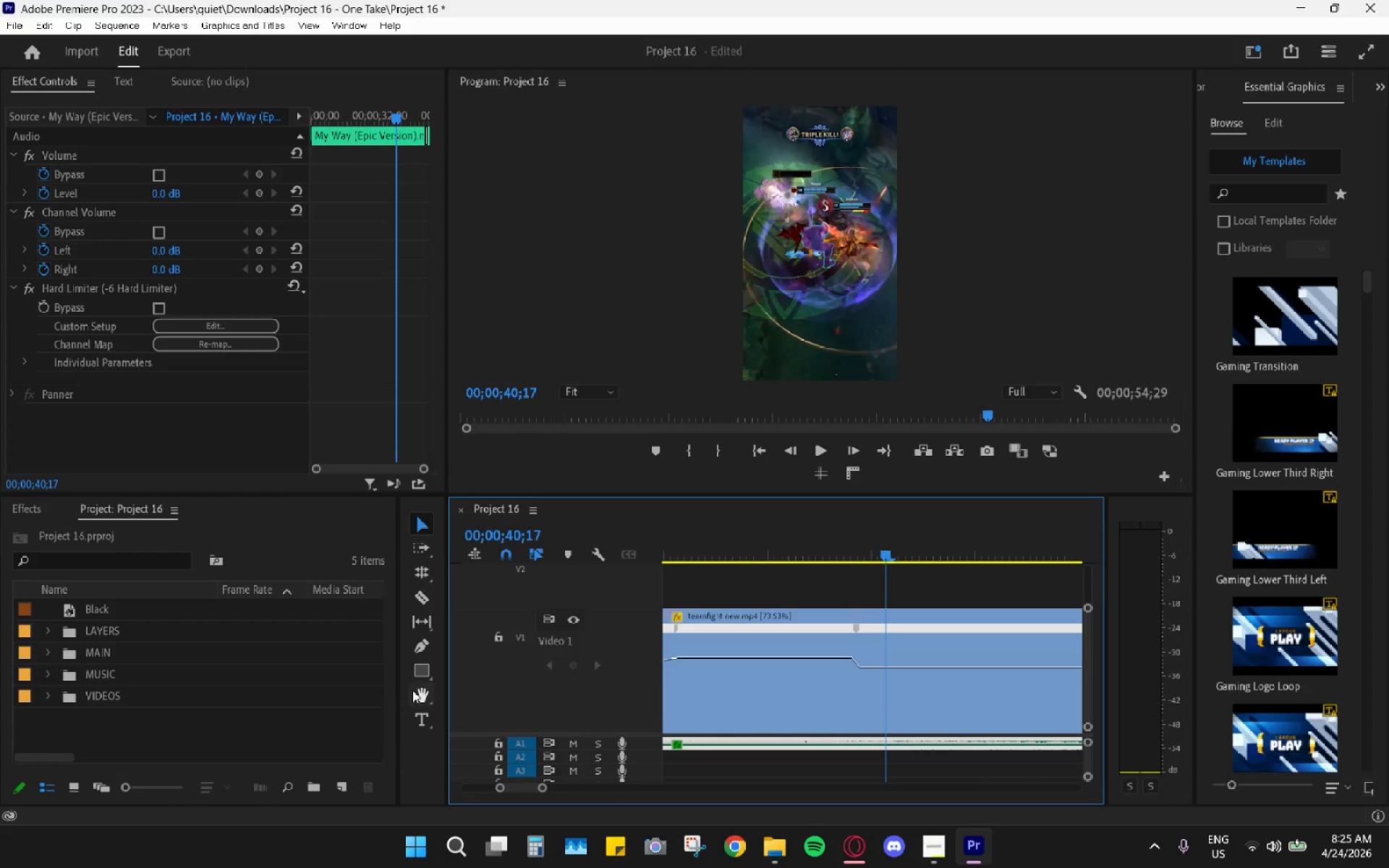 
left_click([425, 648])
 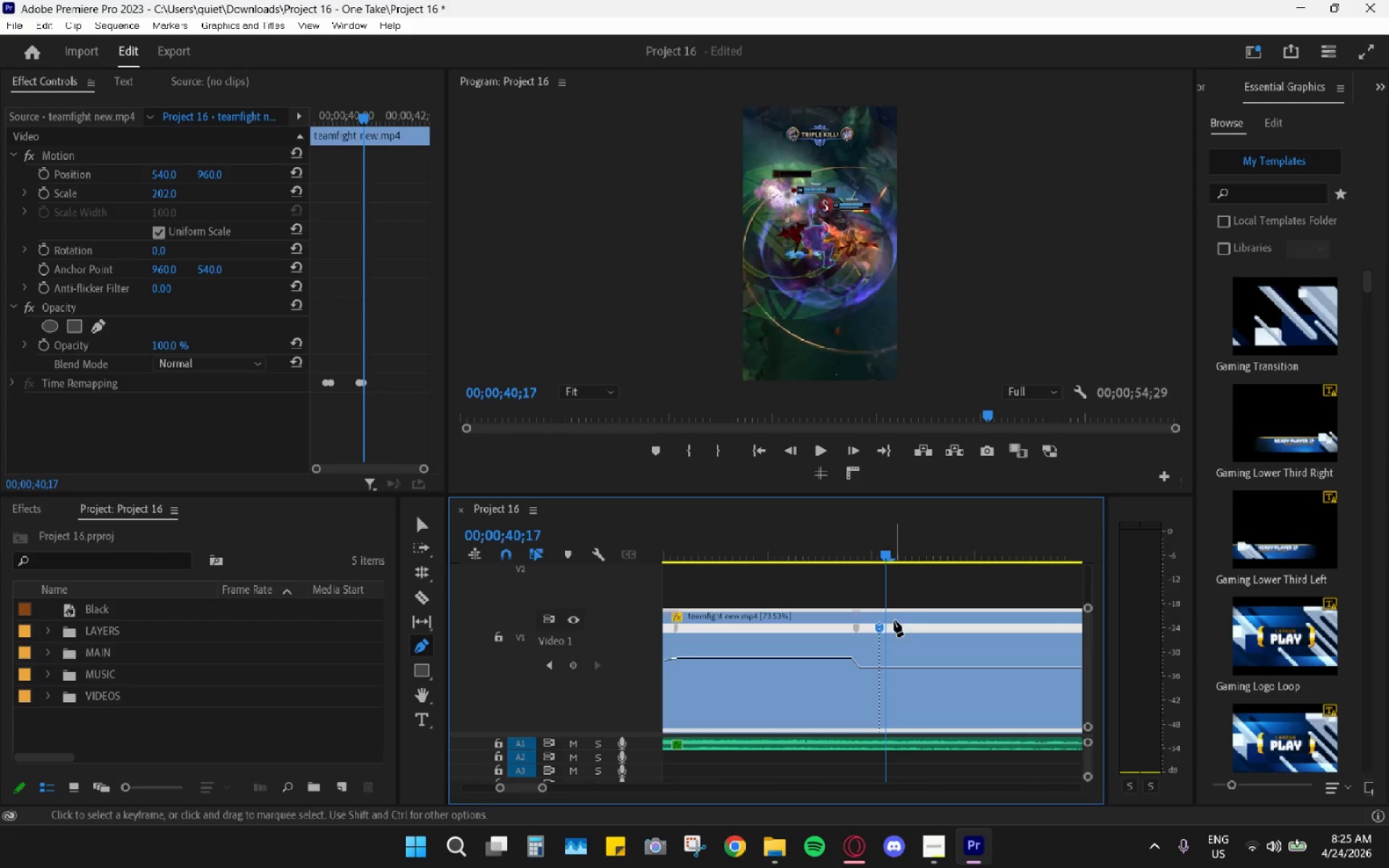 
key(Control+Z)
 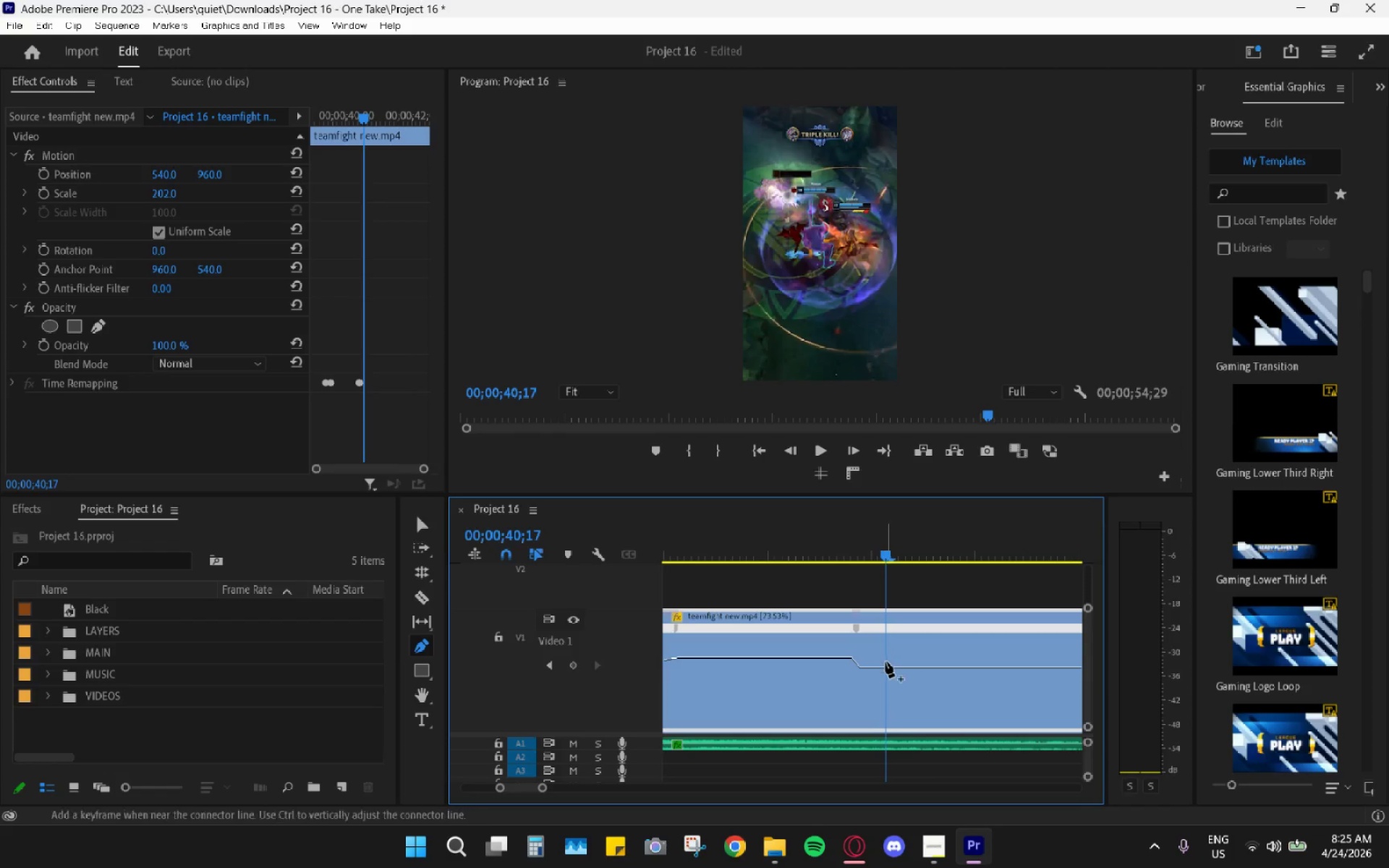 
left_click([886, 665])
 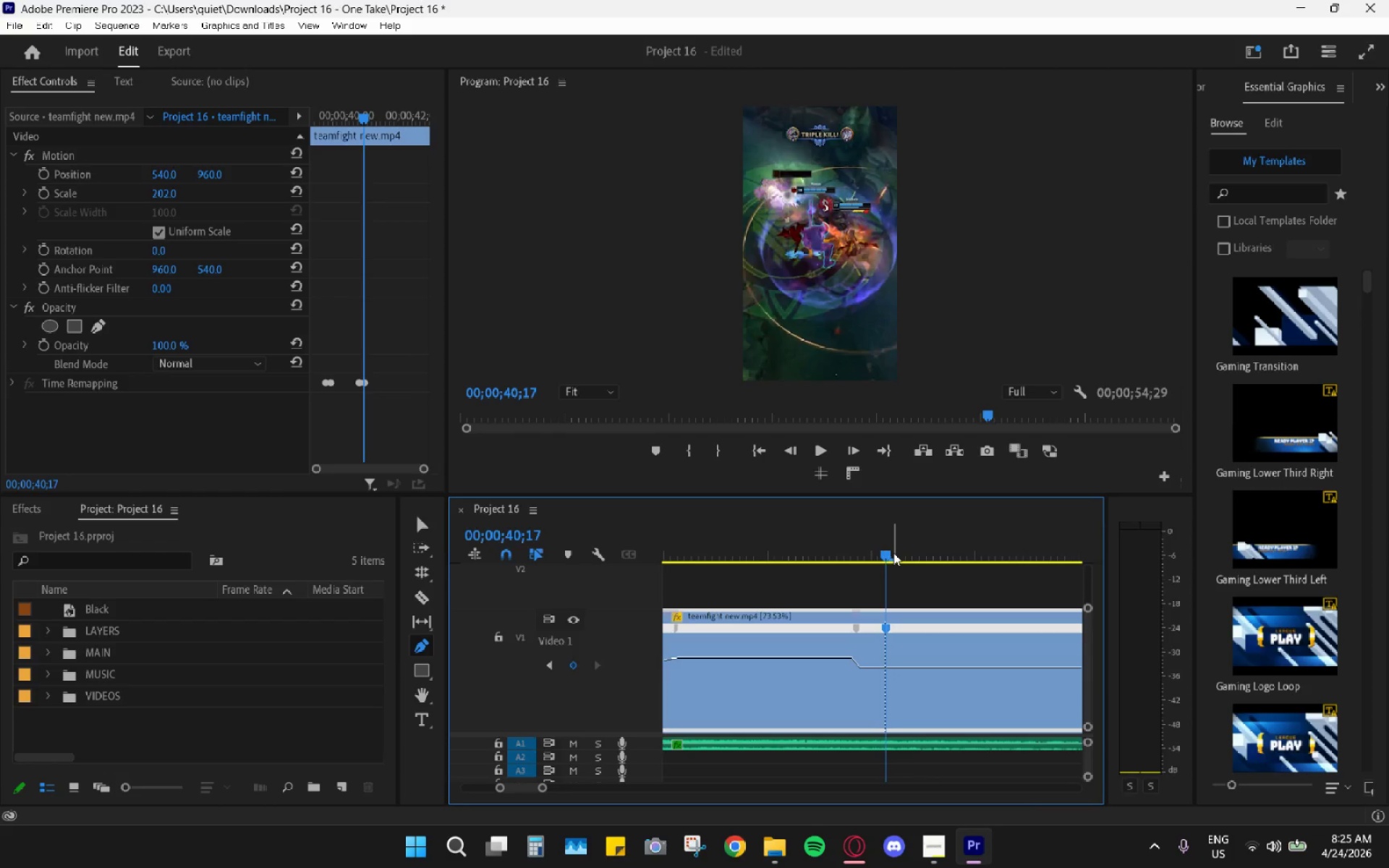 
left_click_drag(start_coordinate=[893, 553], to_coordinate=[1013, 574])
 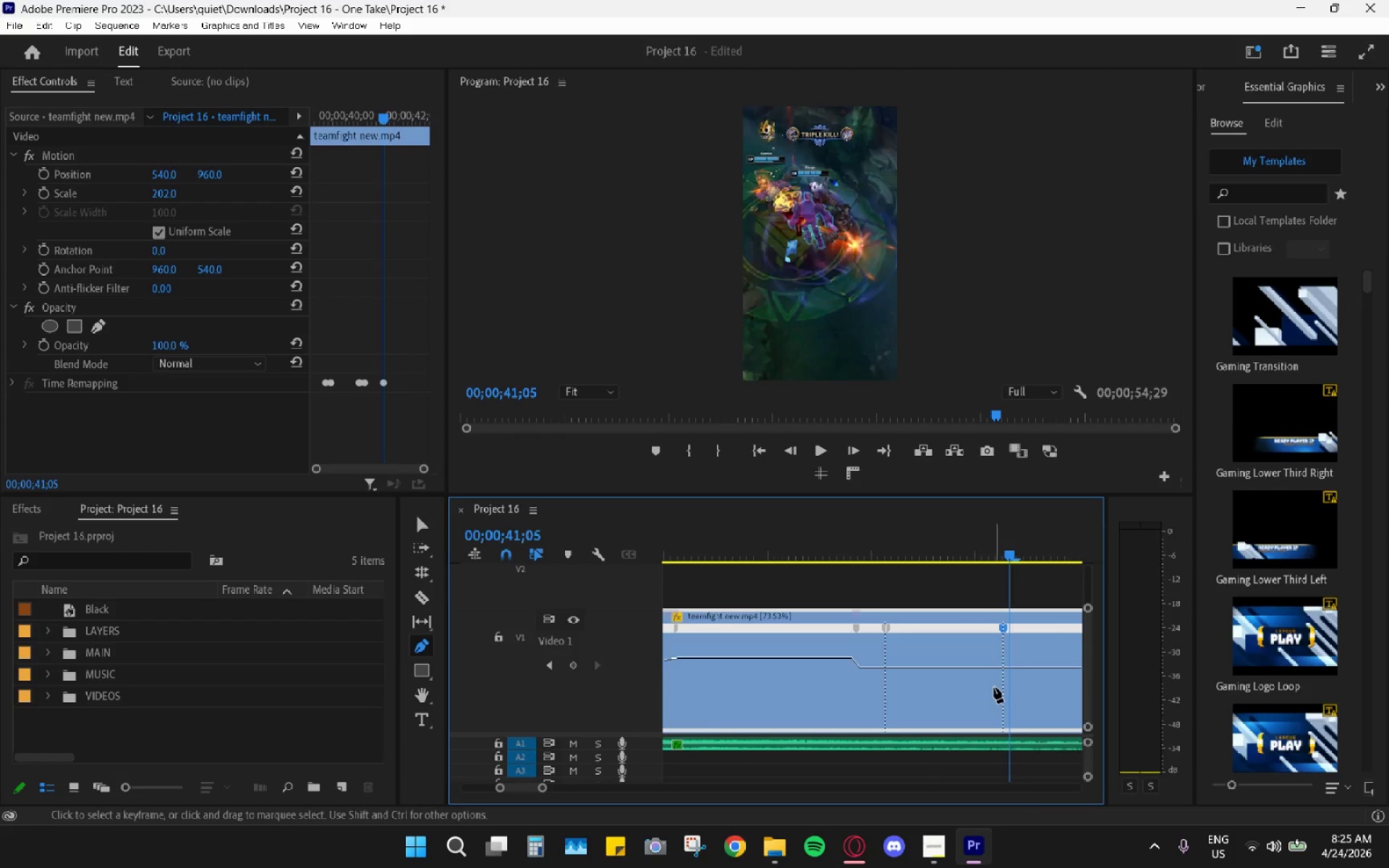 
key(Control+ControlLeft)
 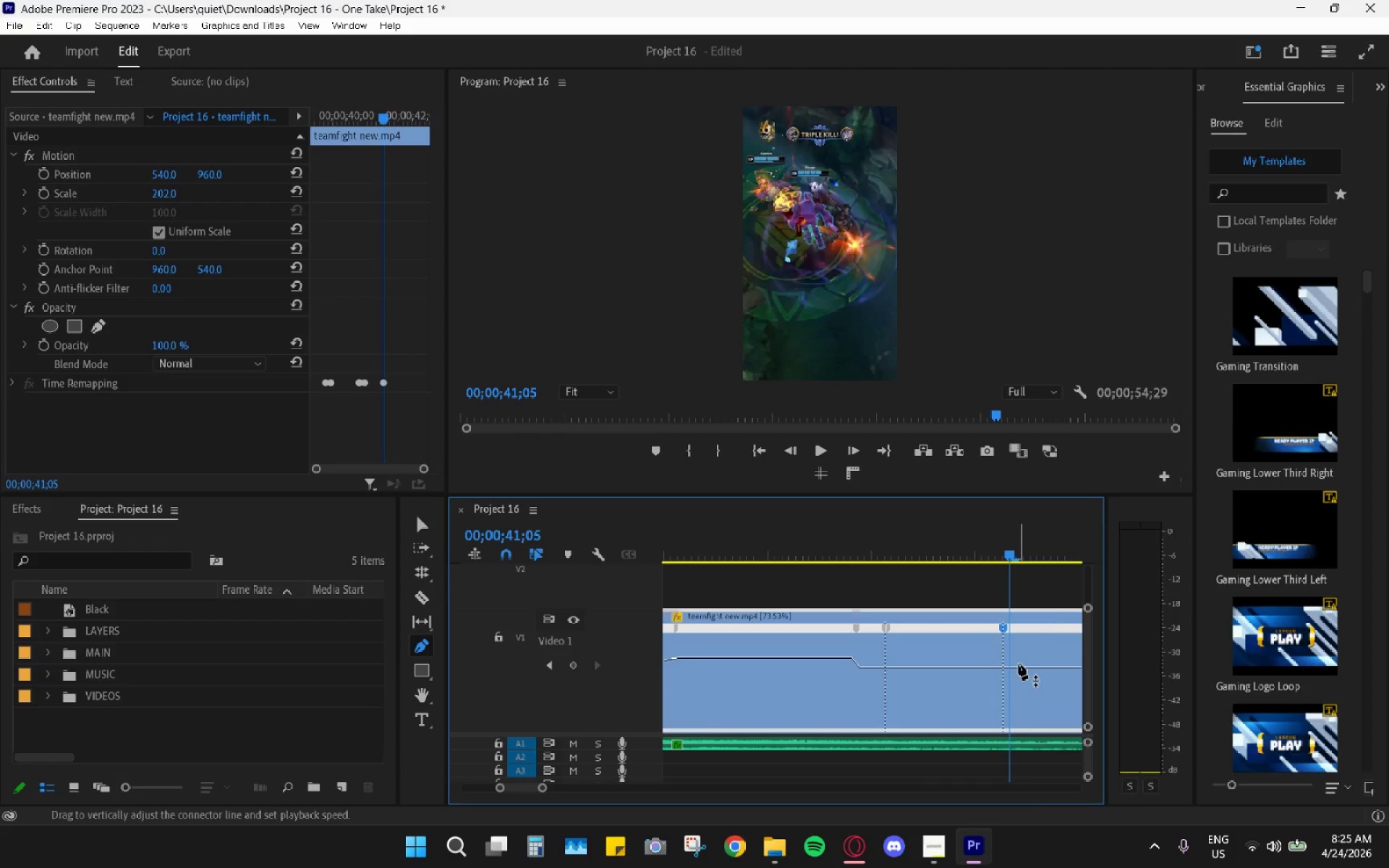 
key(Control+Z)
 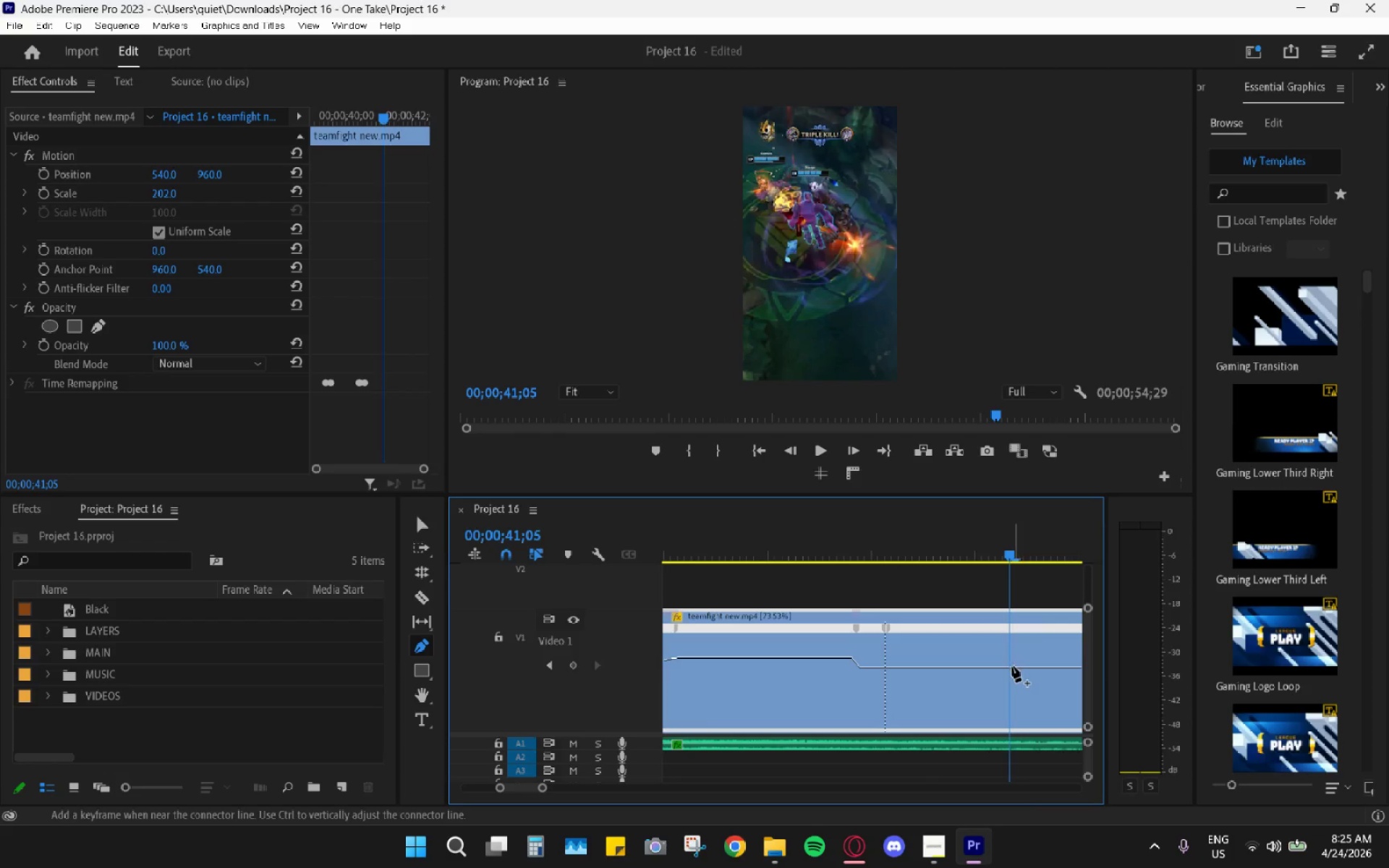 
left_click([1011, 667])
 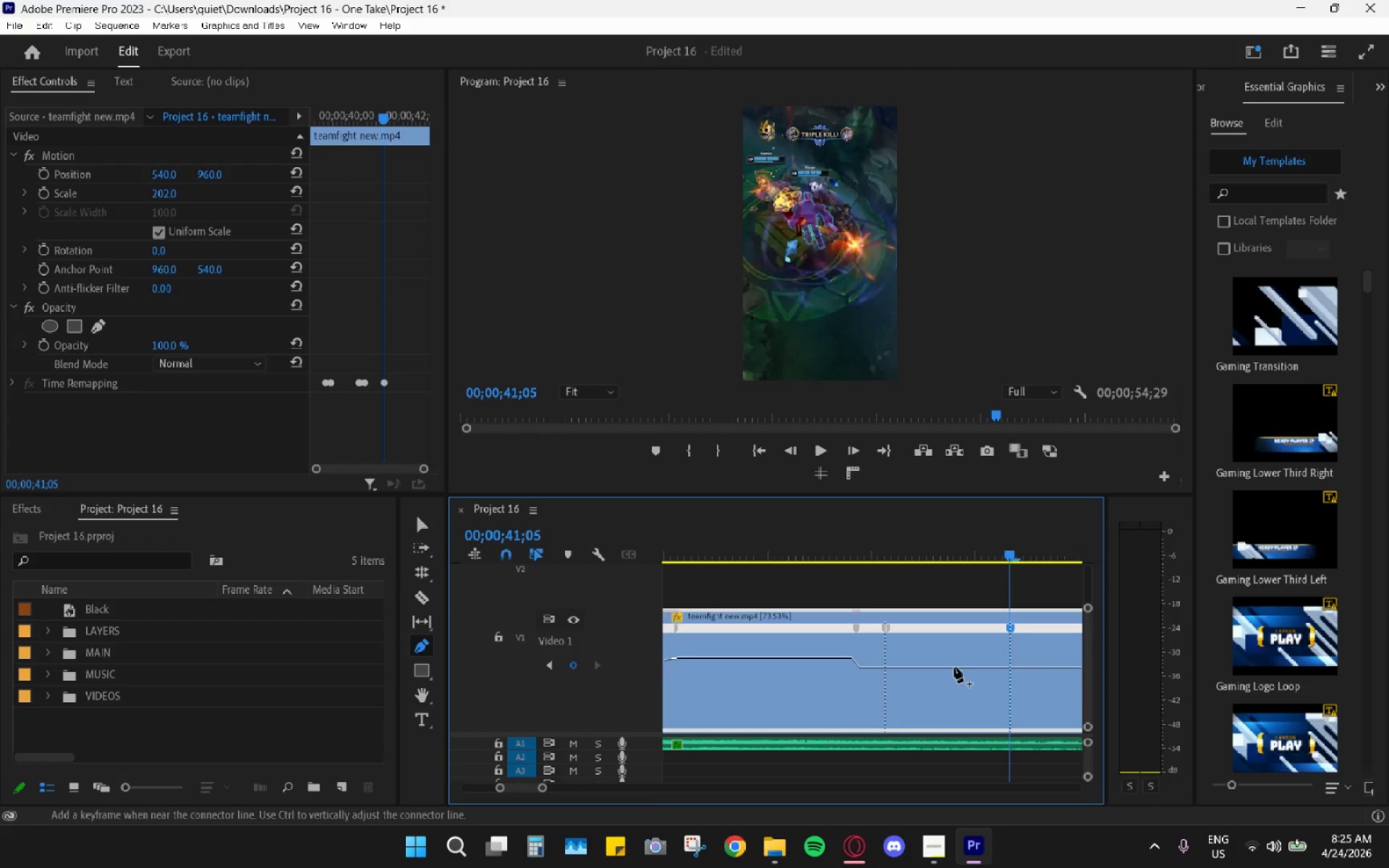 
key(V)
 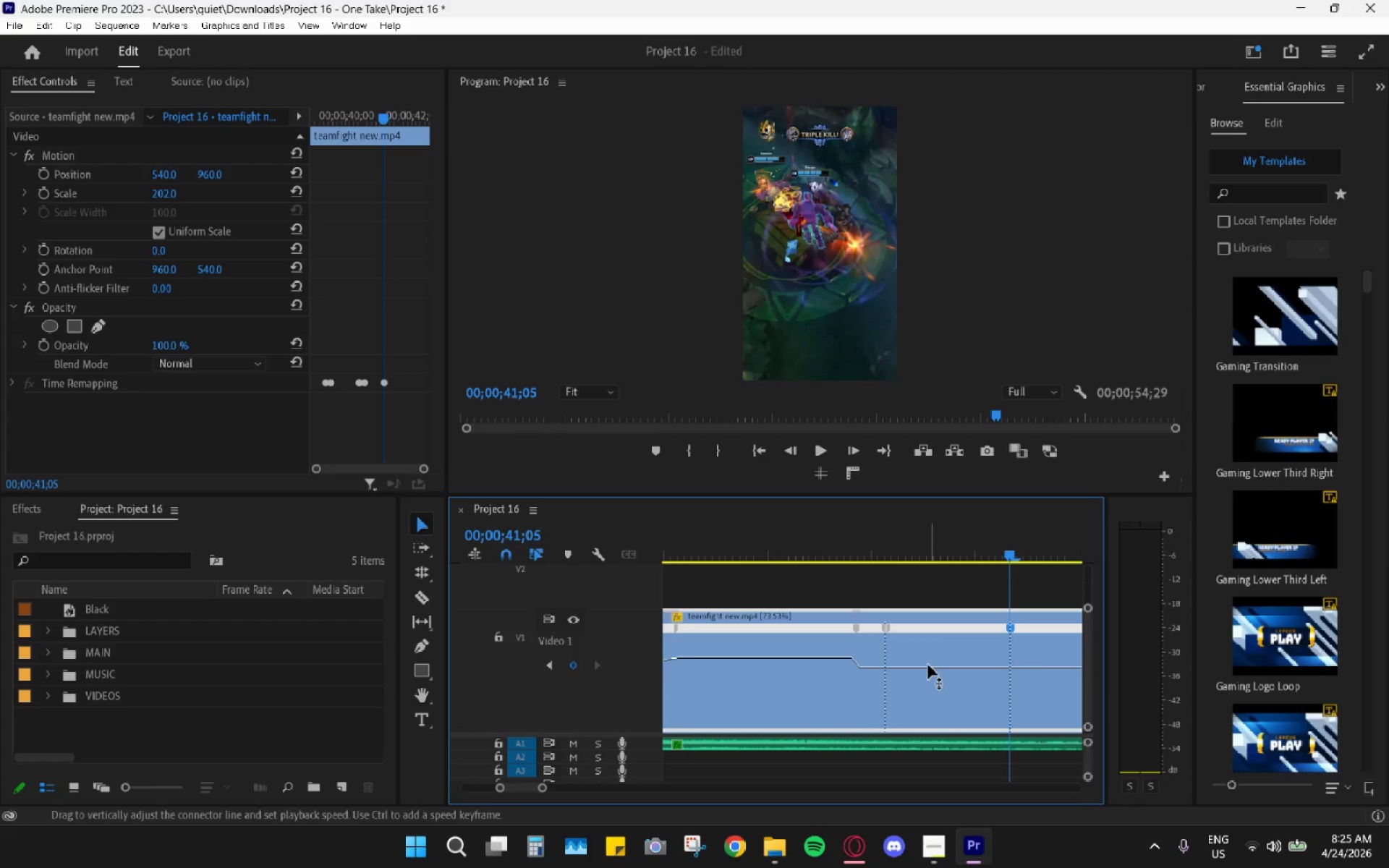 
left_click_drag(start_coordinate=[927, 668], to_coordinate=[924, 626])
 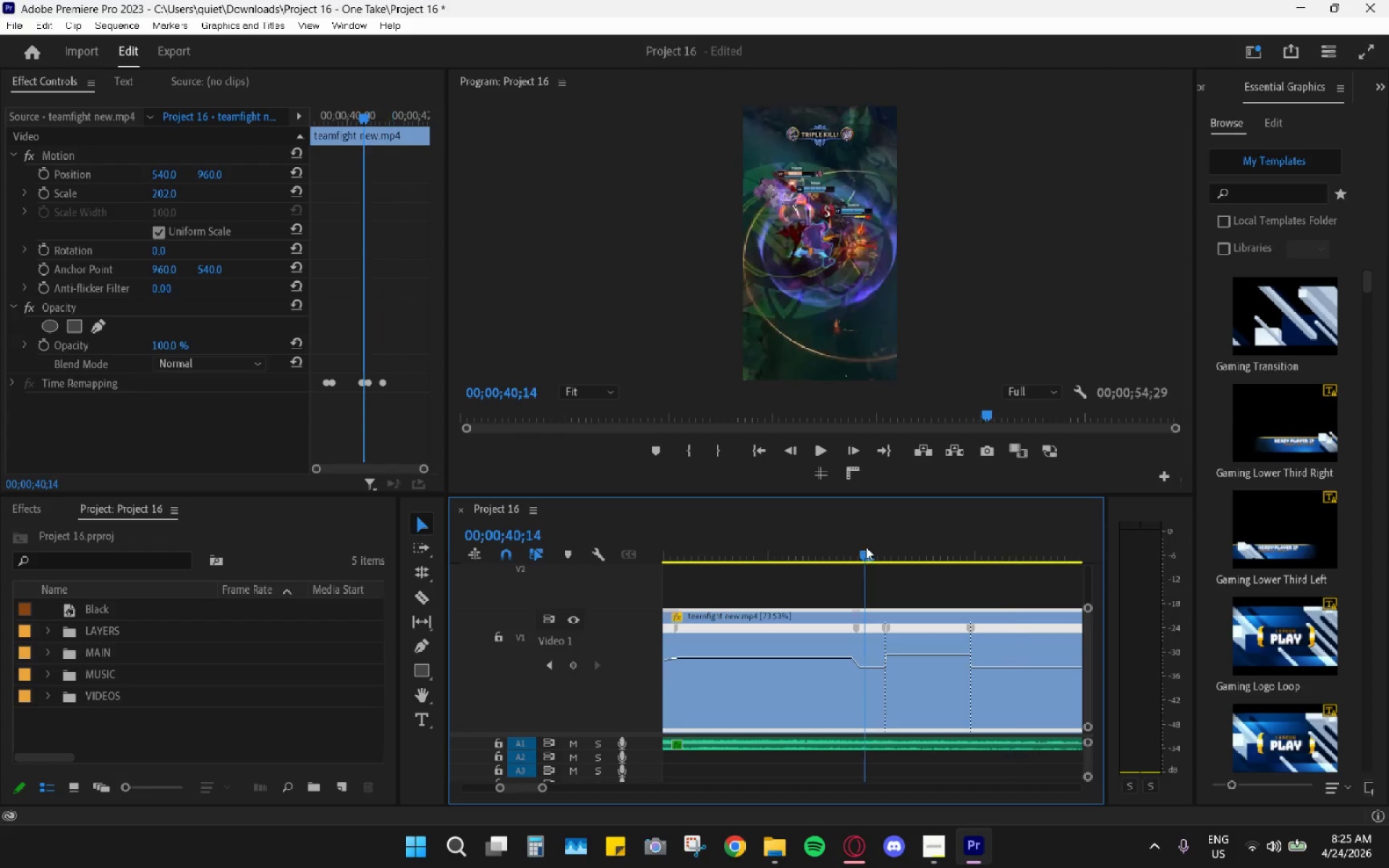 
key(Space)
 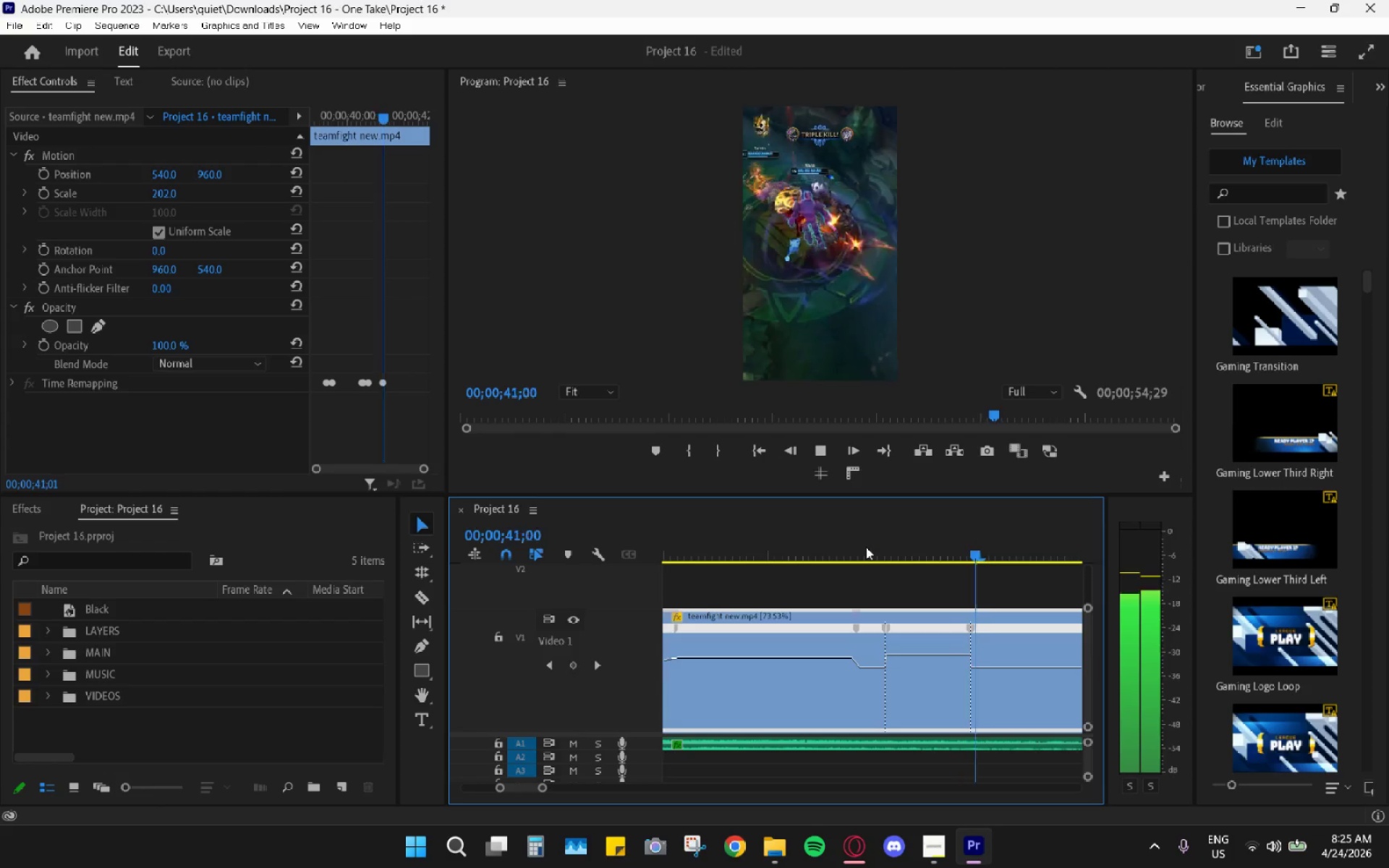 
key(Space)
 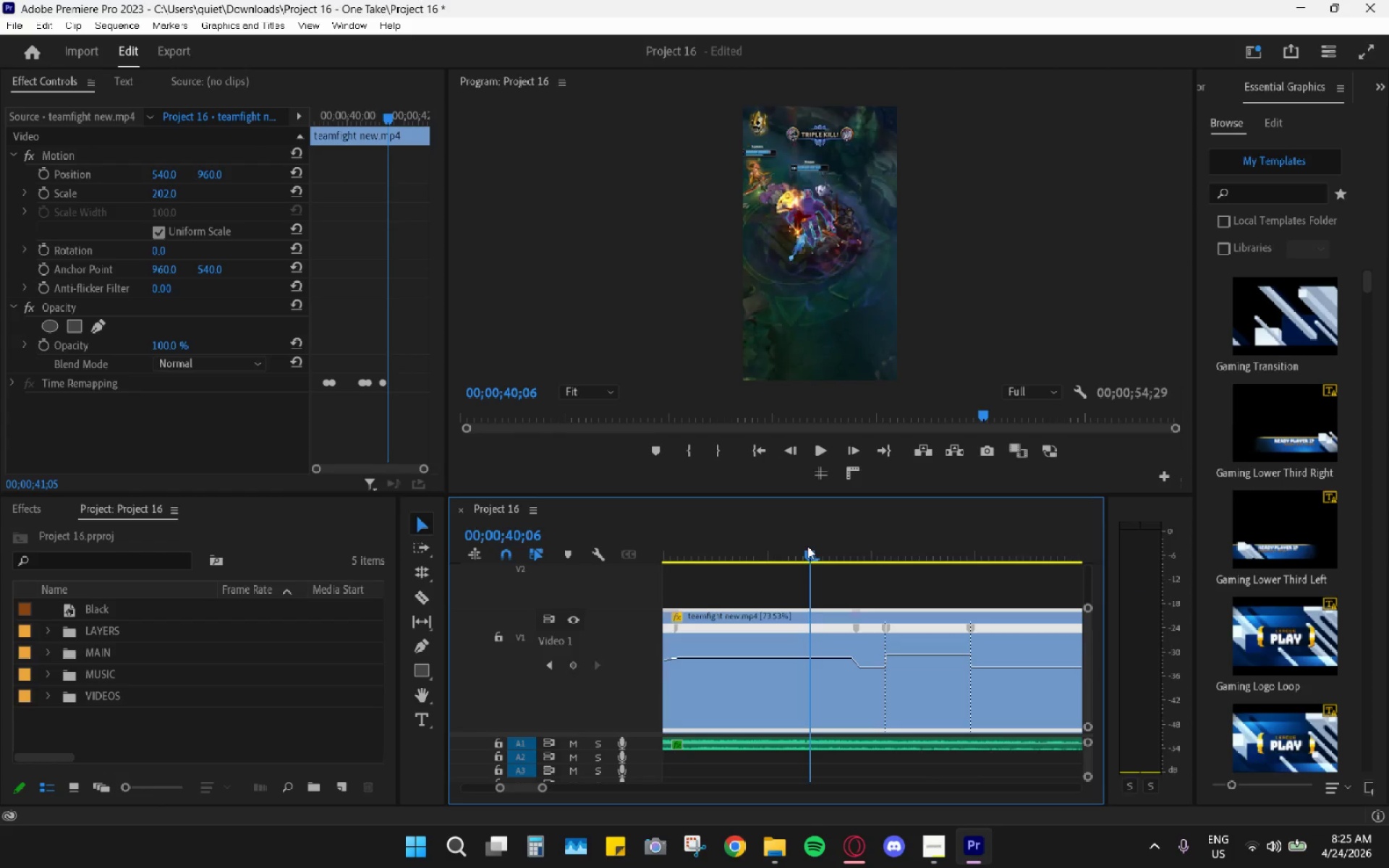 
left_click_drag(start_coordinate=[812, 545], to_coordinate=[781, 550])
 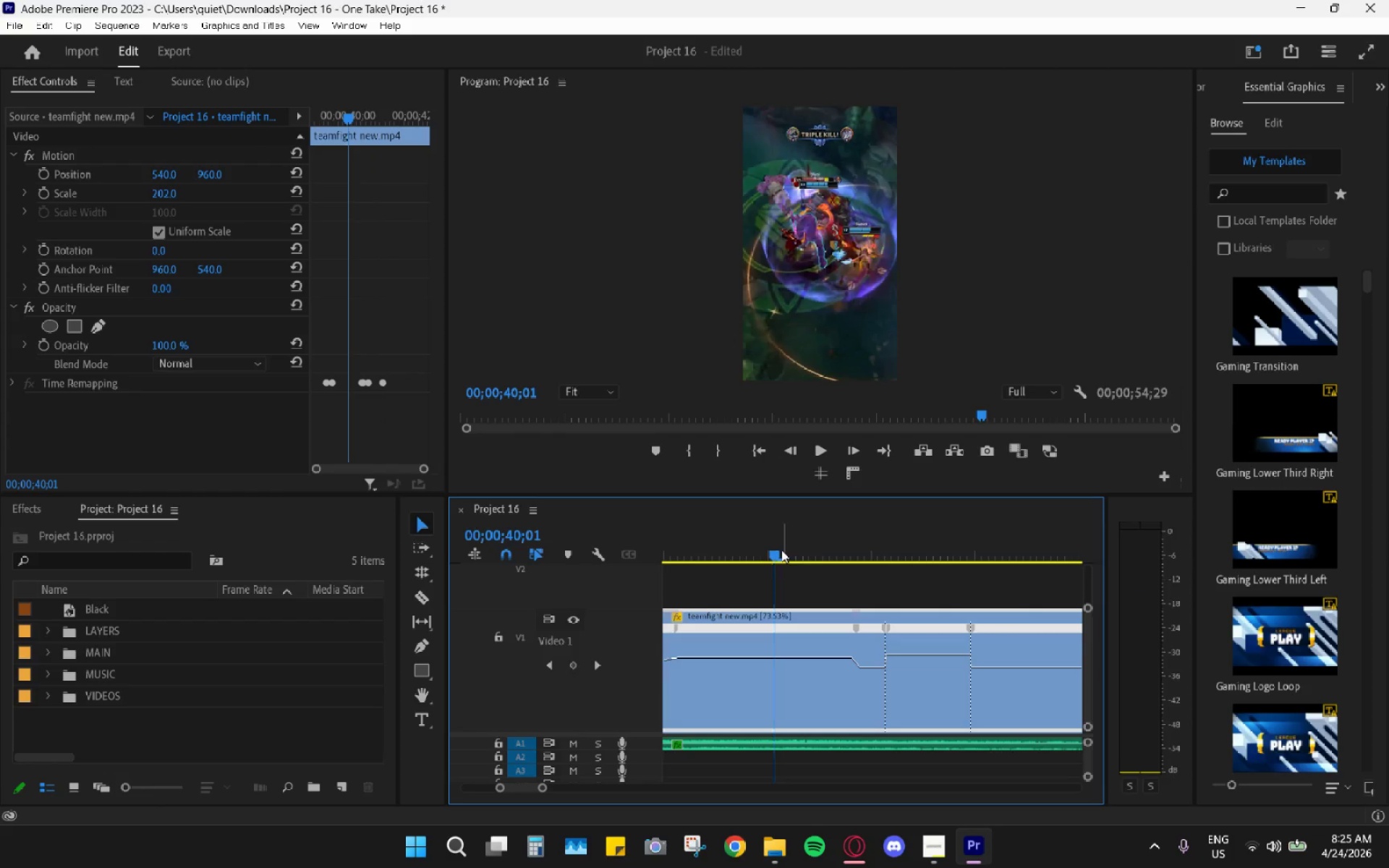 
key(Space)
 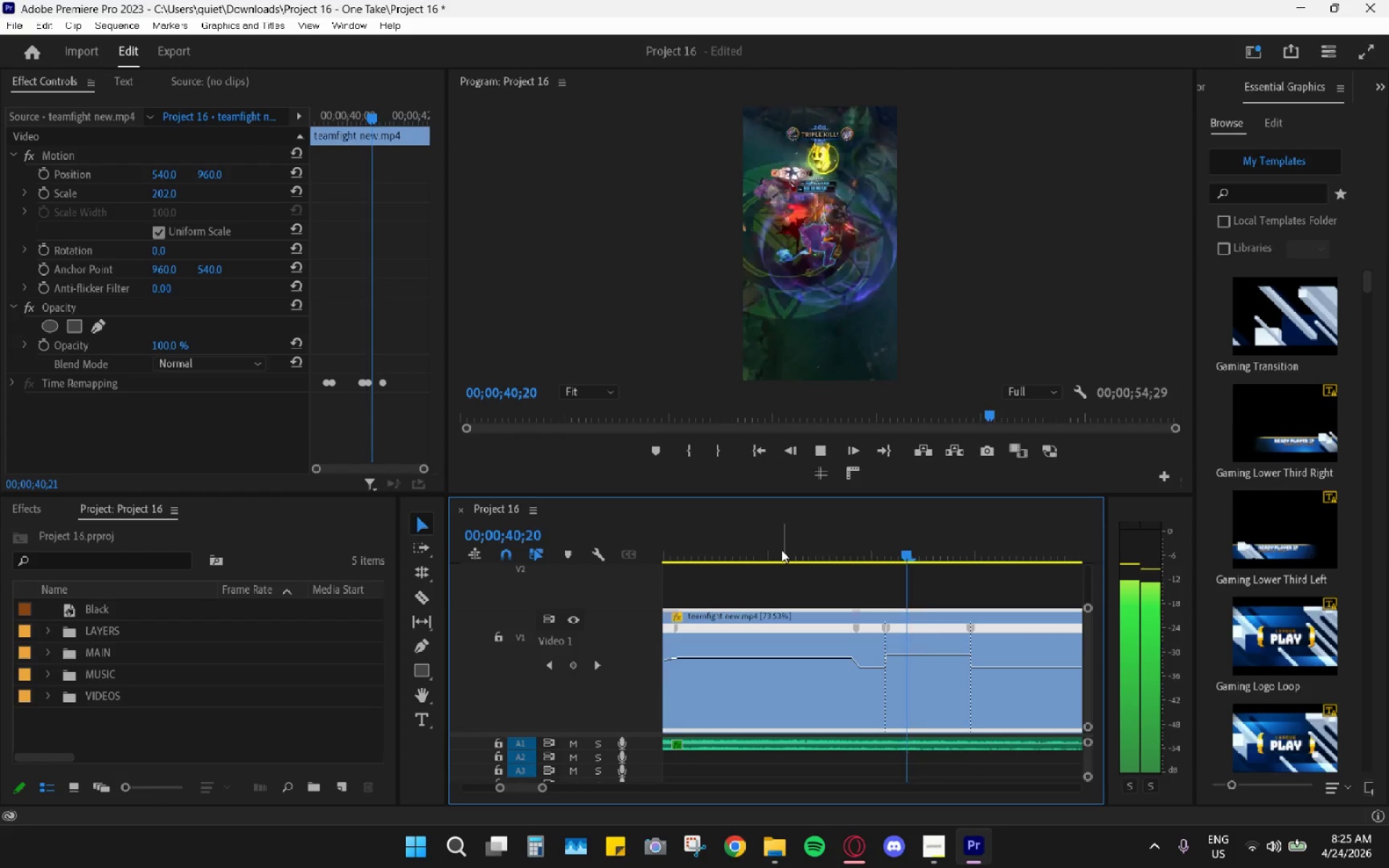 
key(Space)
 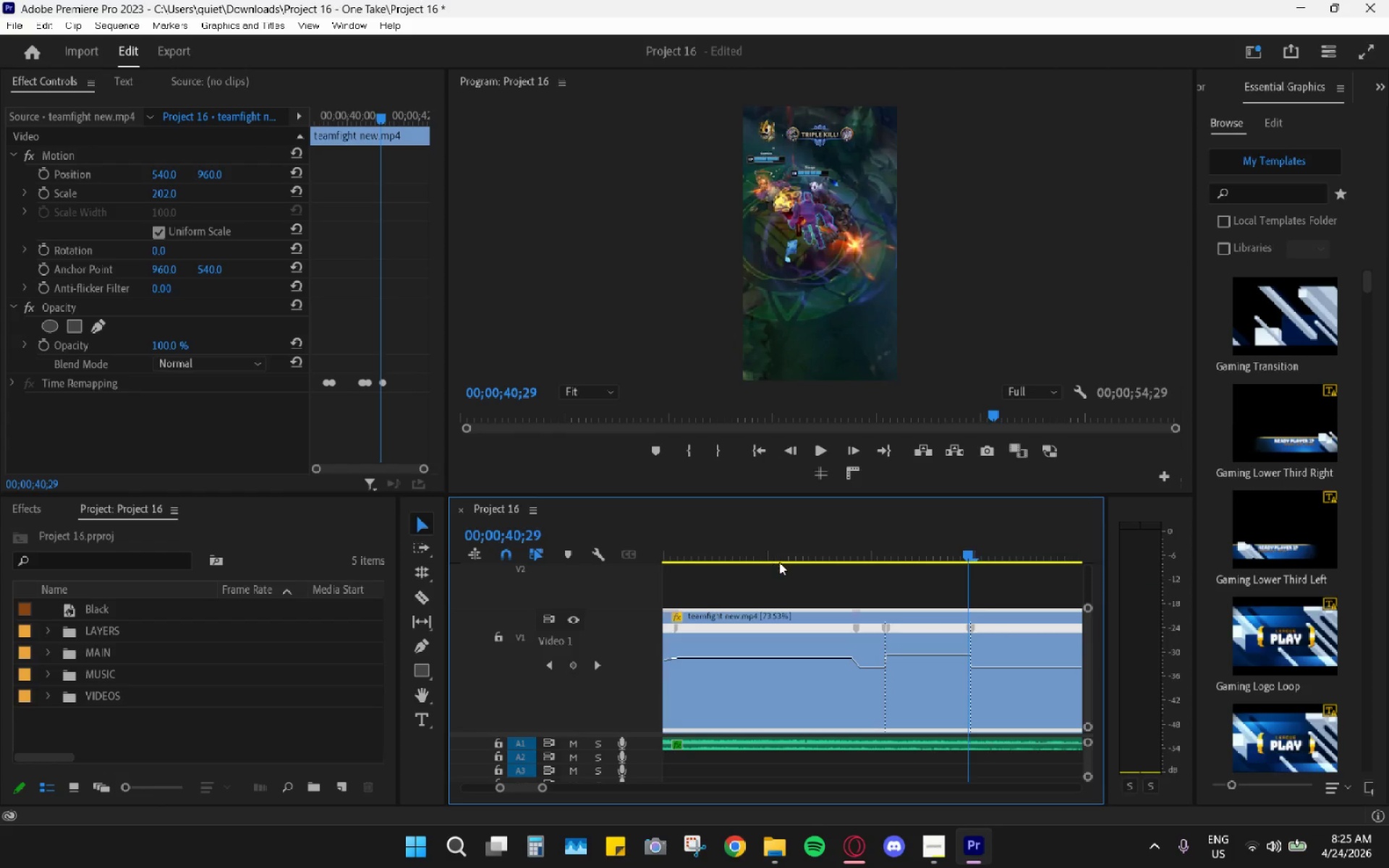 
hold_key(key=AltLeft, duration=0.52)
 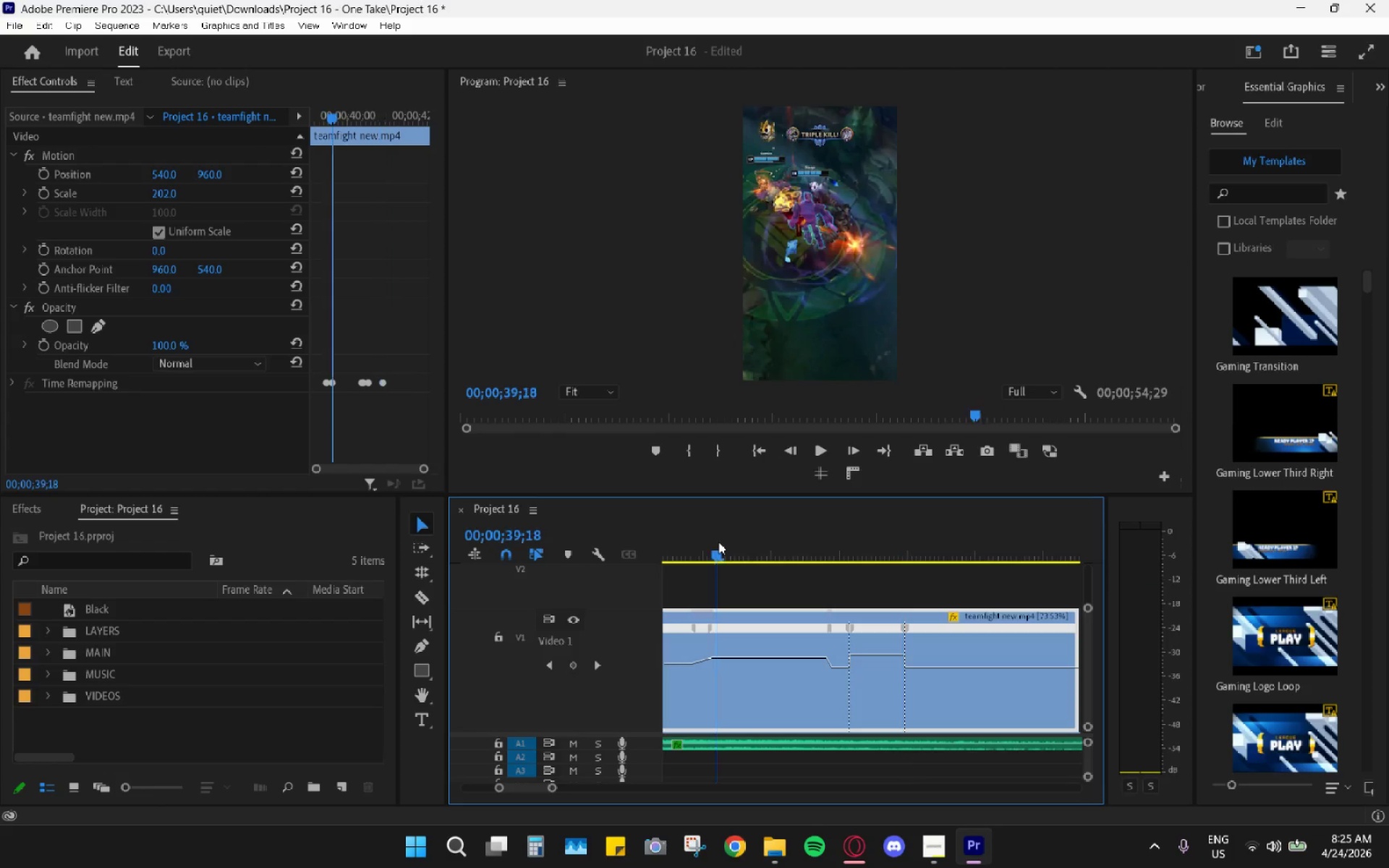 
left_click([718, 542])
 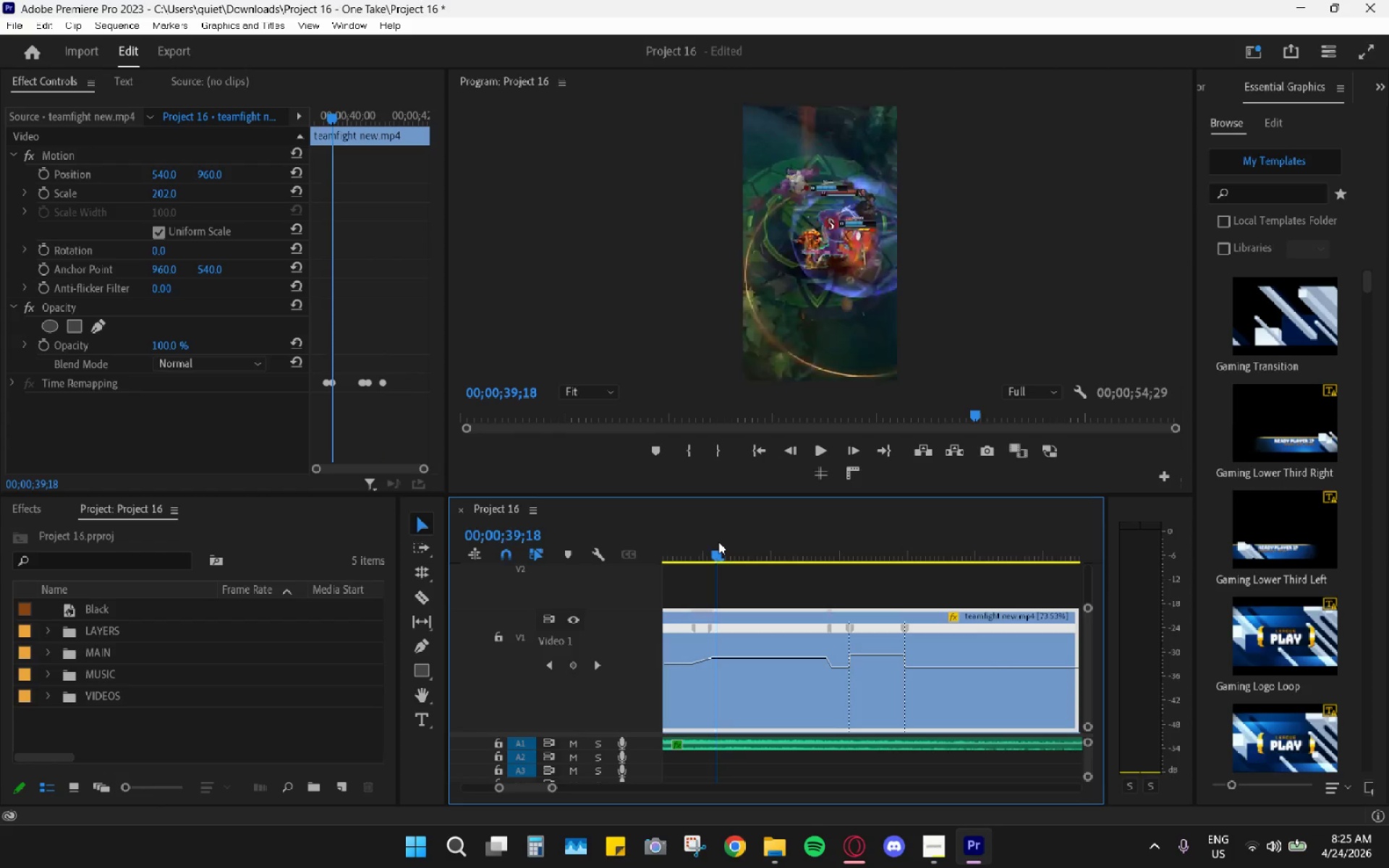 
key(Space)
 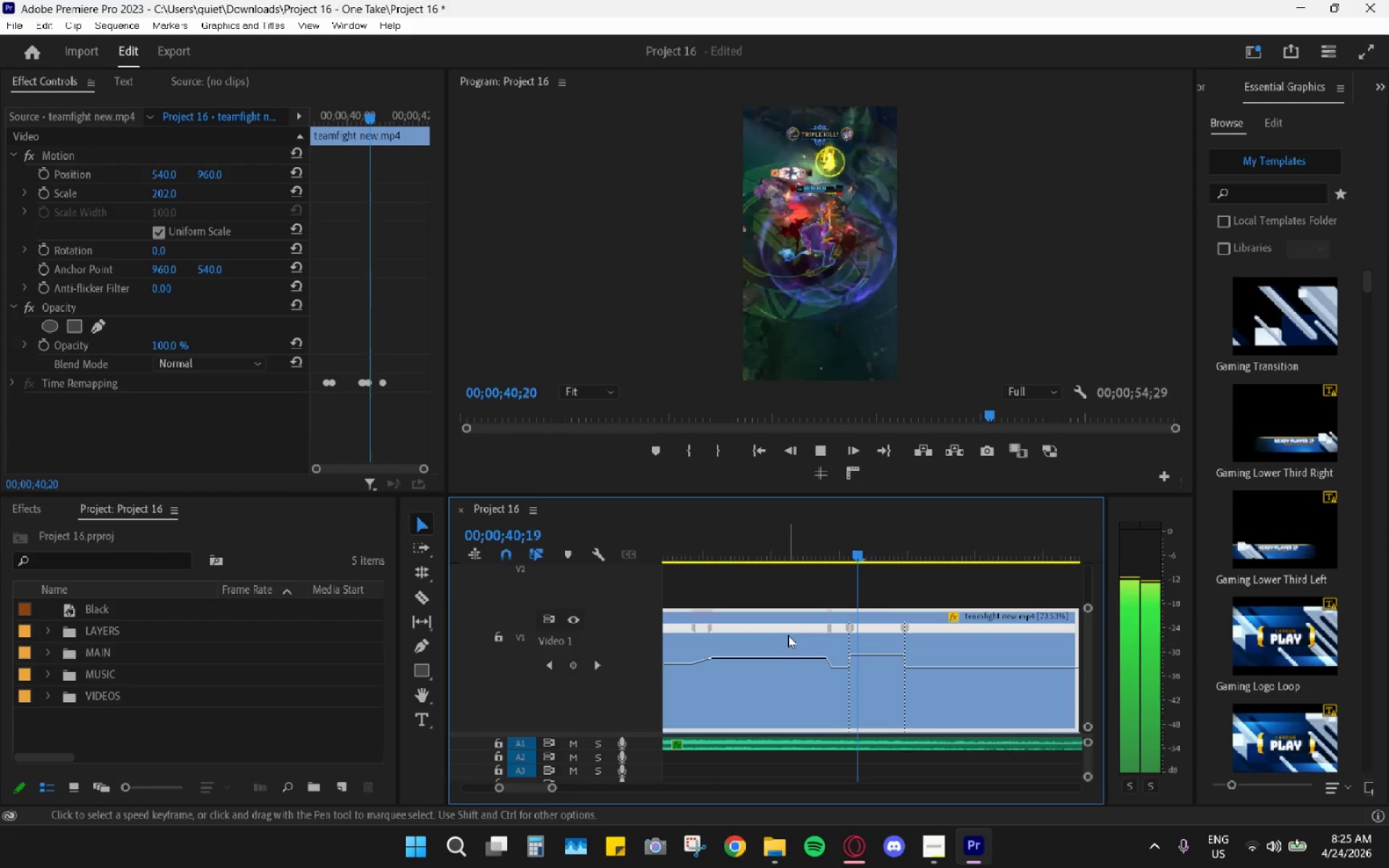 
scroll: coordinate [778, 573], scroll_direction: down, amount: 4.0
 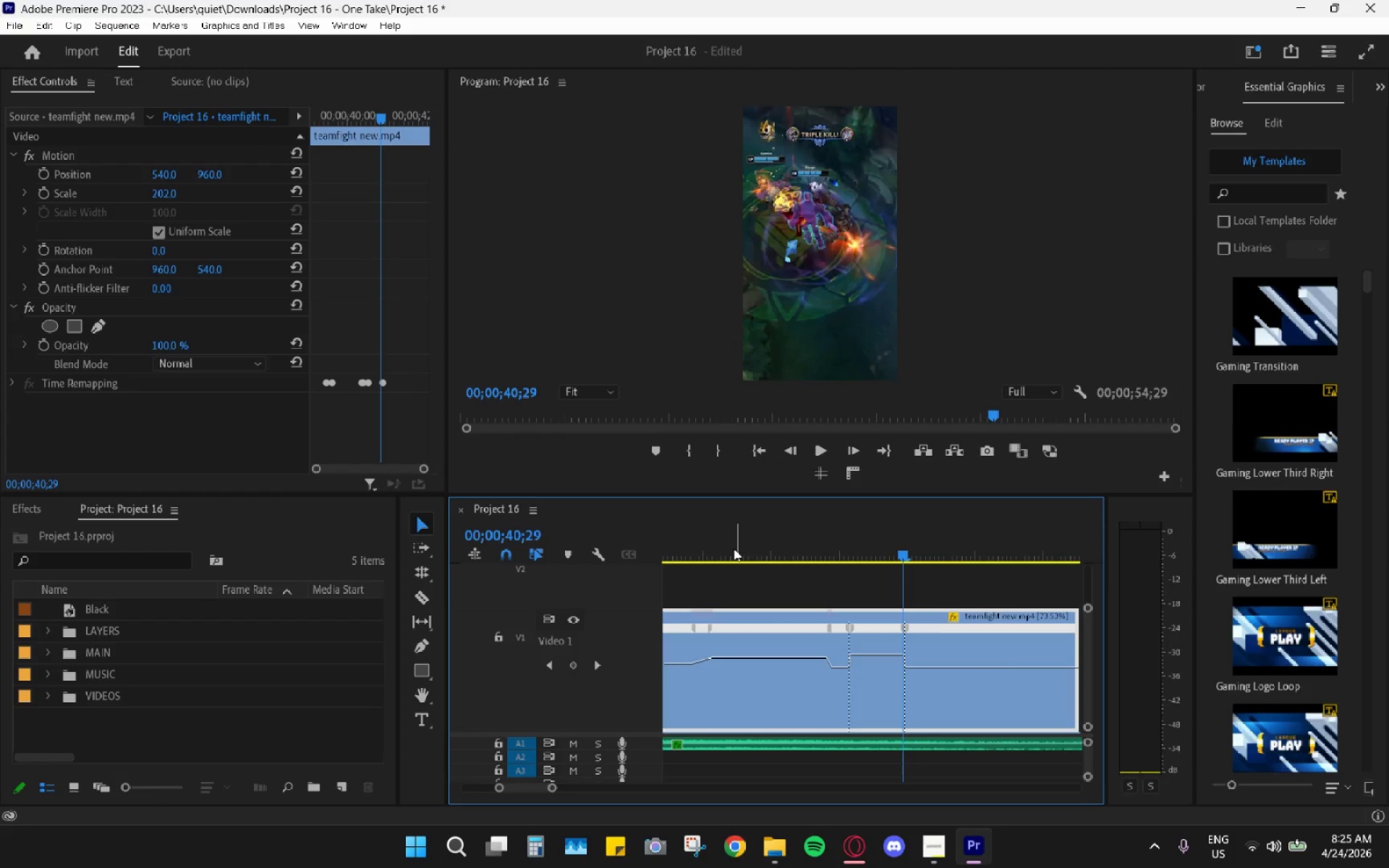 
key(Space)
 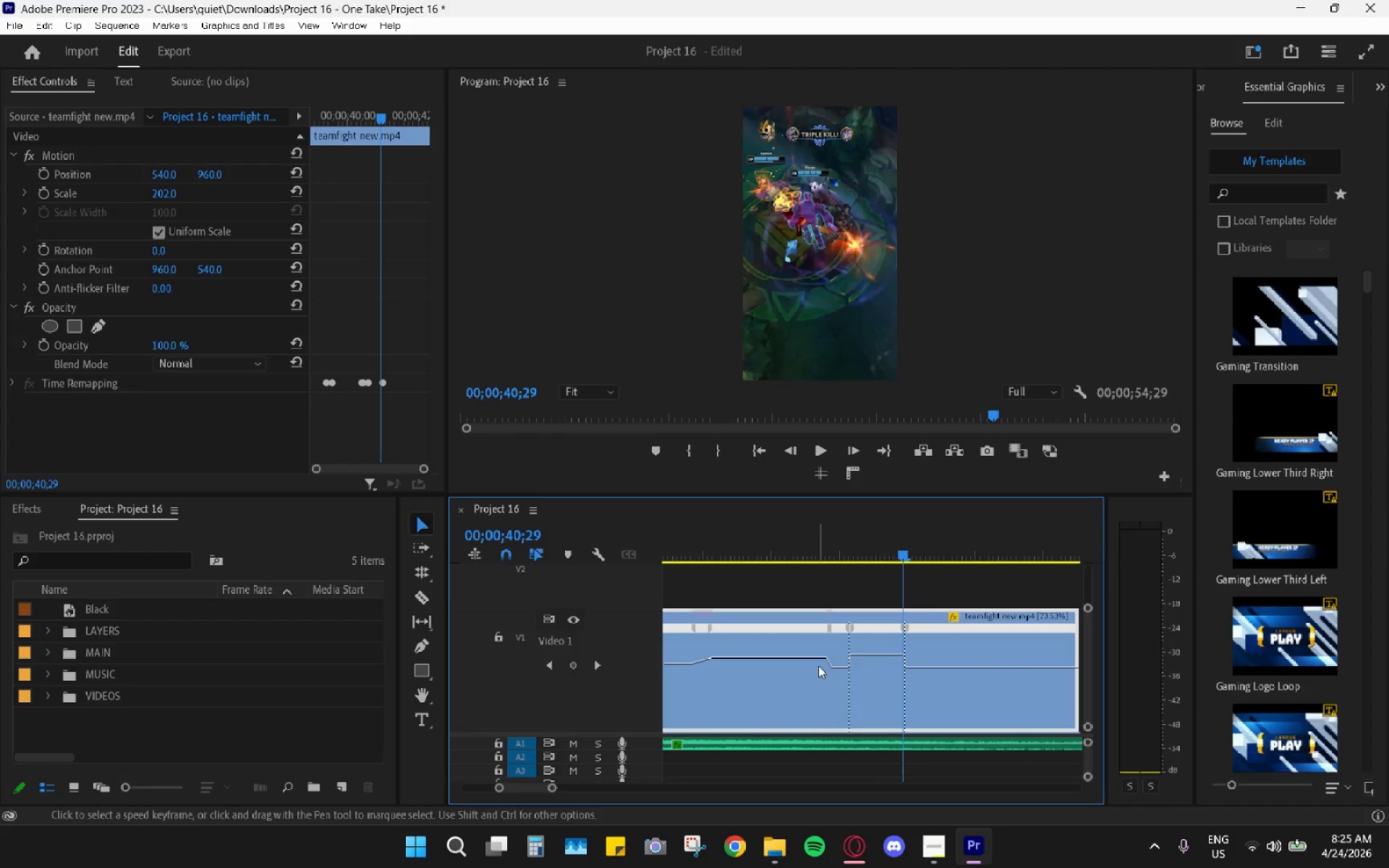 
left_click_drag(start_coordinate=[841, 667], to_coordinate=[843, 652])
 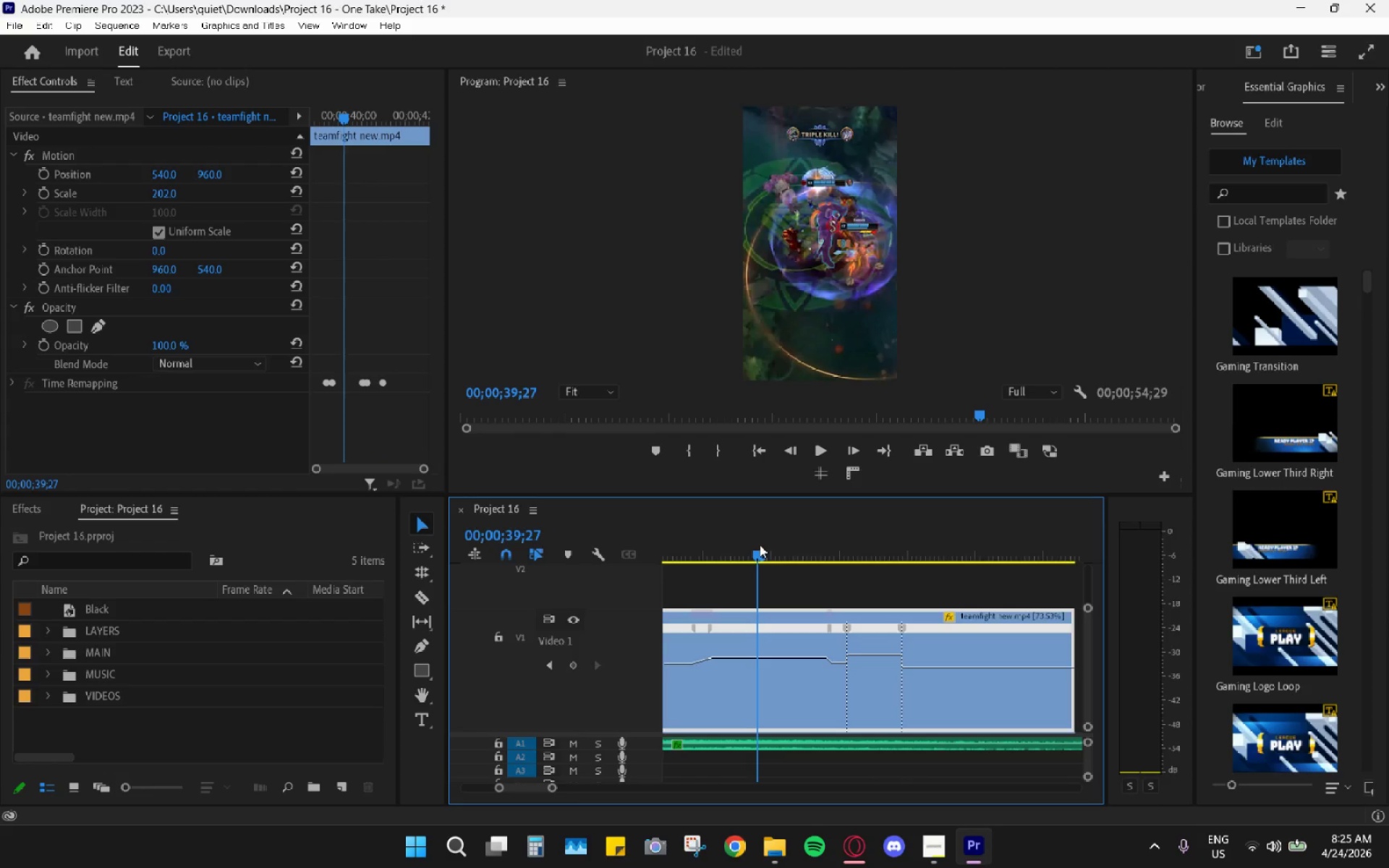 
key(Space)
 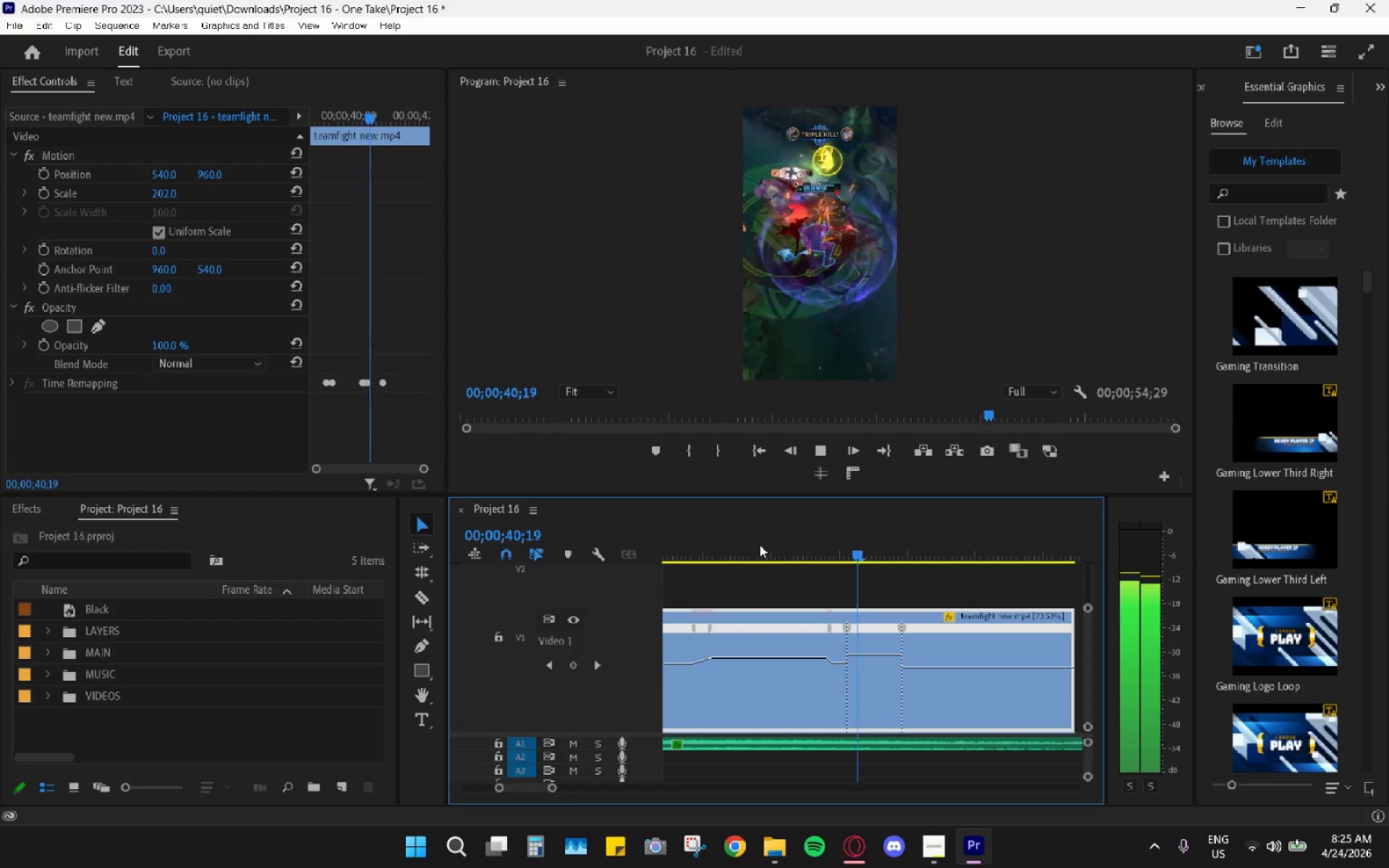 
key(Space)
 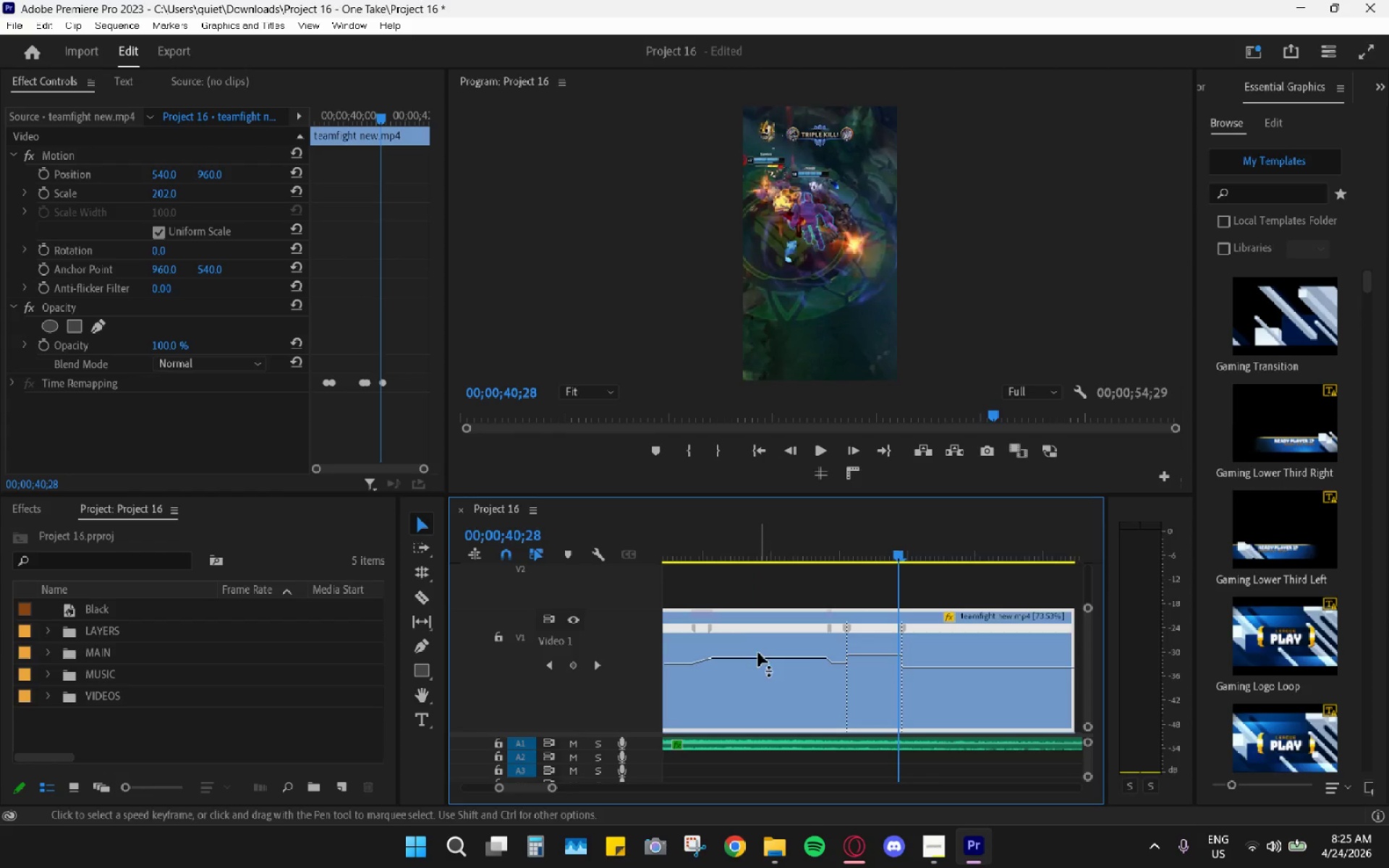 
left_click_drag(start_coordinate=[756, 658], to_coordinate=[753, 640])
 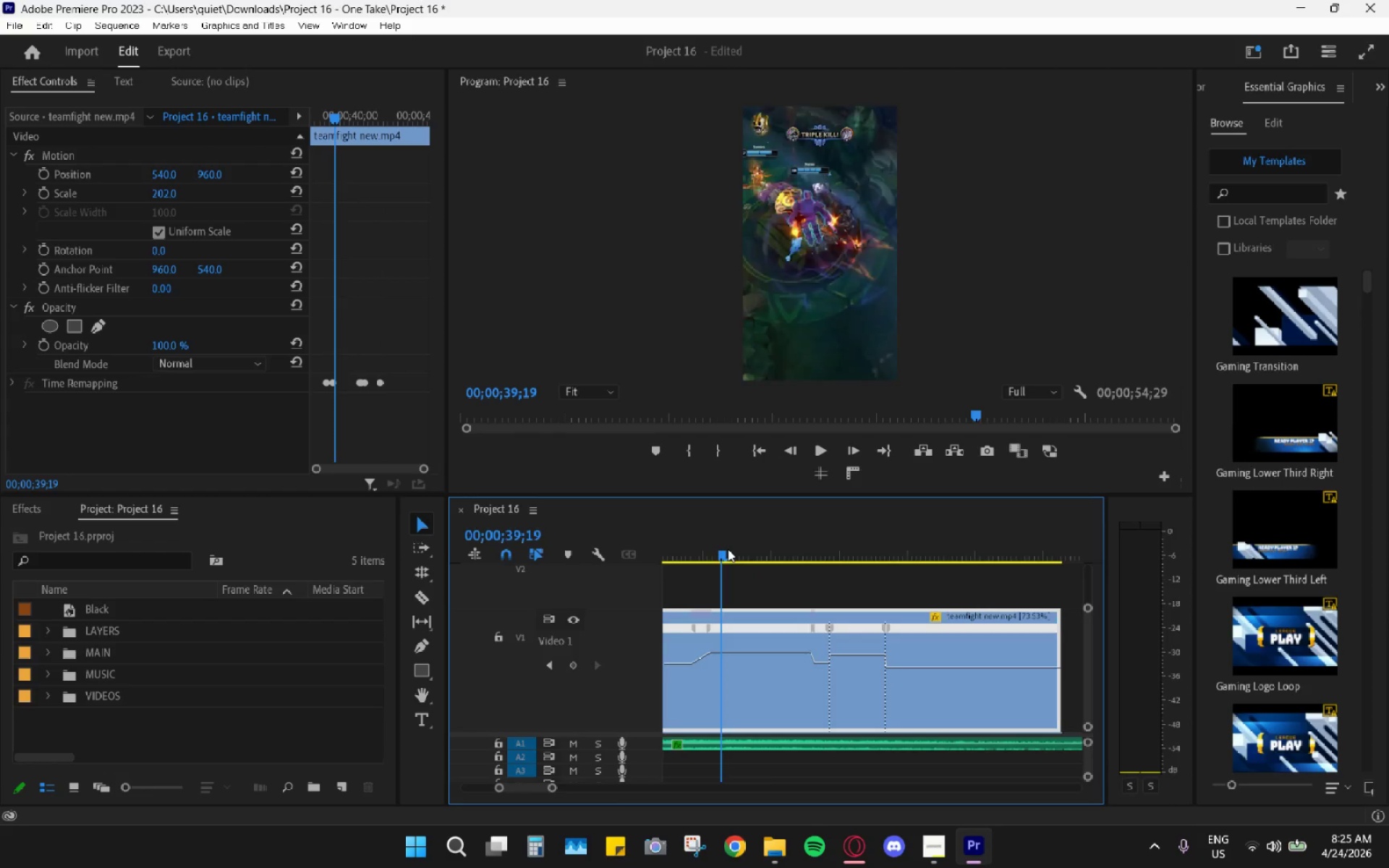 
key(Space)
 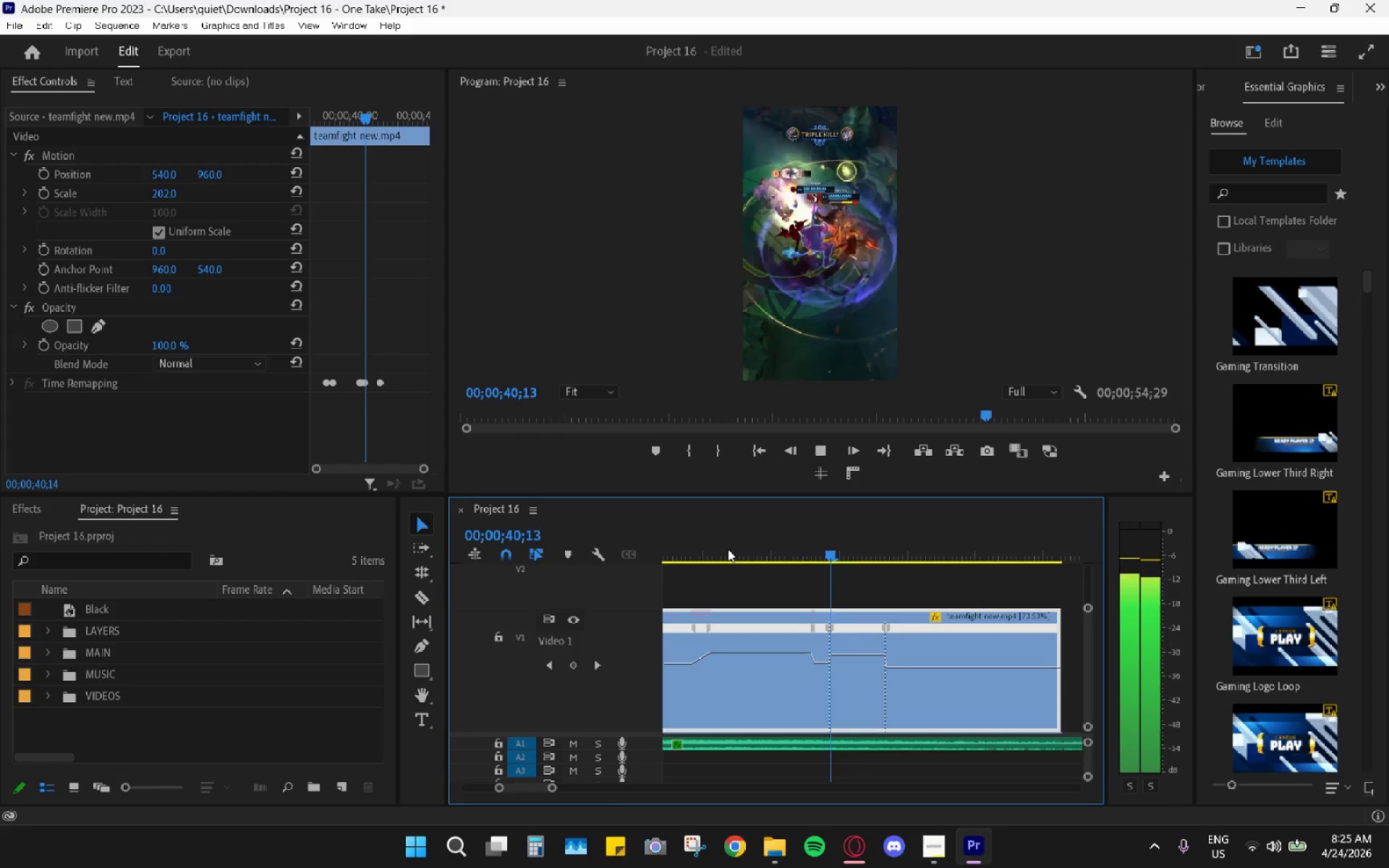 
key(Space)
 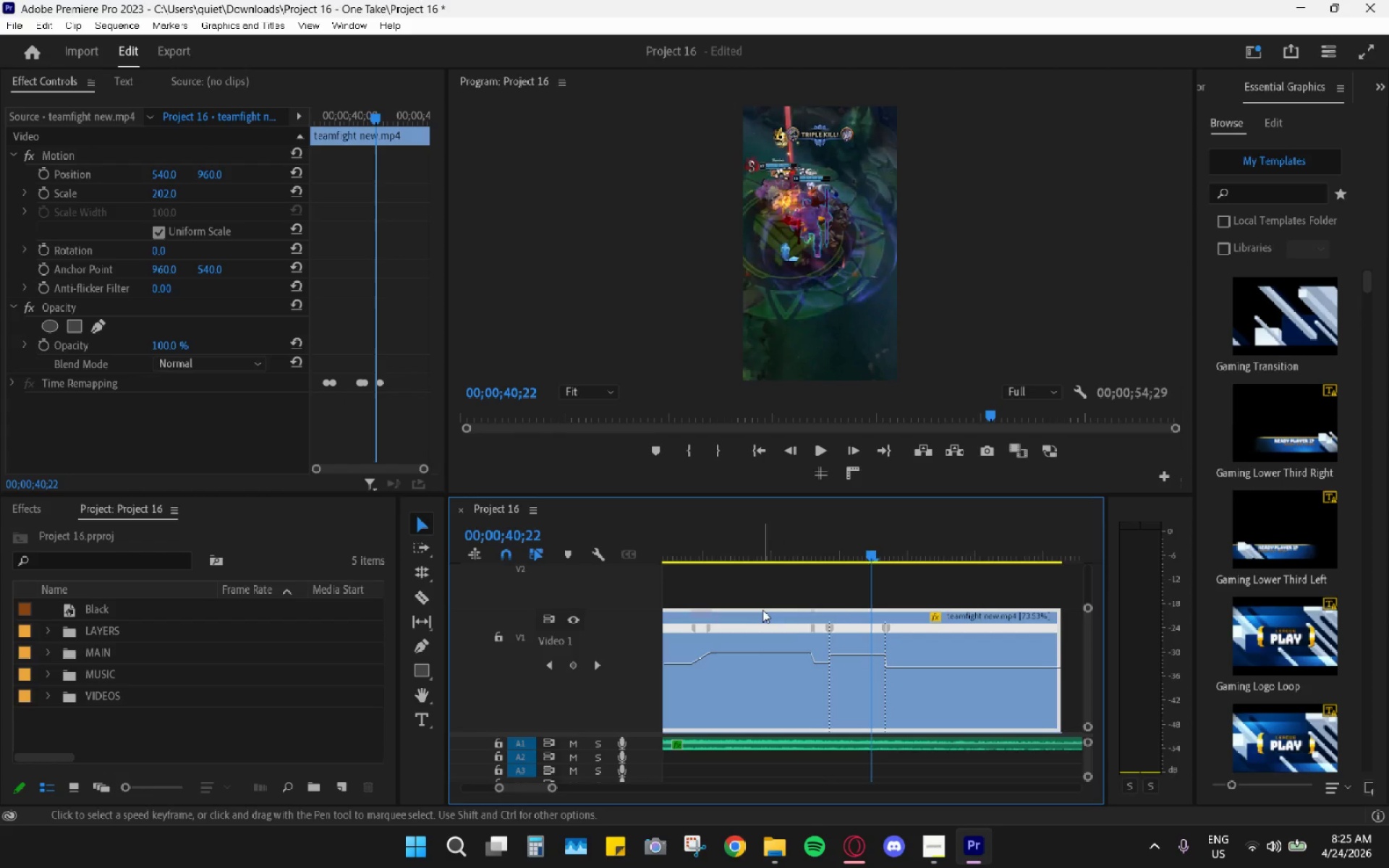 
hold_key(key=AltLeft, duration=0.41)
 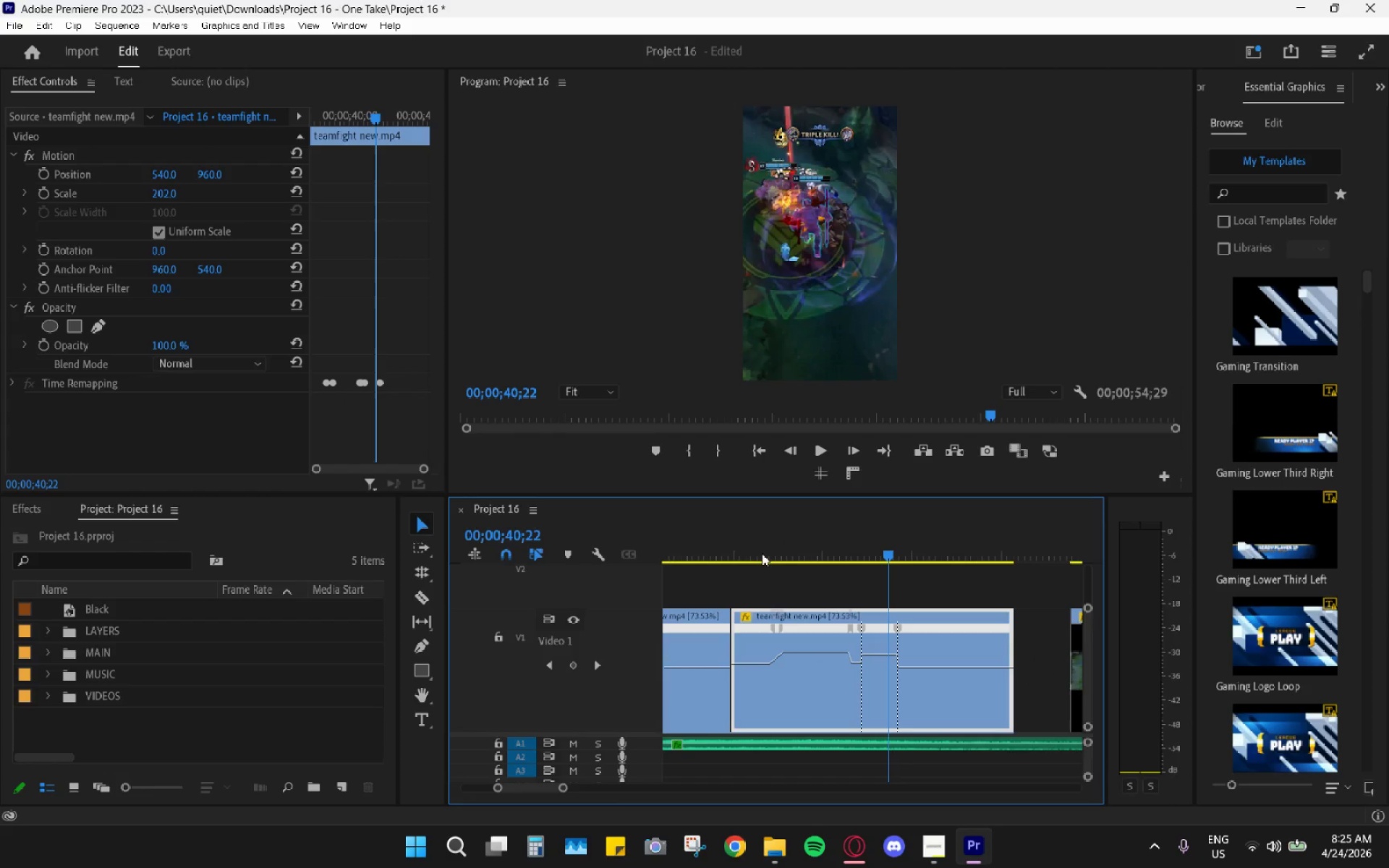 
left_click([747, 541])
 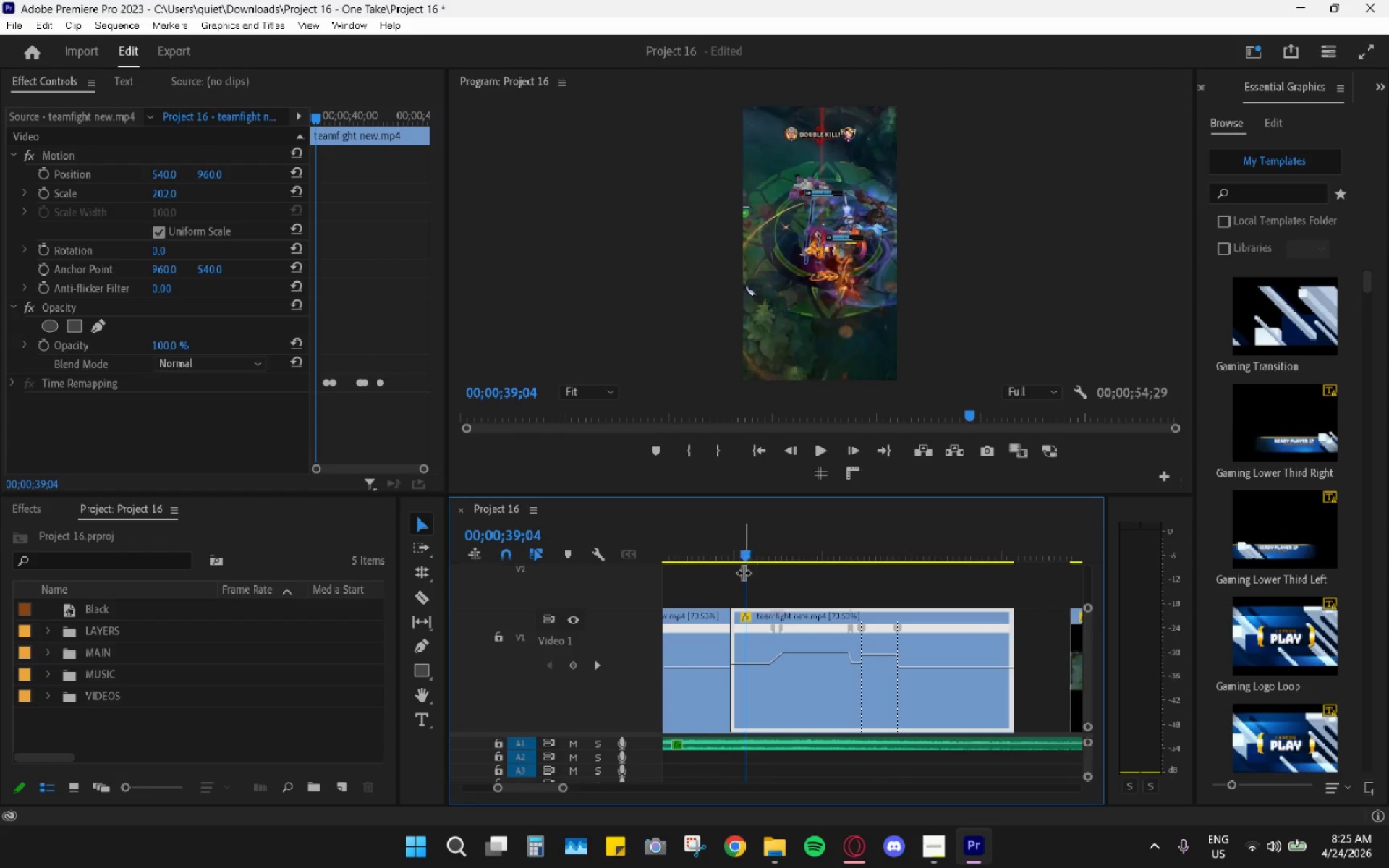 
key(Space)
 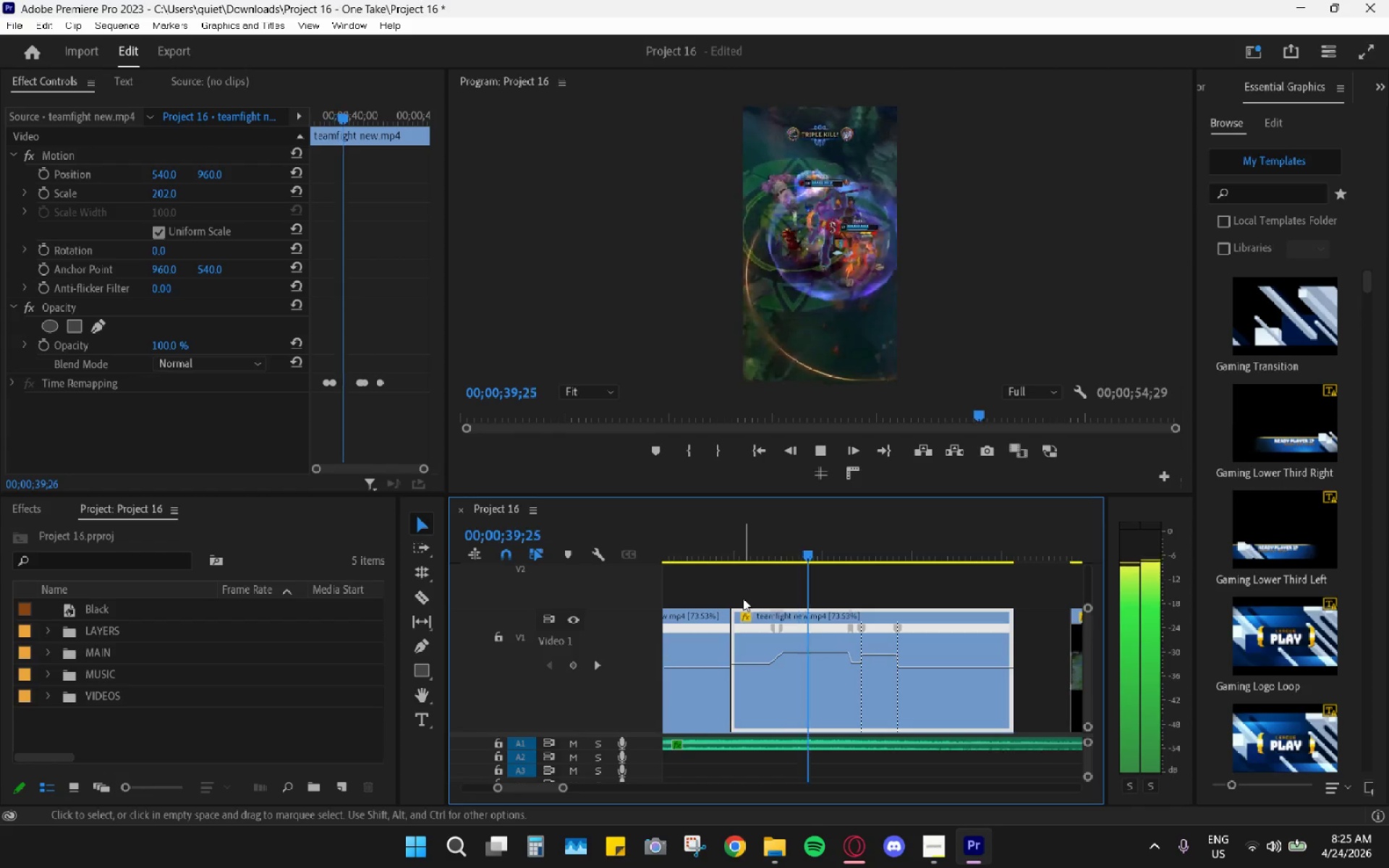 
scroll: coordinate [770, 631], scroll_direction: down, amount: 2.0
 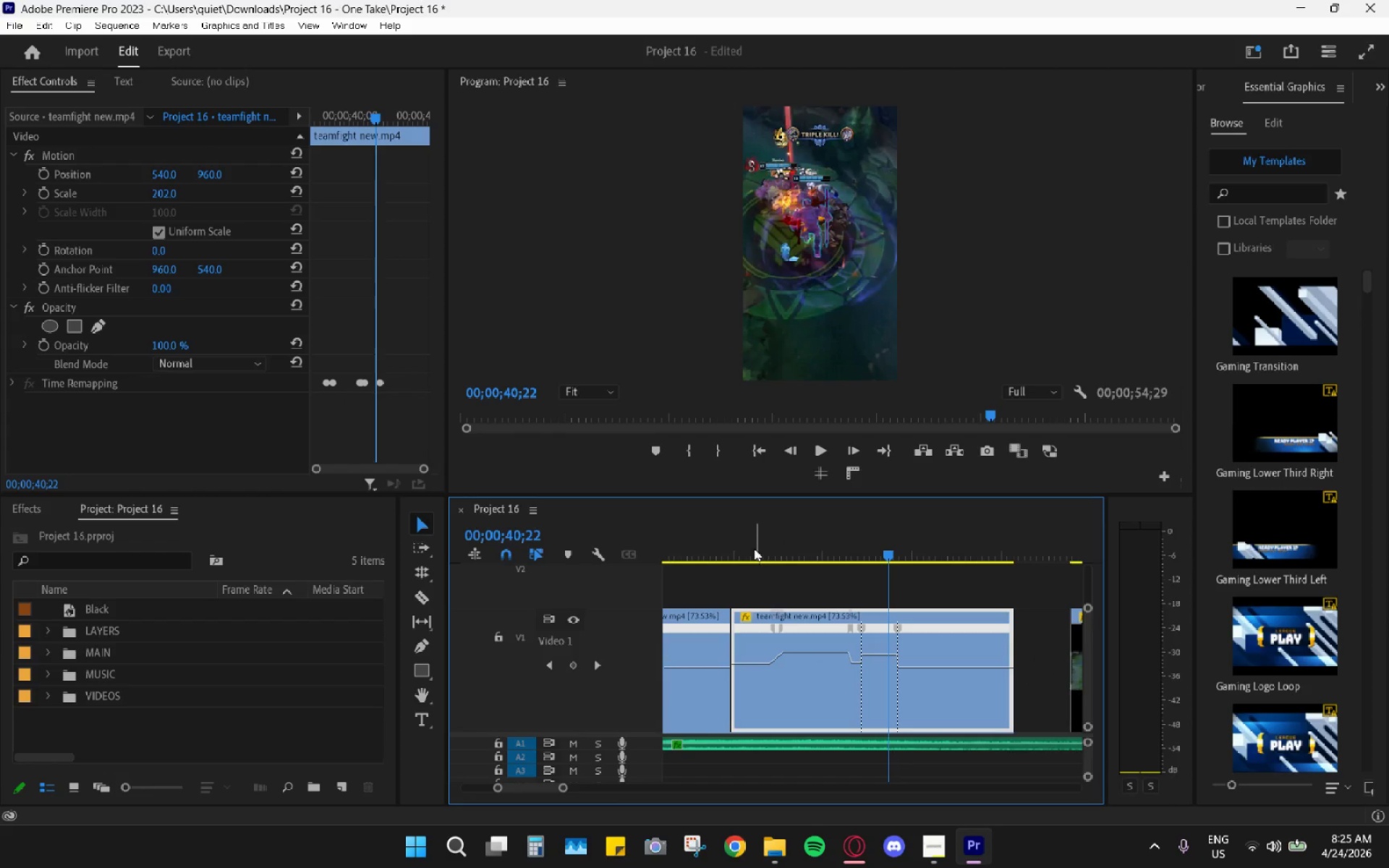 
key(Space)
 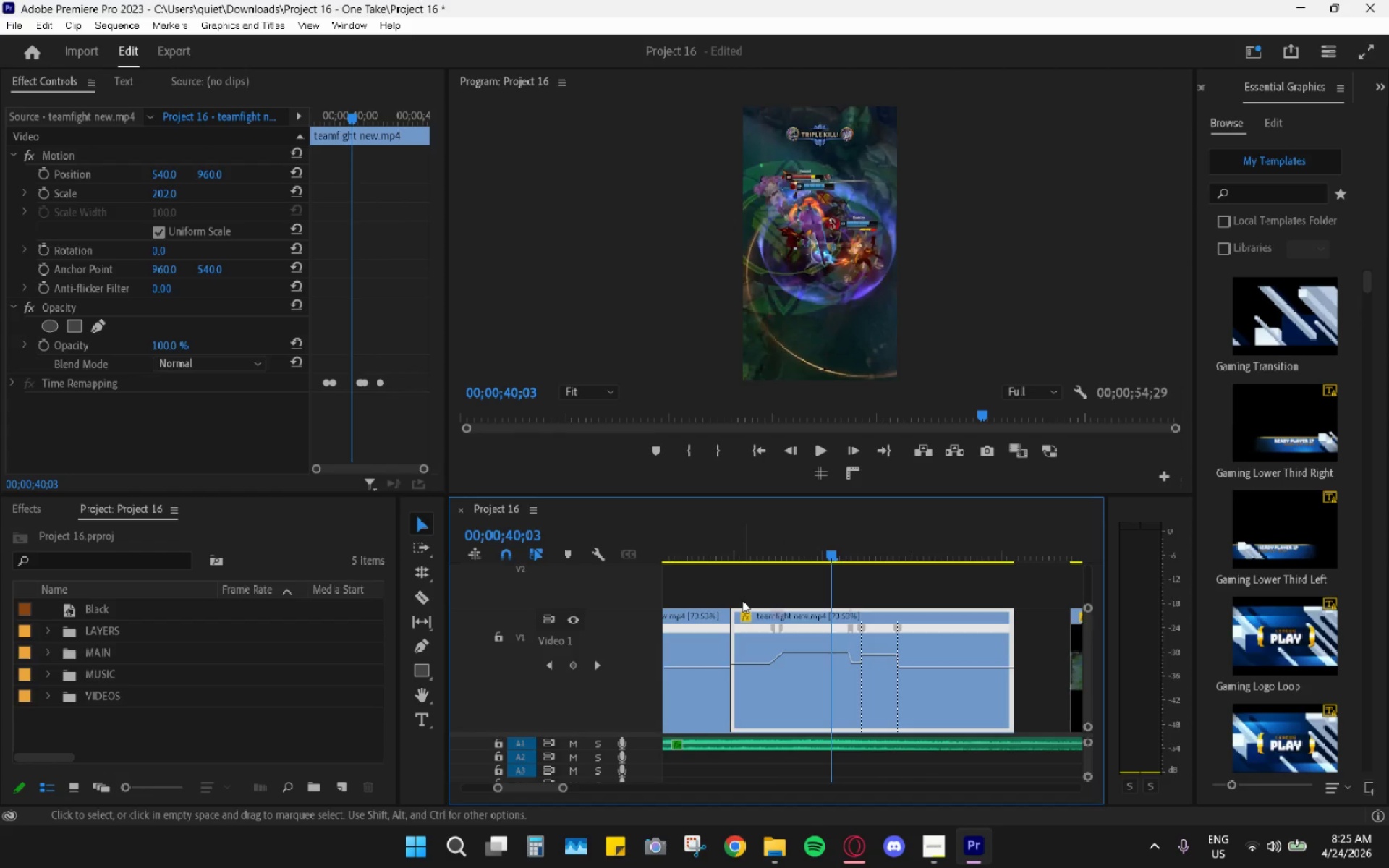 
key(Space)
 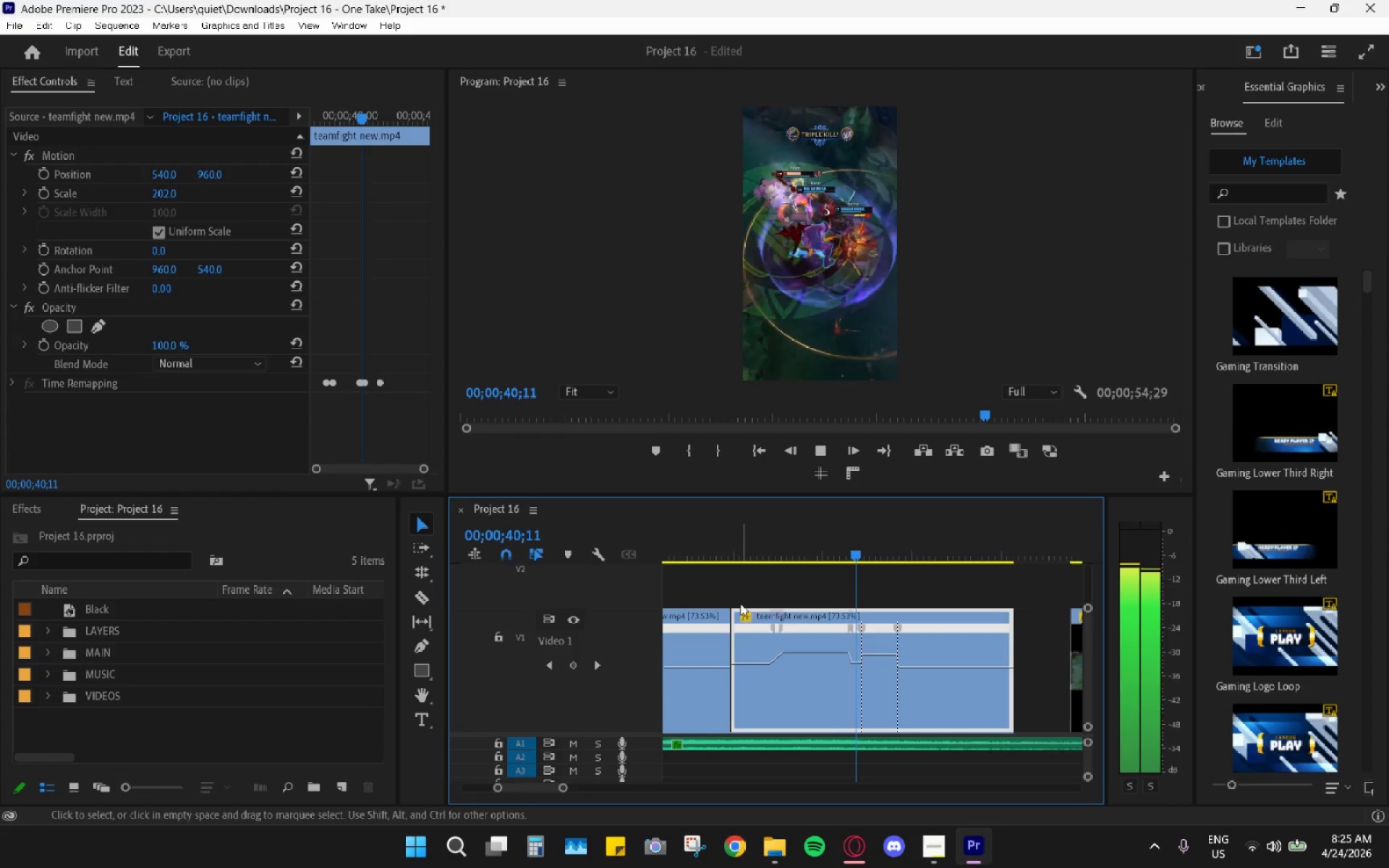 
key(Space)
 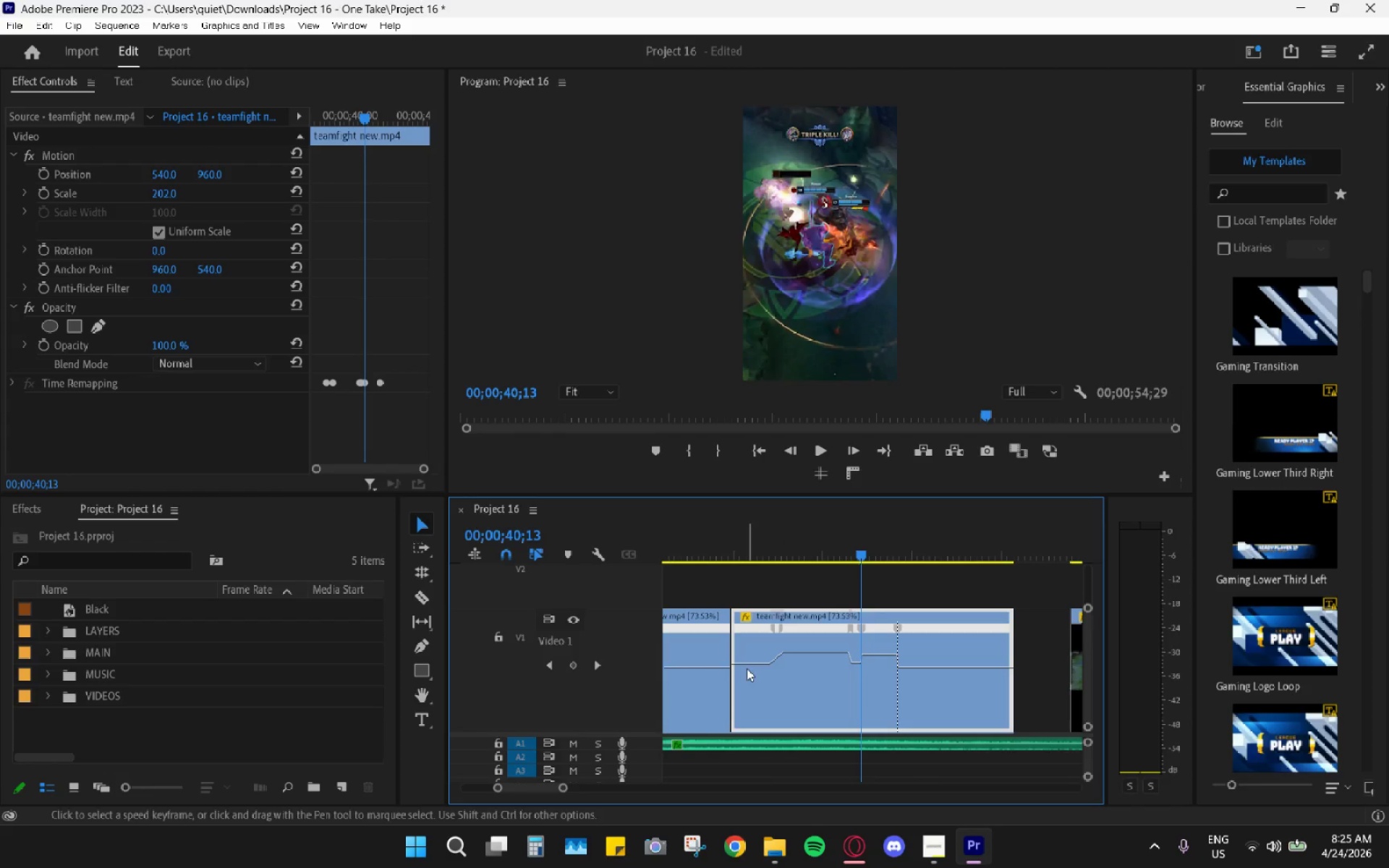 
left_click_drag(start_coordinate=[749, 665], to_coordinate=[751, 650])
 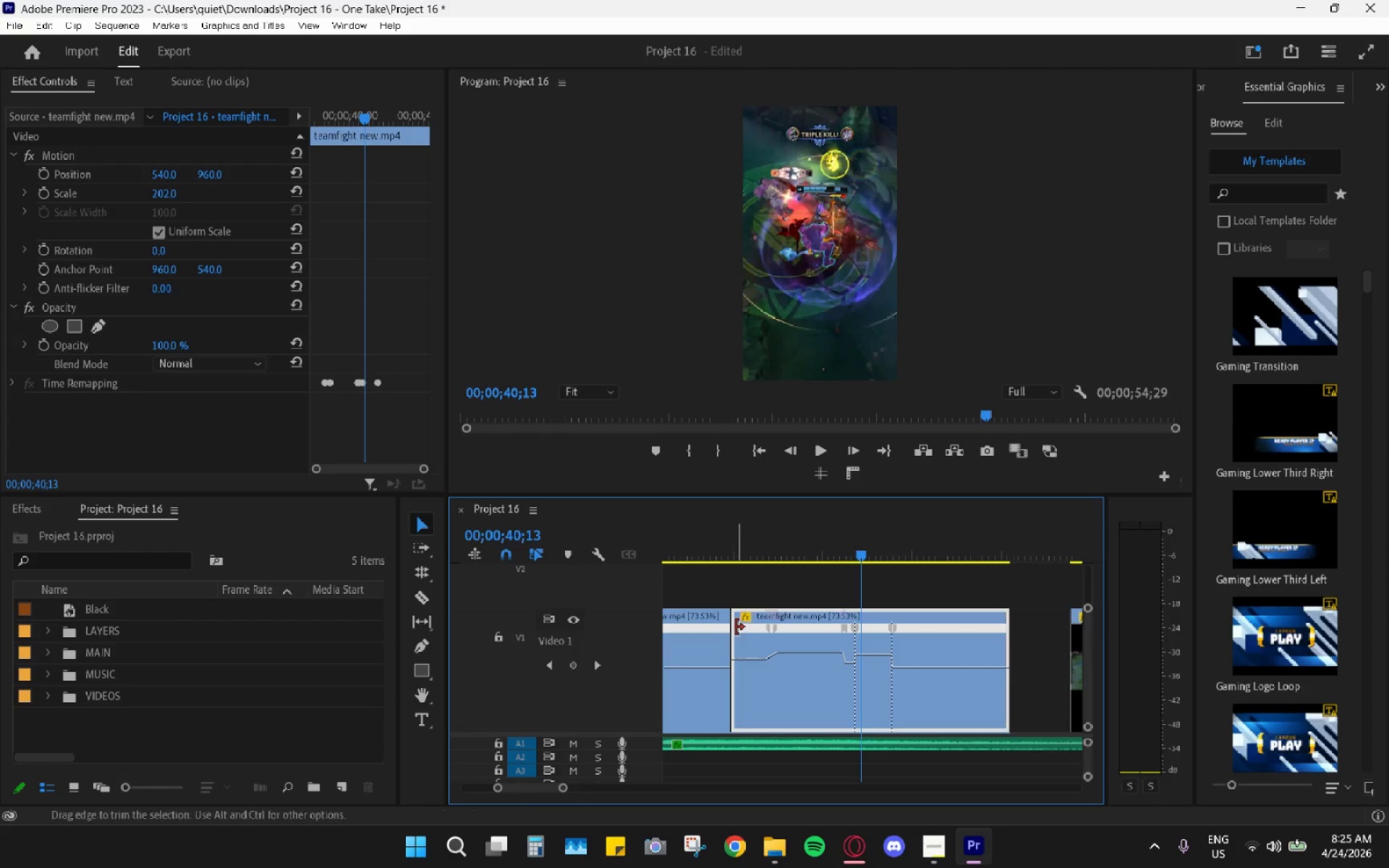 
left_click([747, 543])
 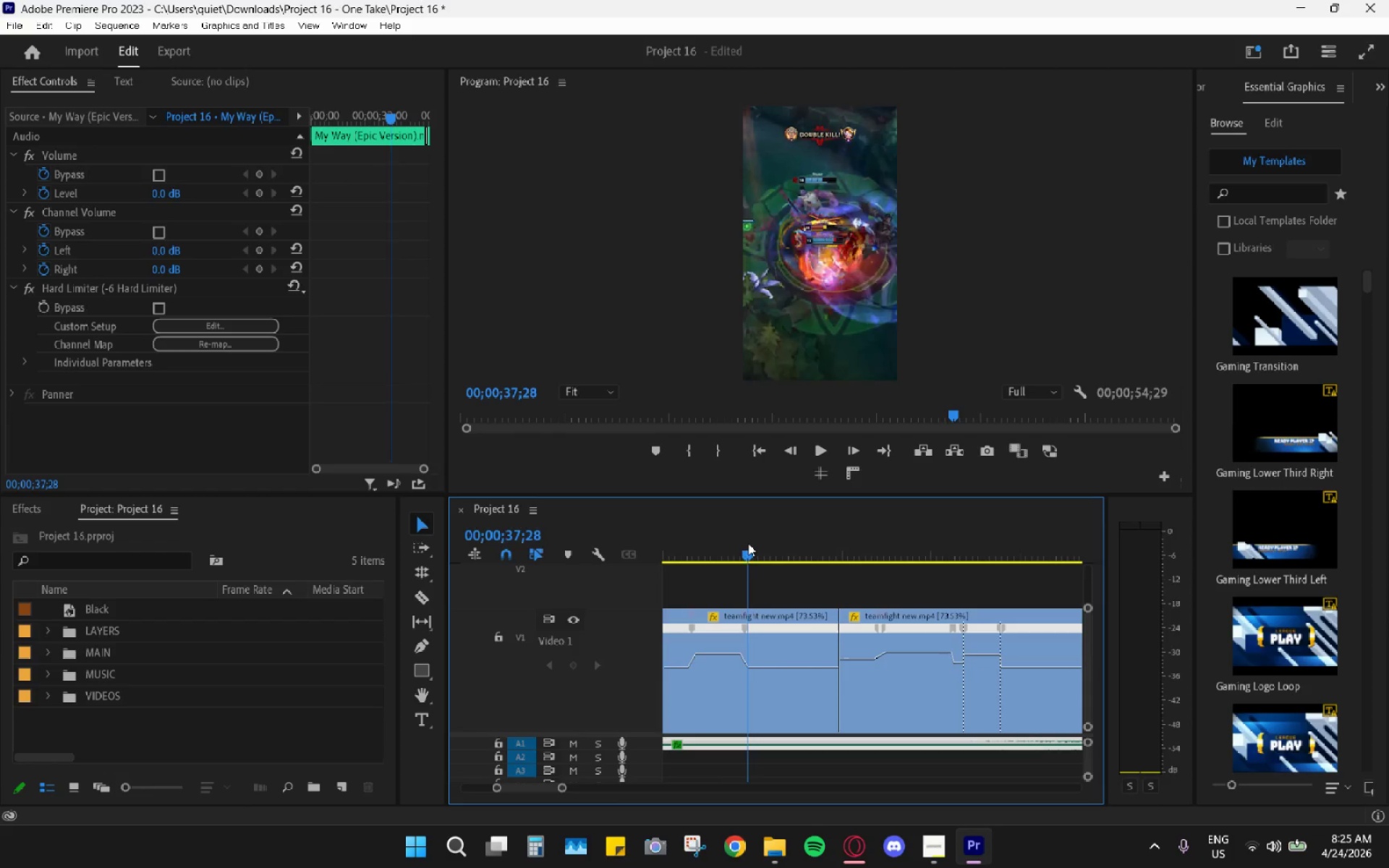 
key(Space)
 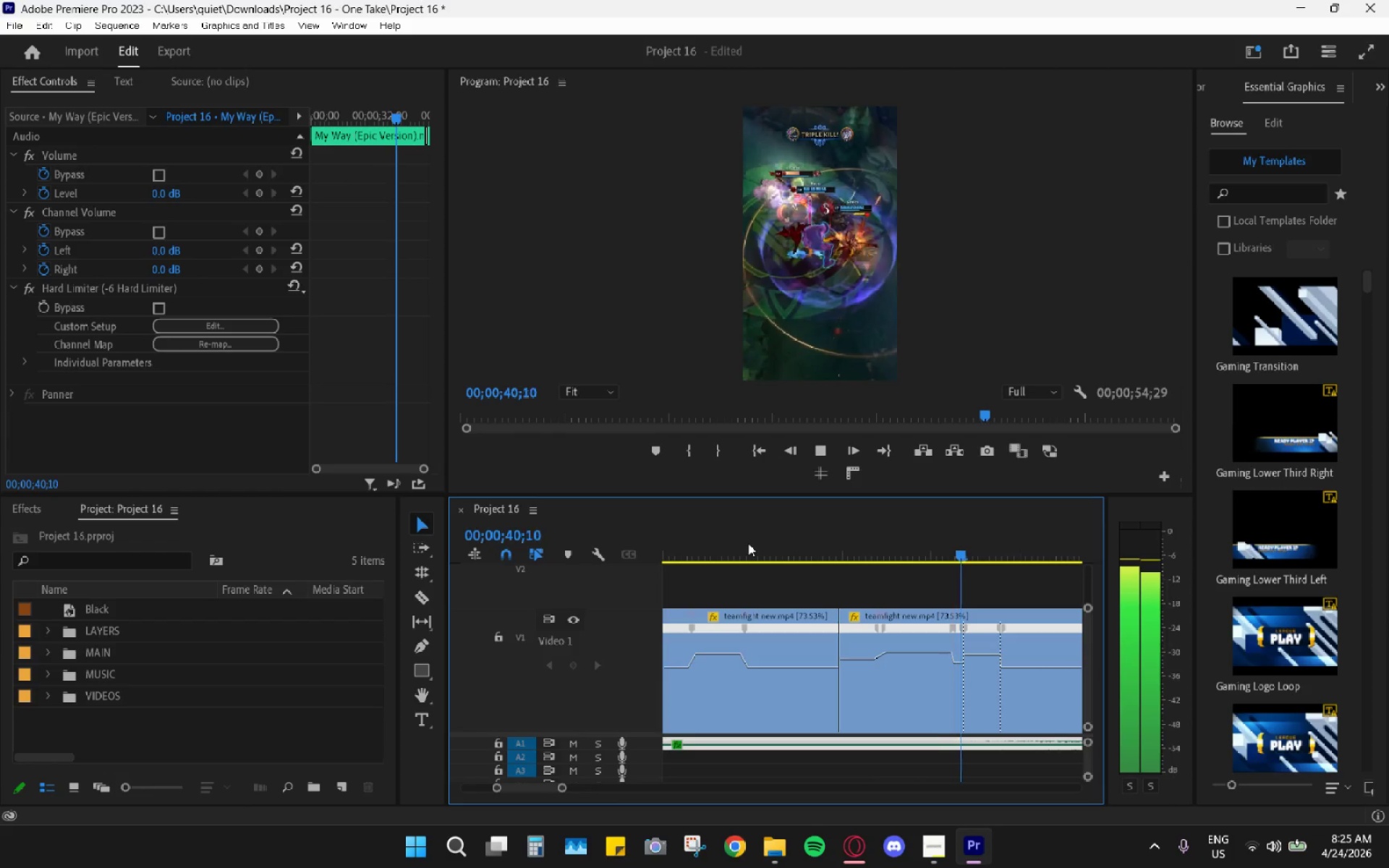 
scroll: coordinate [736, 631], scroll_direction: up, amount: 4.0
 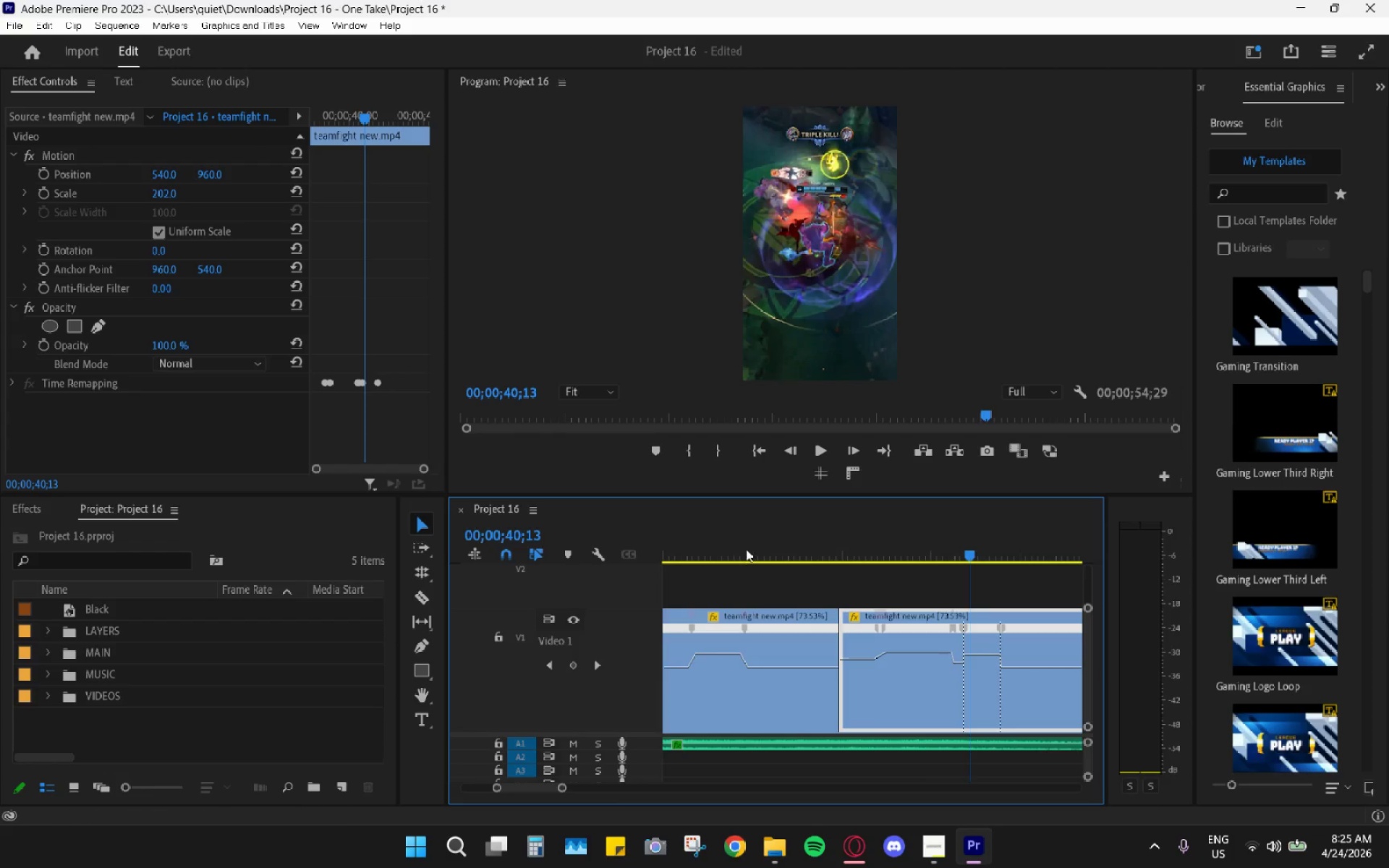 
key(Space)
 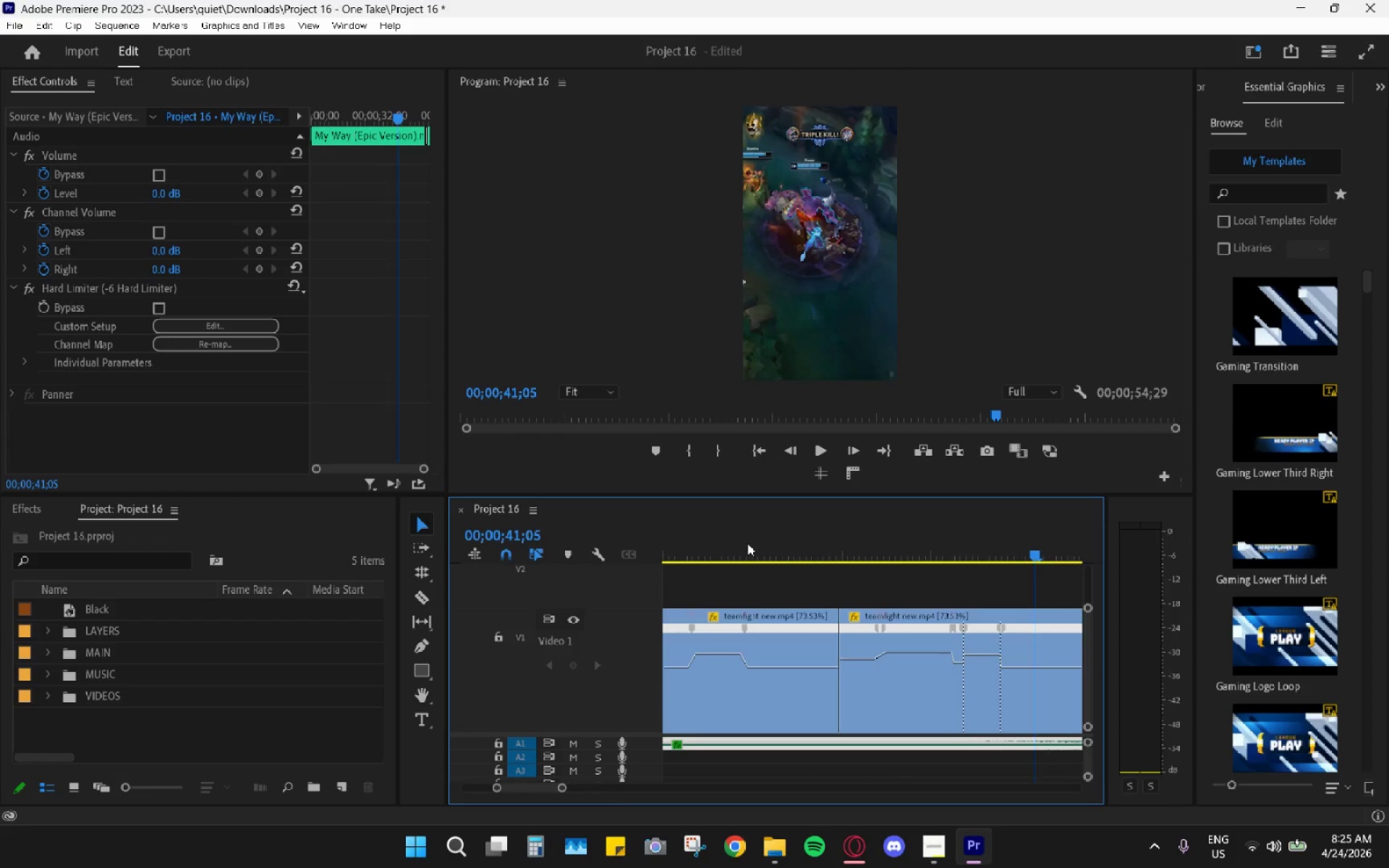 
left_click([745, 543])
 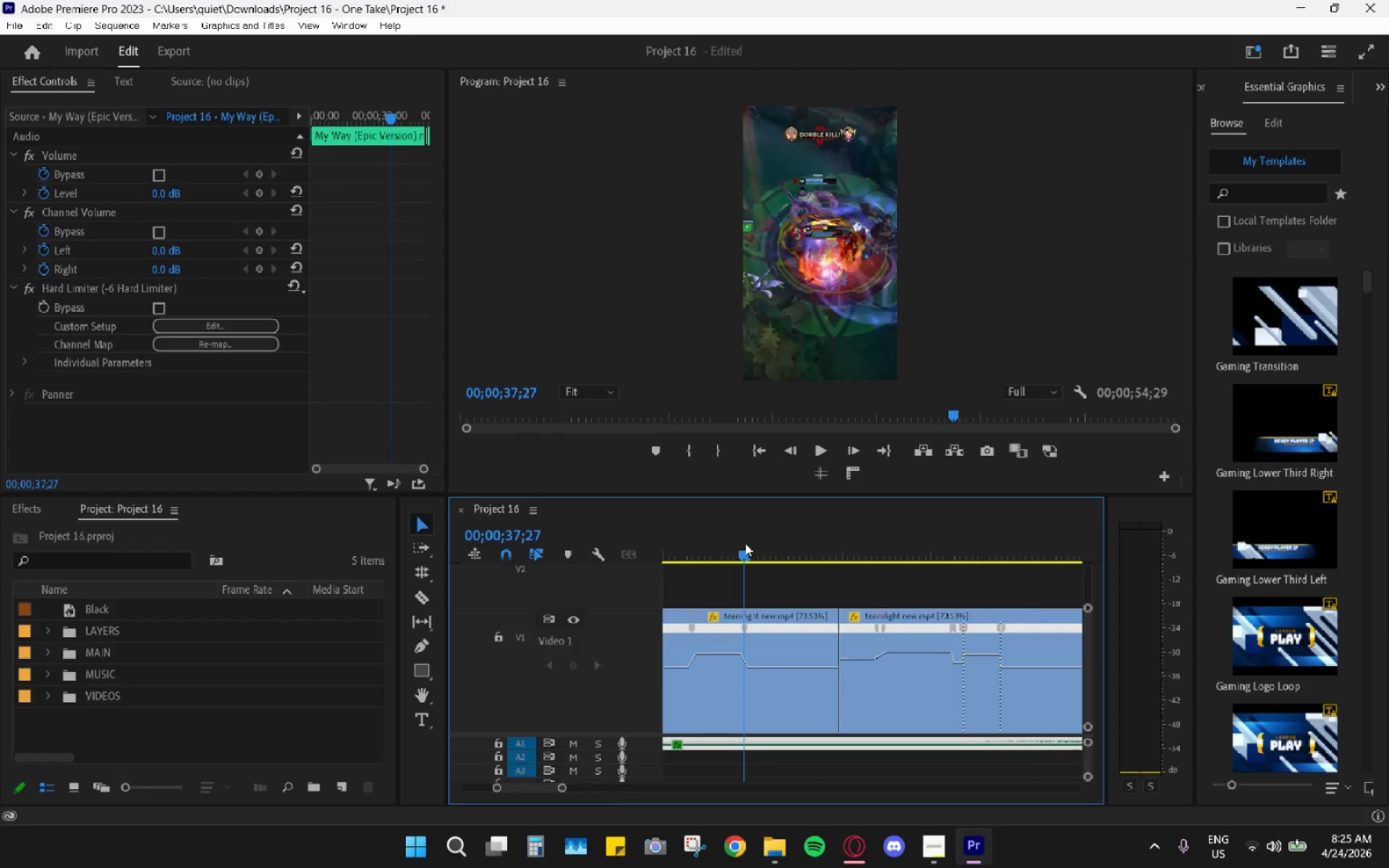 
key(Space)
 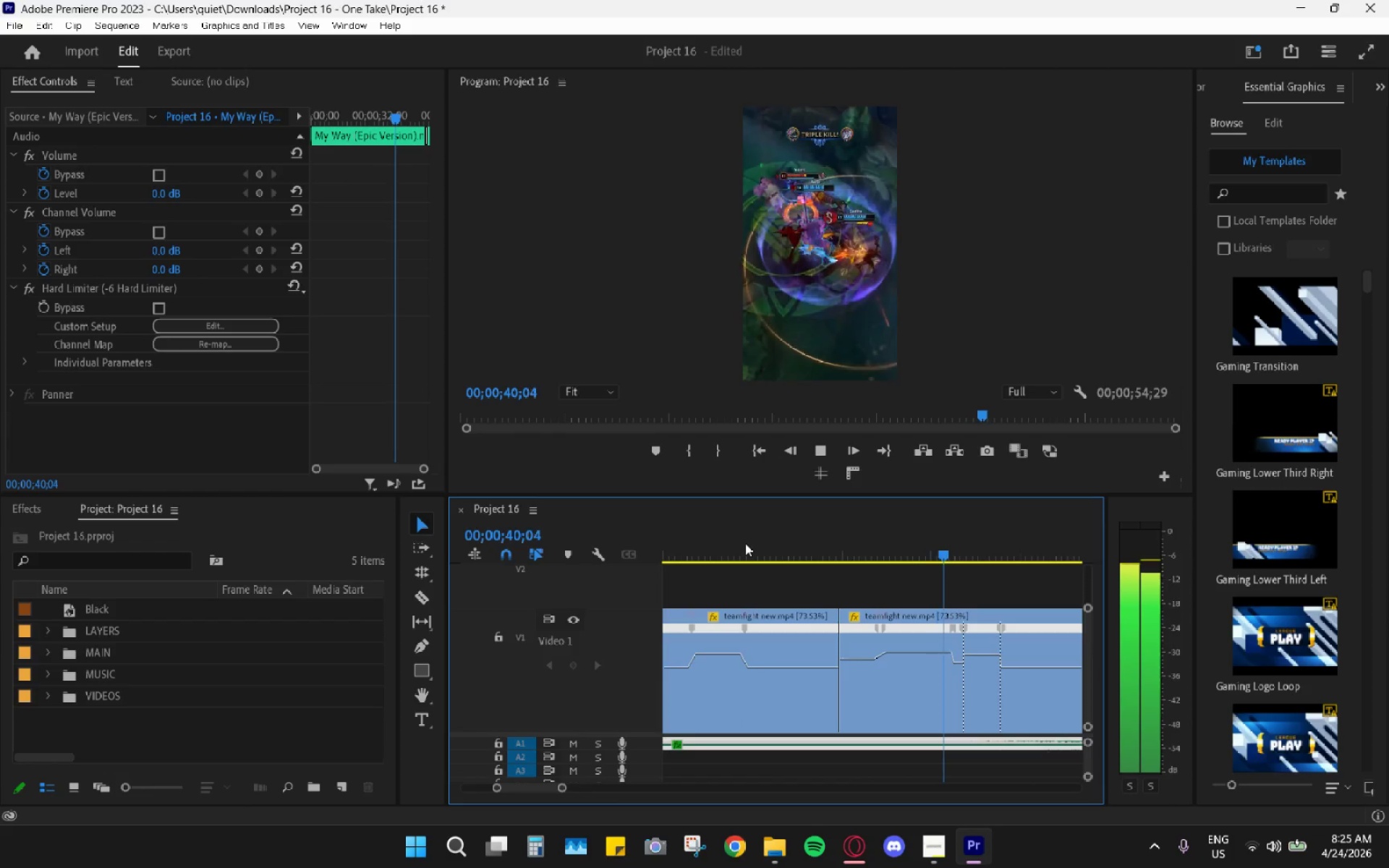 
key(Space)
 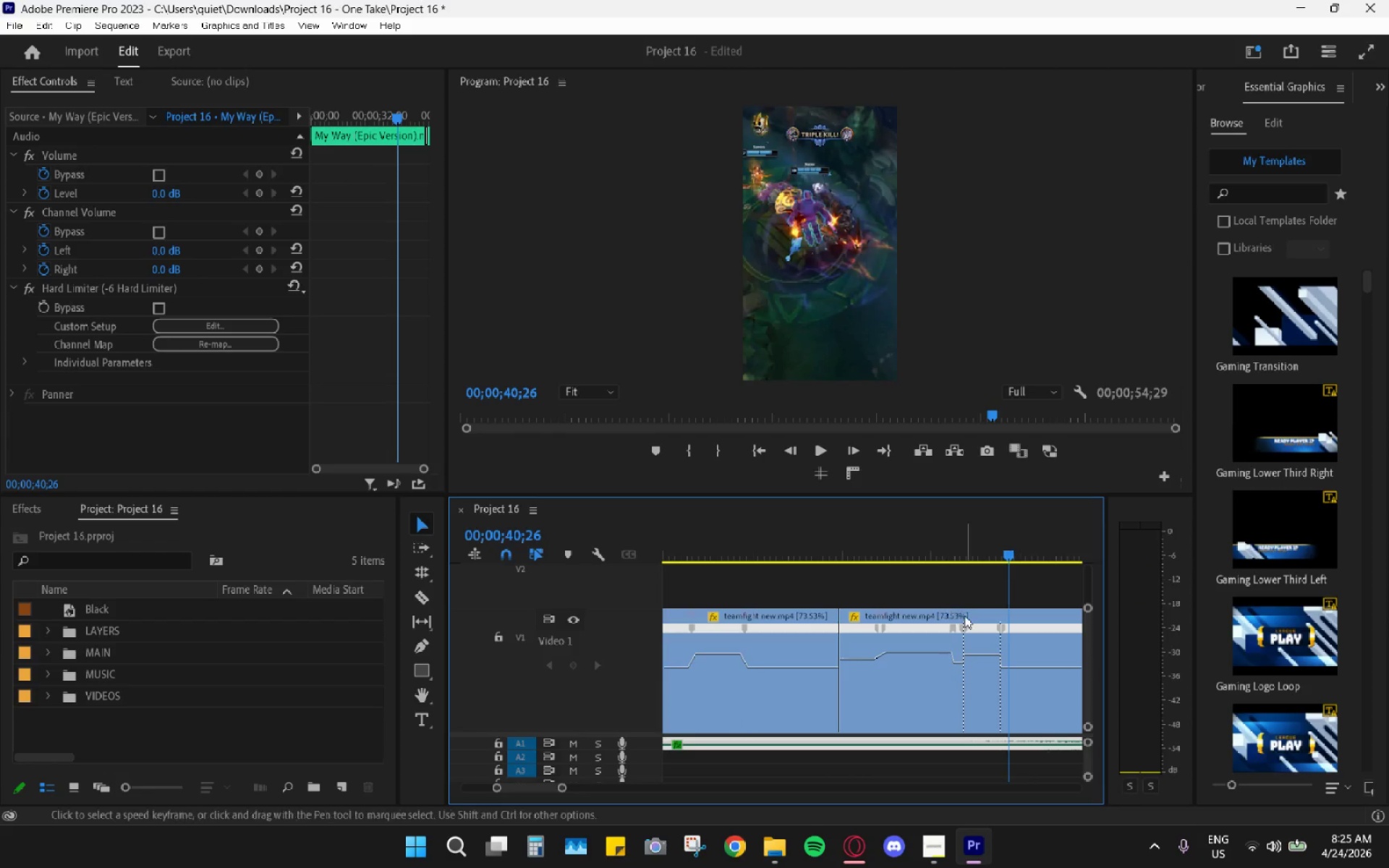 
hold_key(key=AltLeft, duration=0.5)
 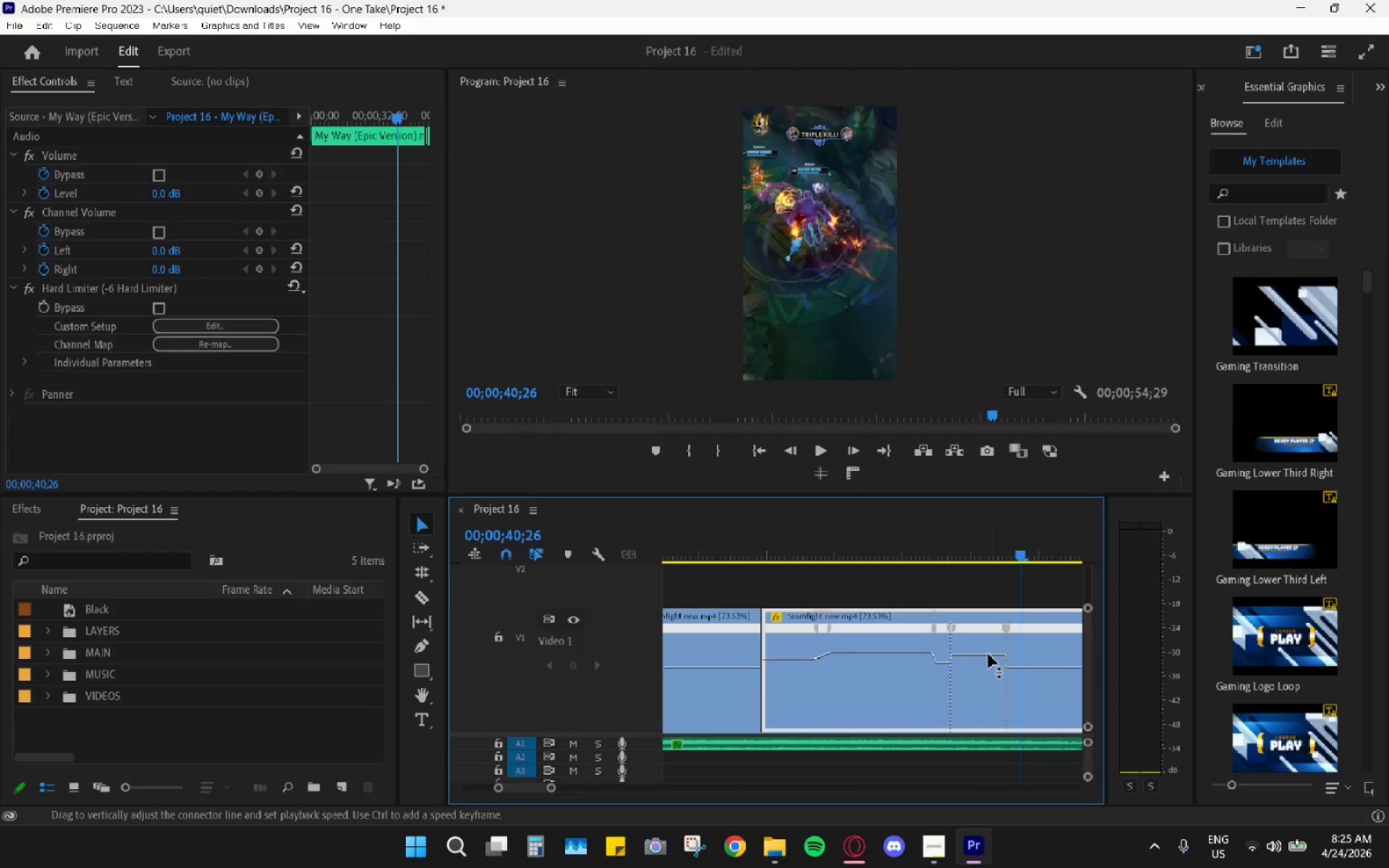 
left_click_drag(start_coordinate=[988, 654], to_coordinate=[988, 642])
 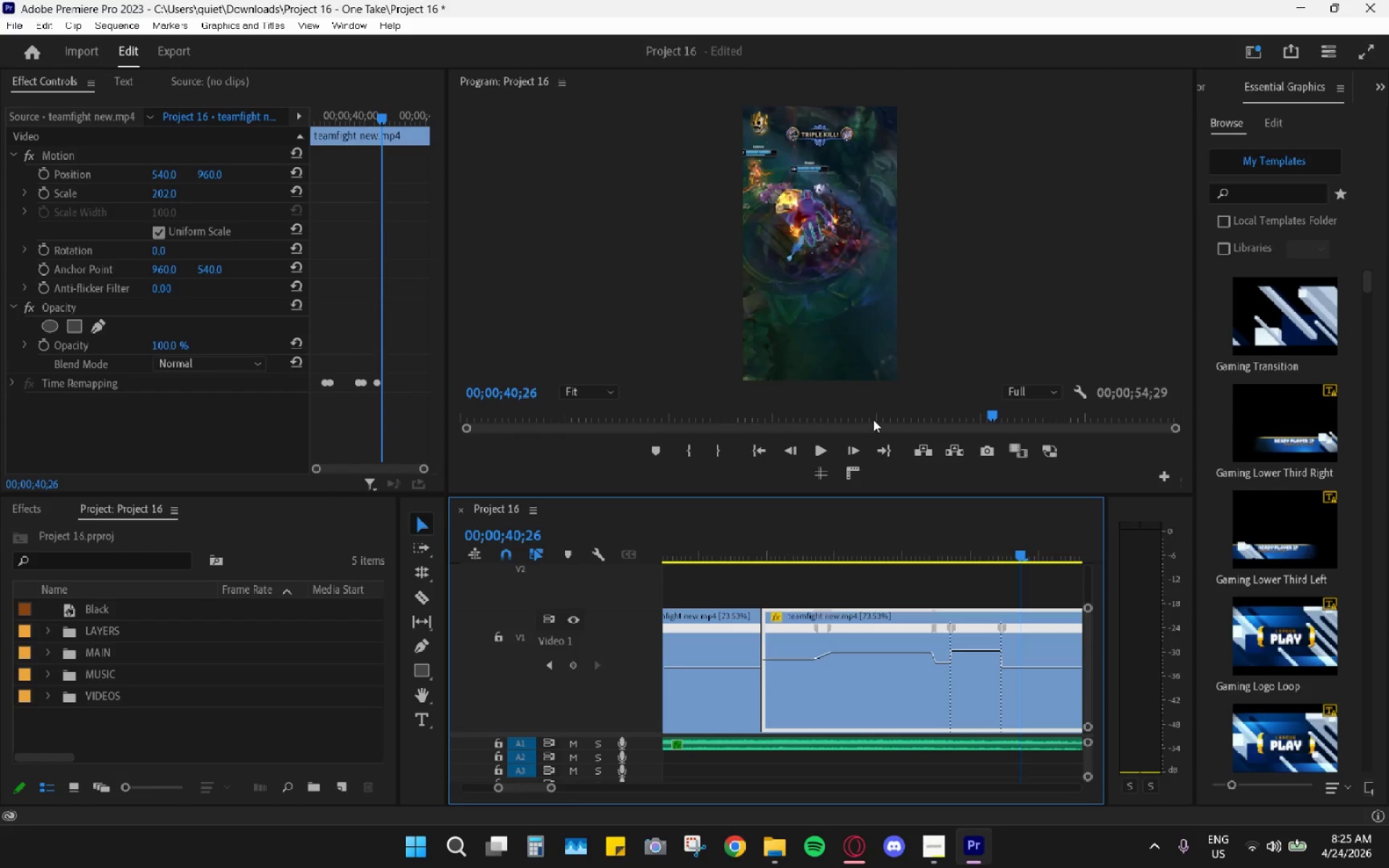 
scroll: coordinate [986, 646], scroll_direction: up, amount: 4.0
 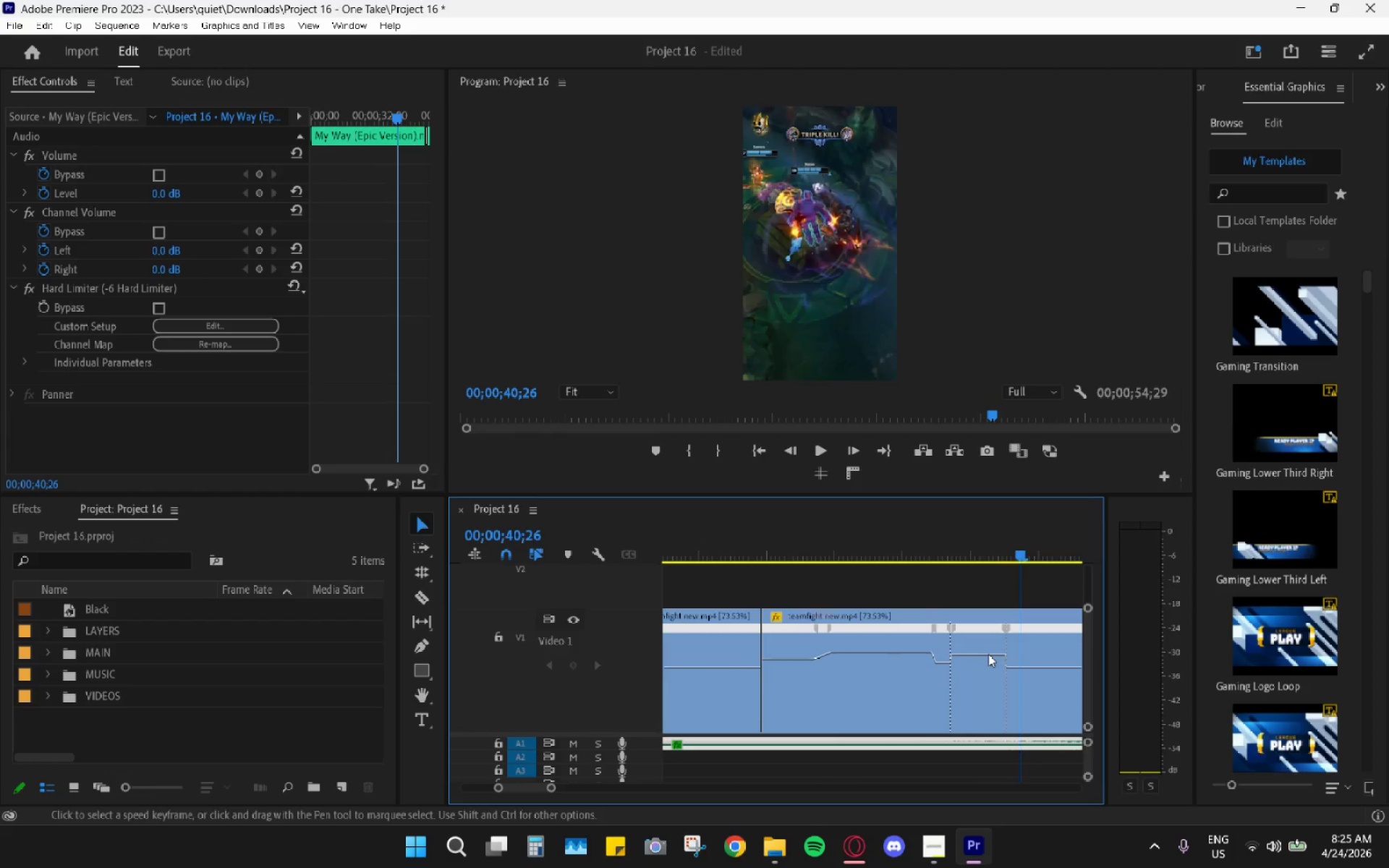 
left_click_drag(start_coordinate=[862, 400], to_coordinate=[859, 407])
 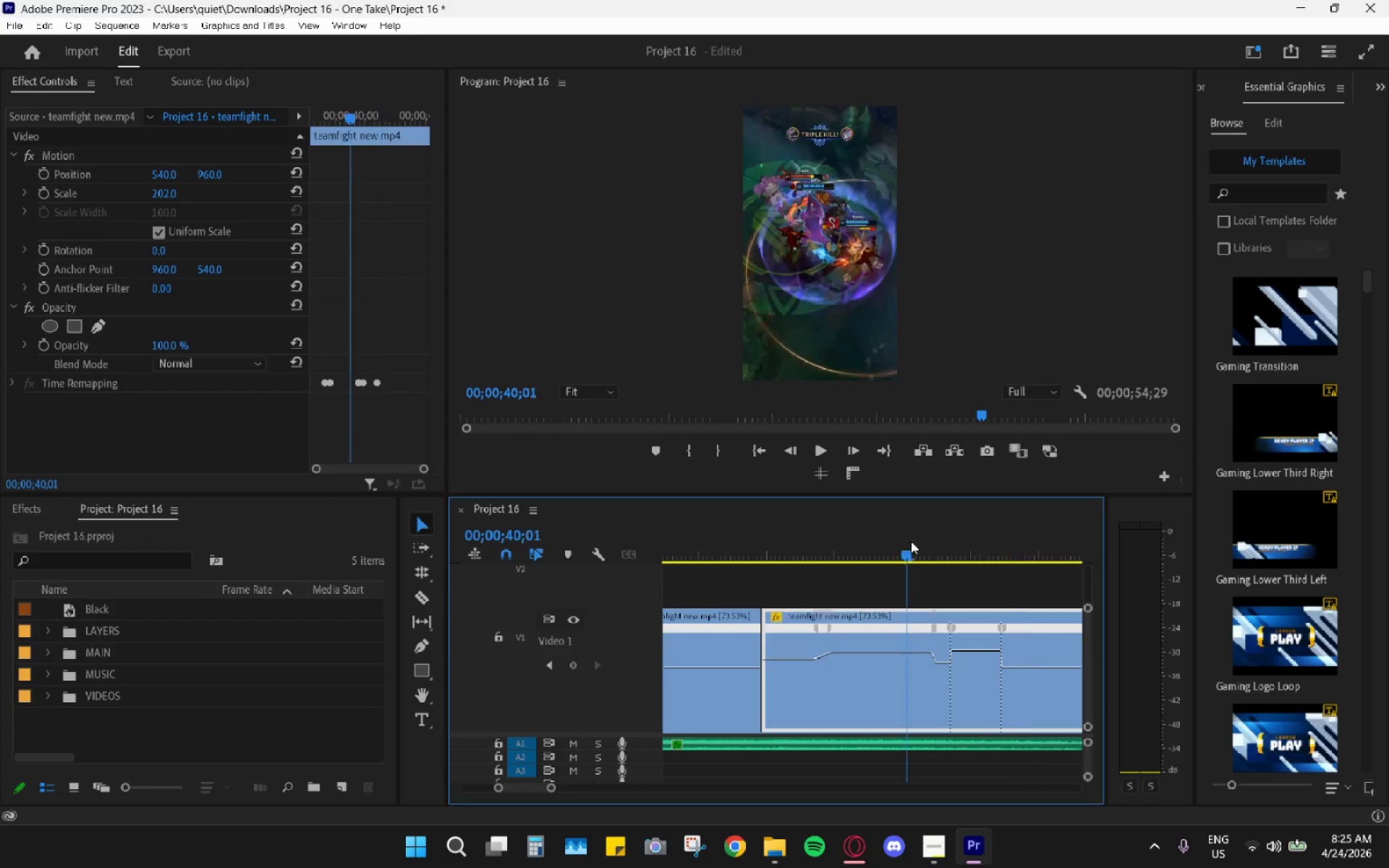 
key(Space)
 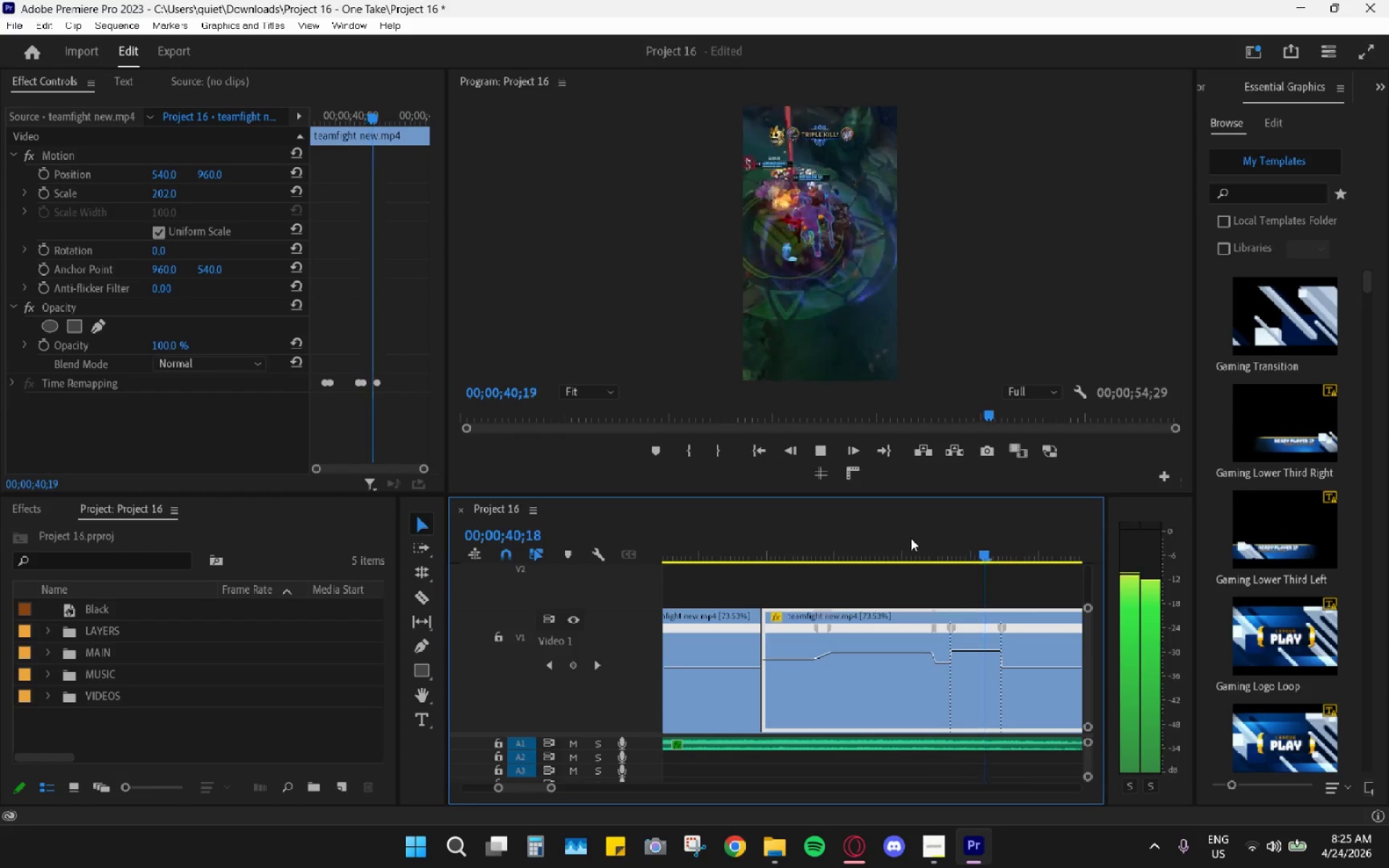 
key(Space)
 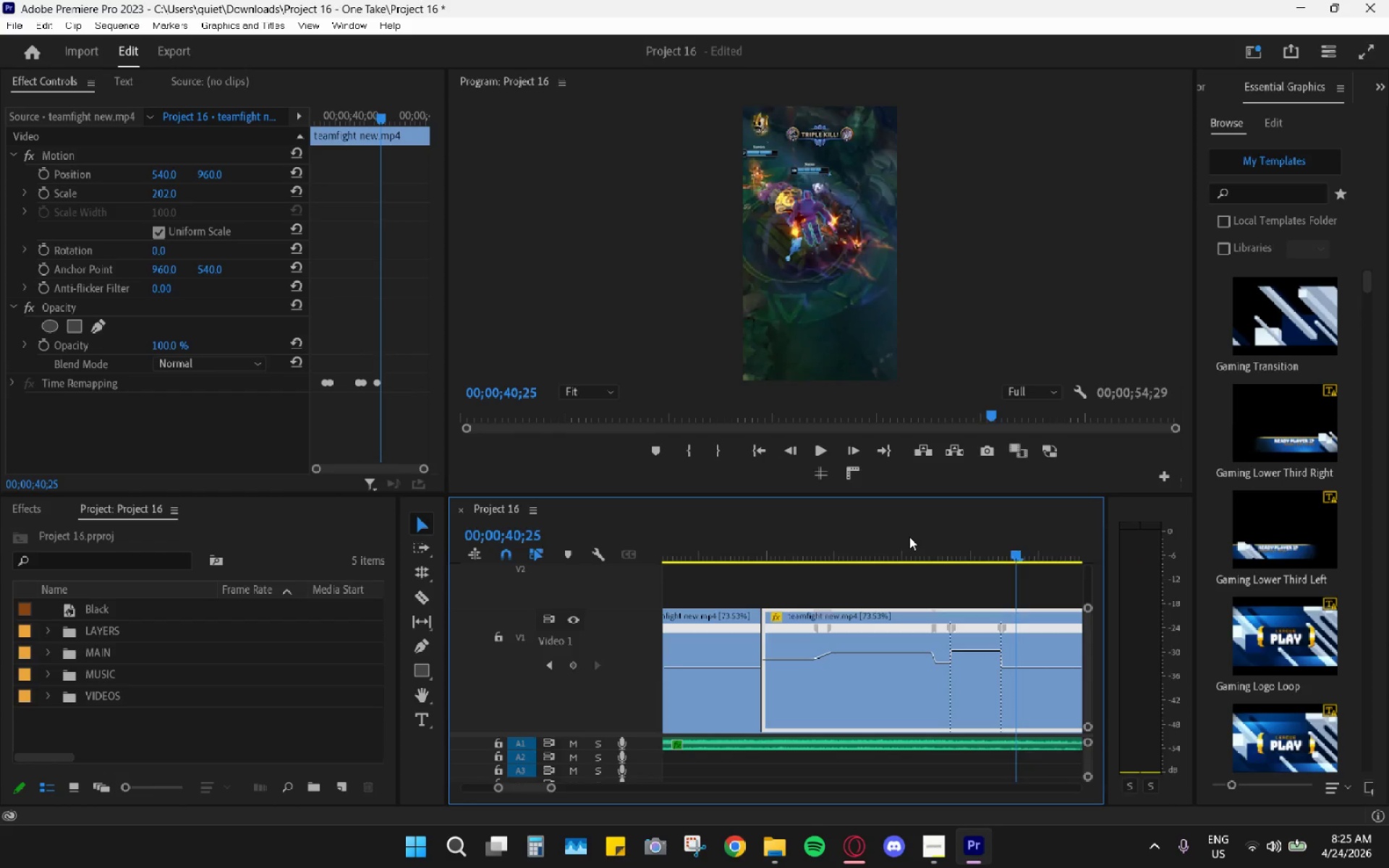 
left_click([909, 537])
 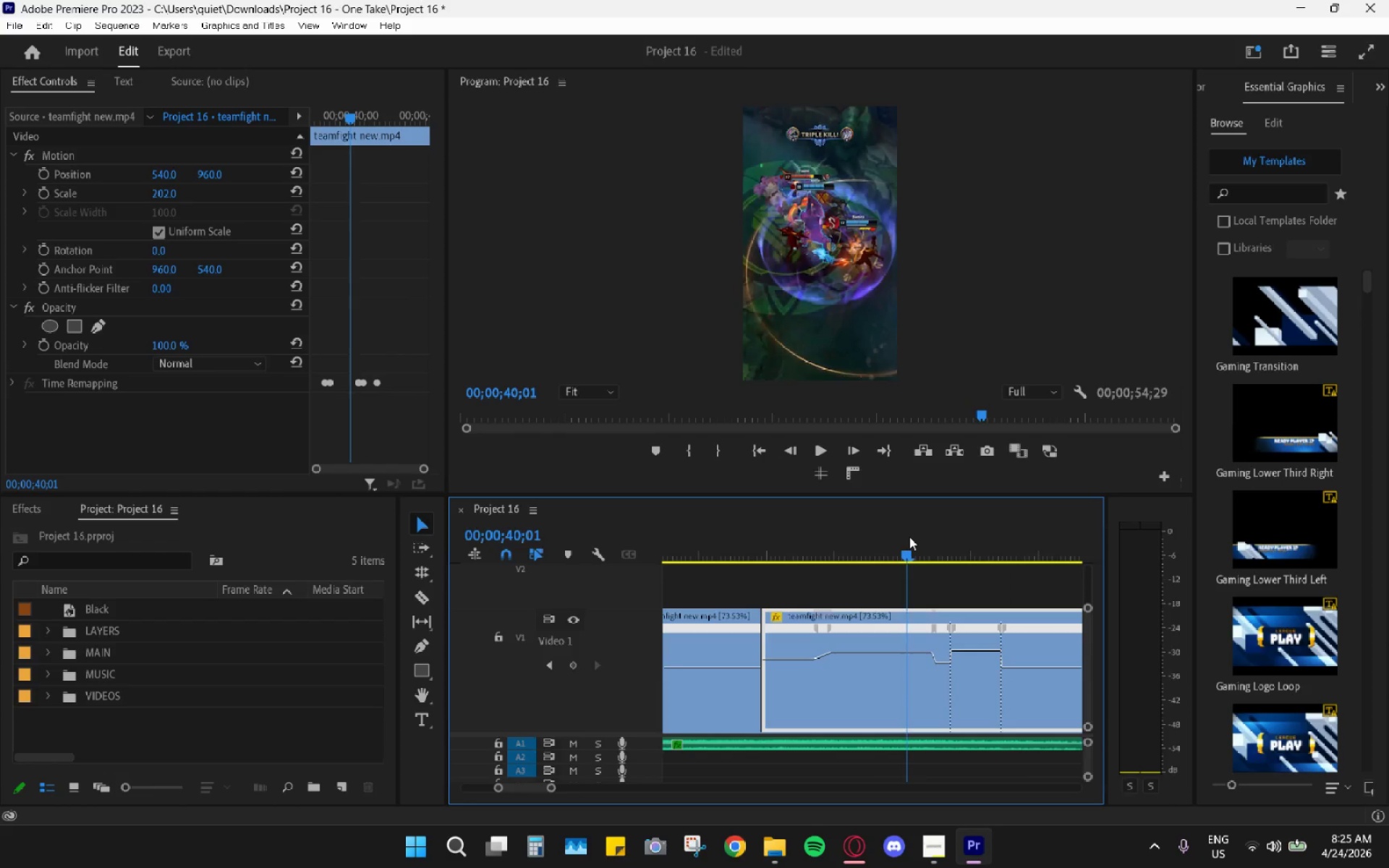 
key(Space)
 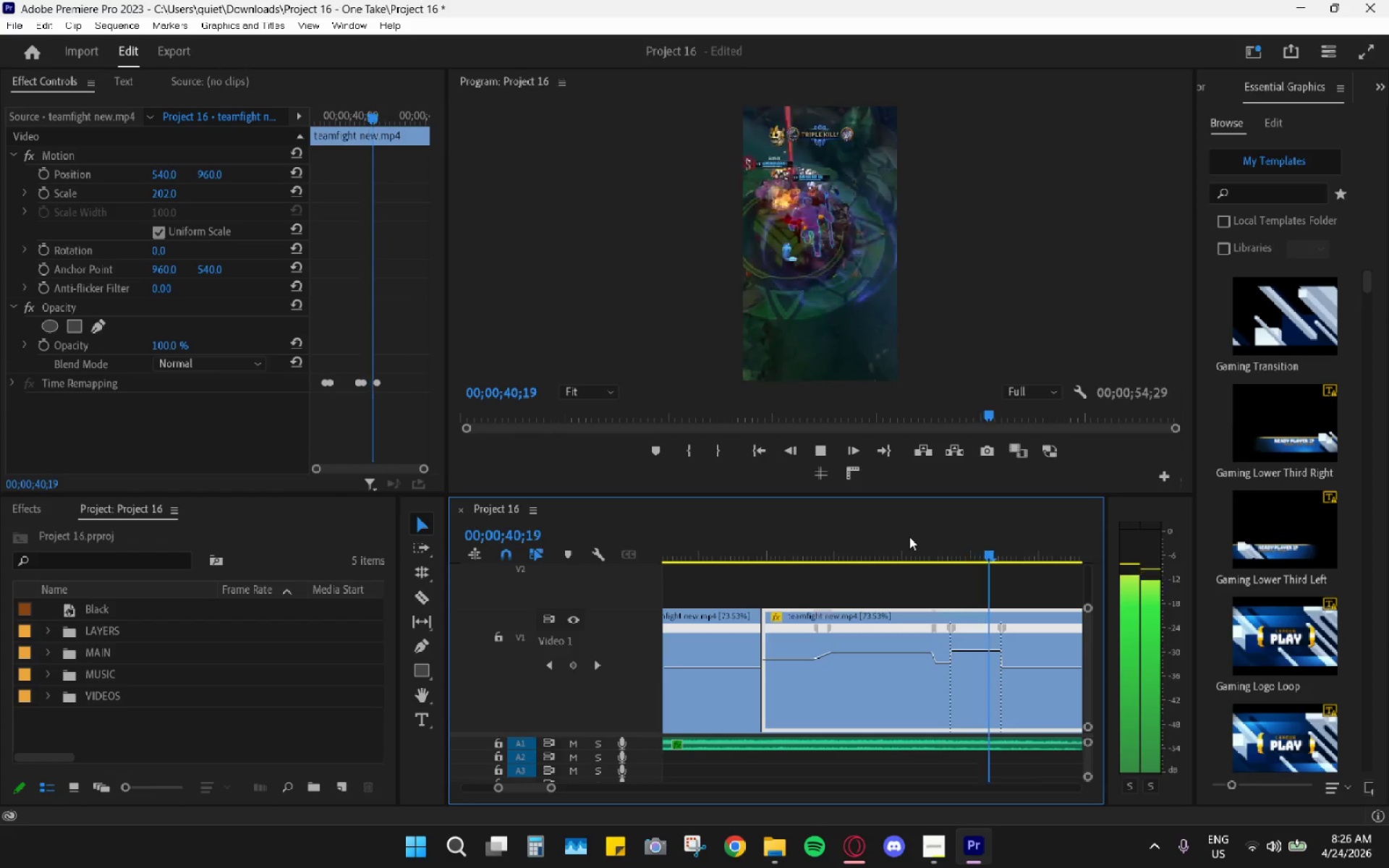 
key(Space)
 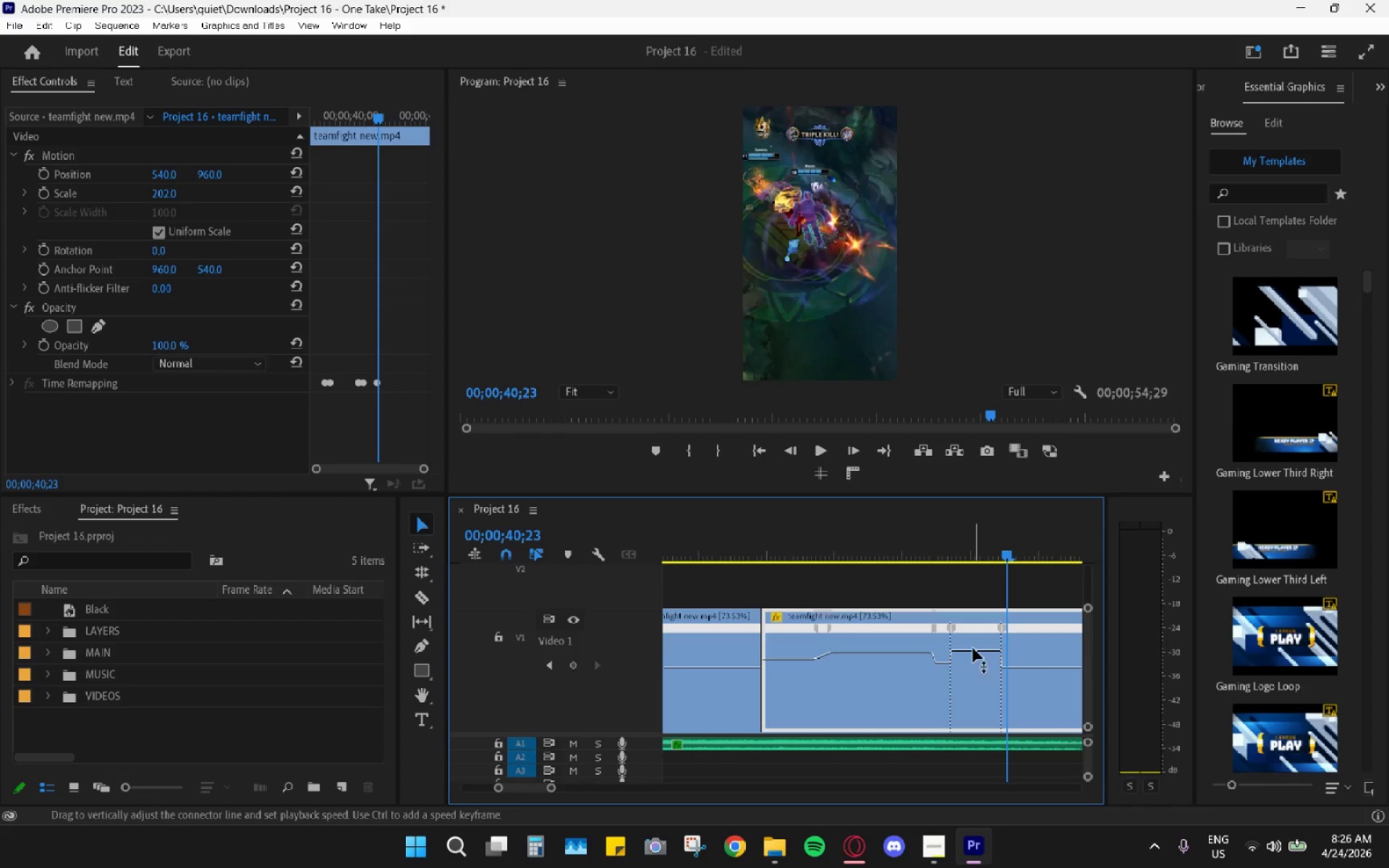 
left_click_drag(start_coordinate=[973, 647], to_coordinate=[969, 611])
 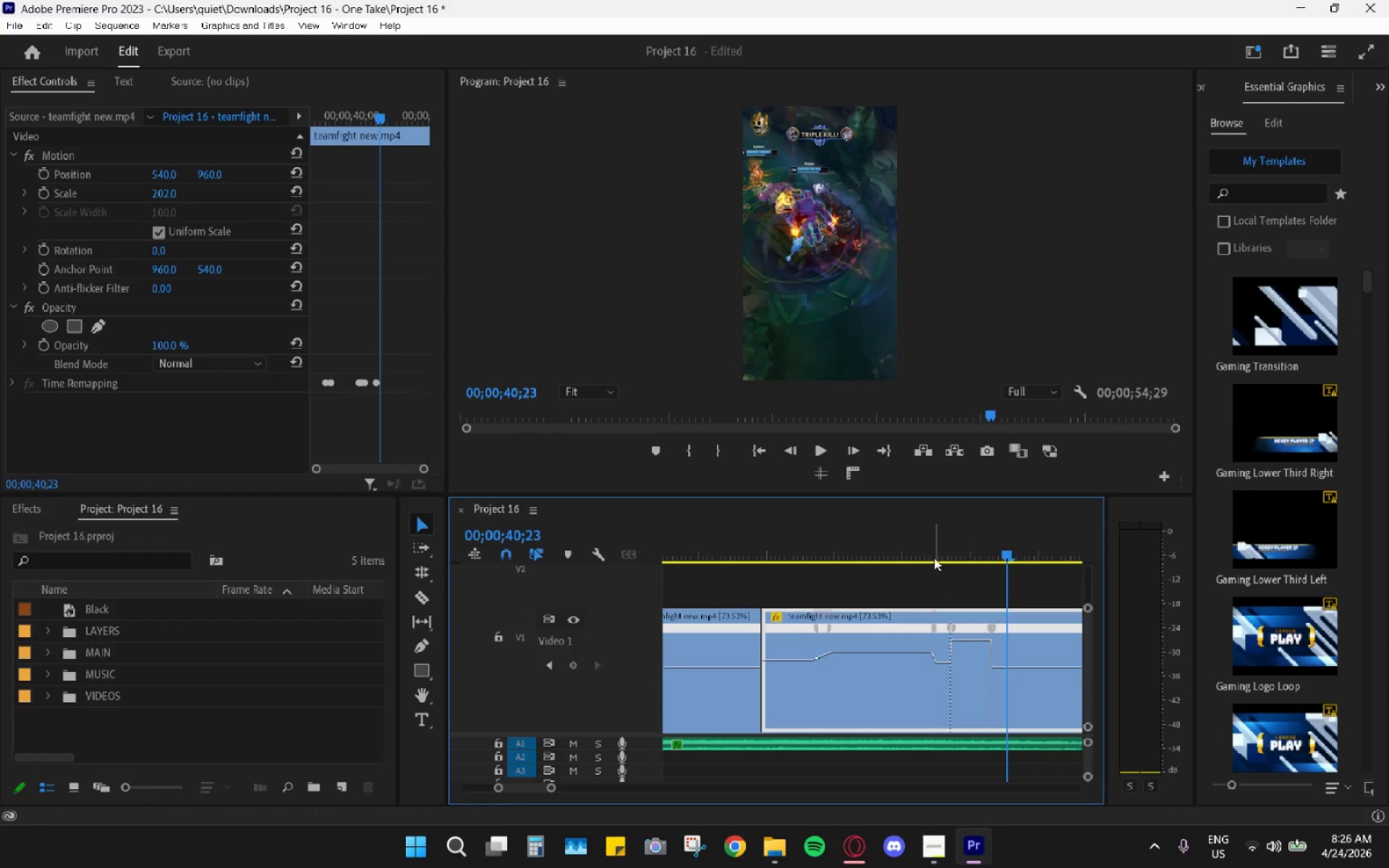 
left_click_drag(start_coordinate=[933, 558], to_coordinate=[930, 562])
 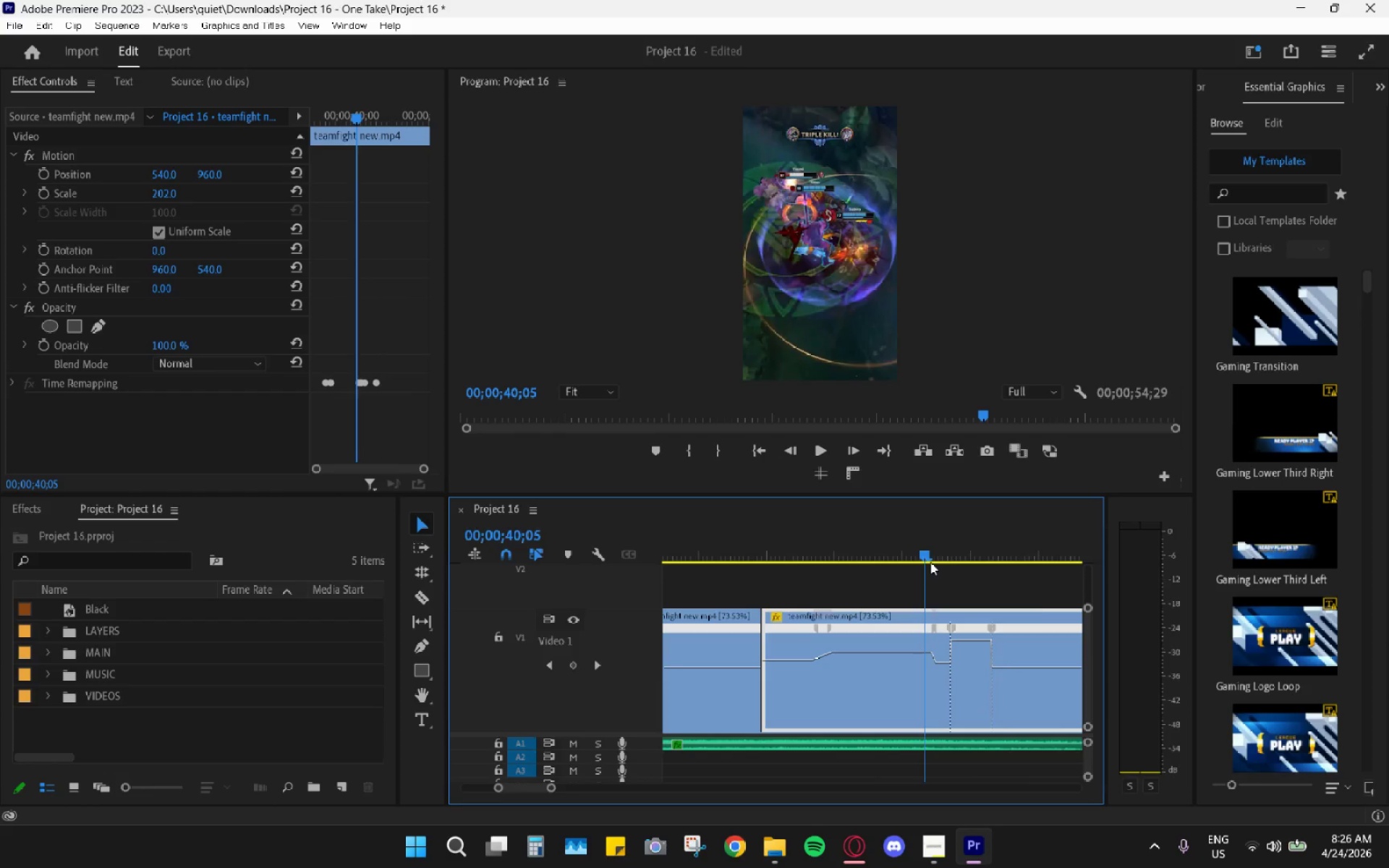 
key(Space)
 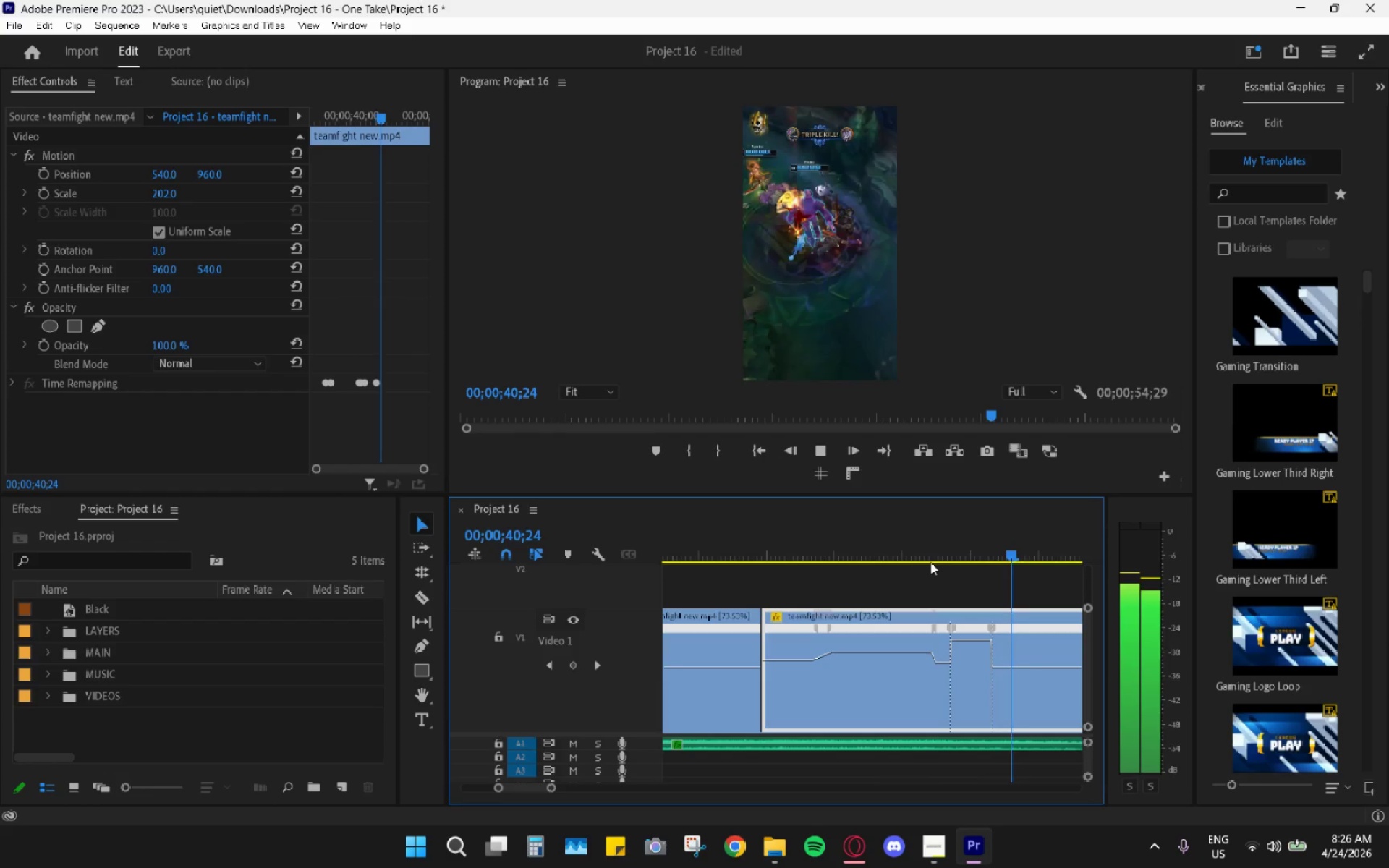 
left_click_drag(start_coordinate=[930, 562], to_coordinate=[925, 564])
 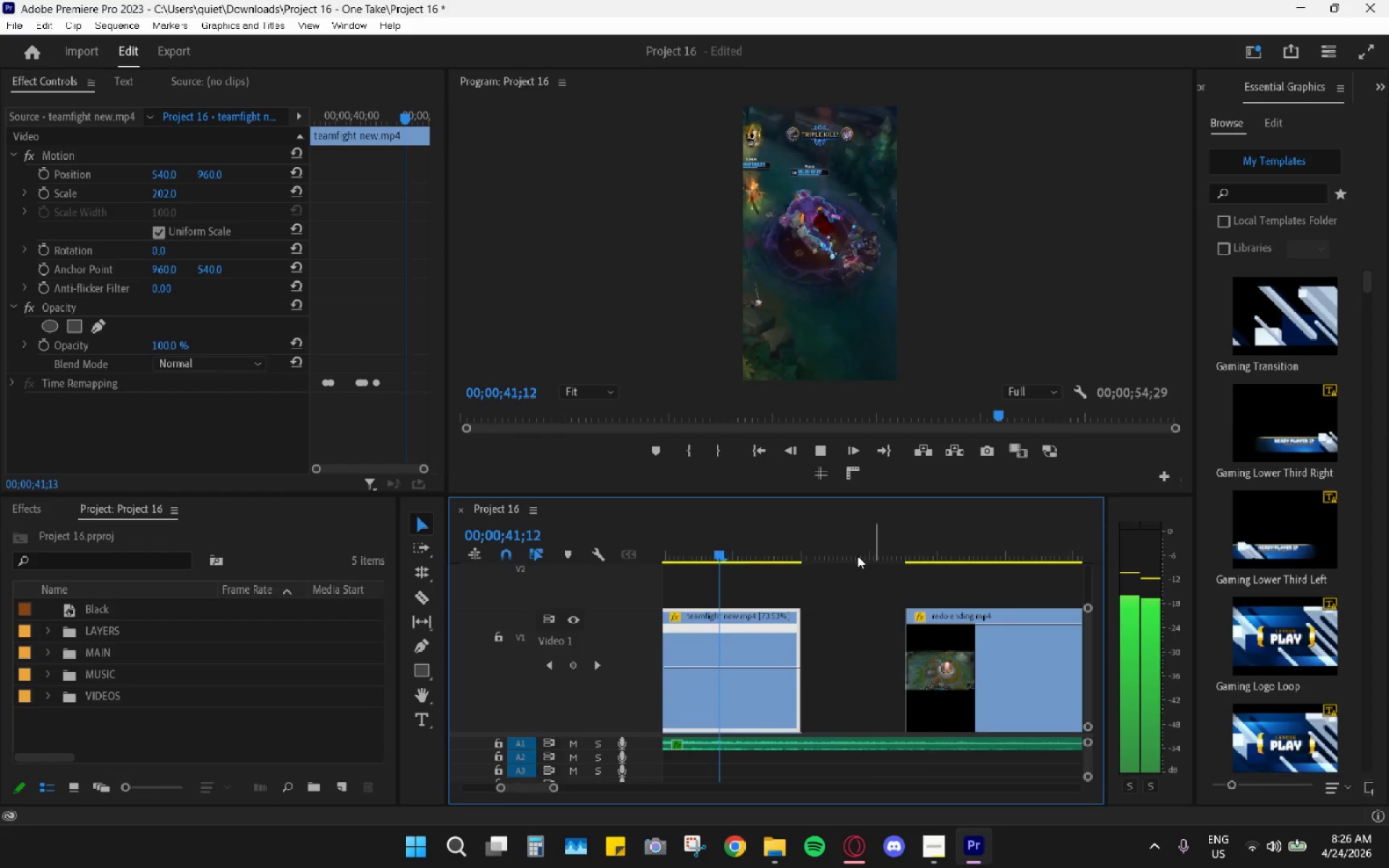 
key(Space)
 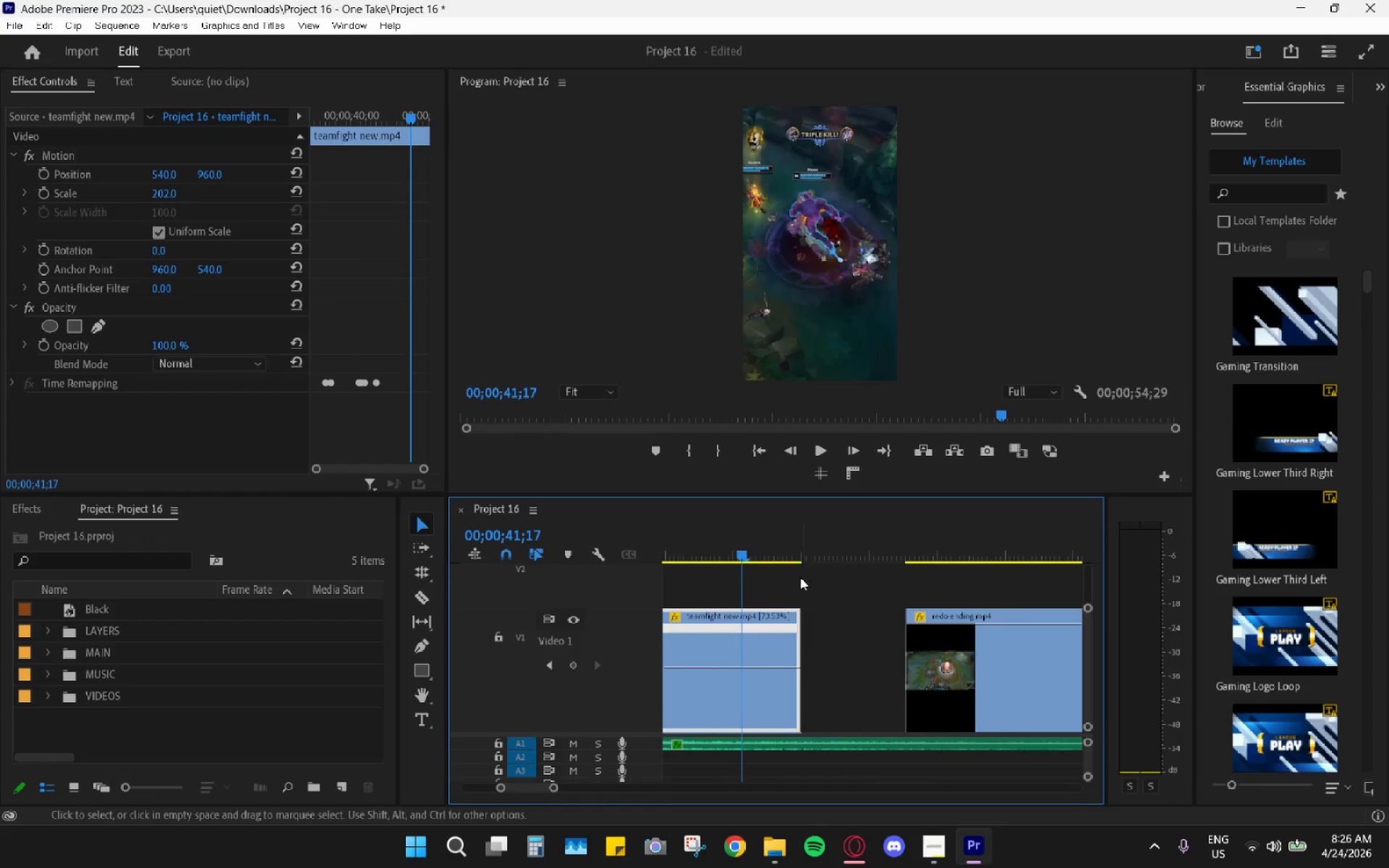 
hold_key(key=AltLeft, duration=0.58)
 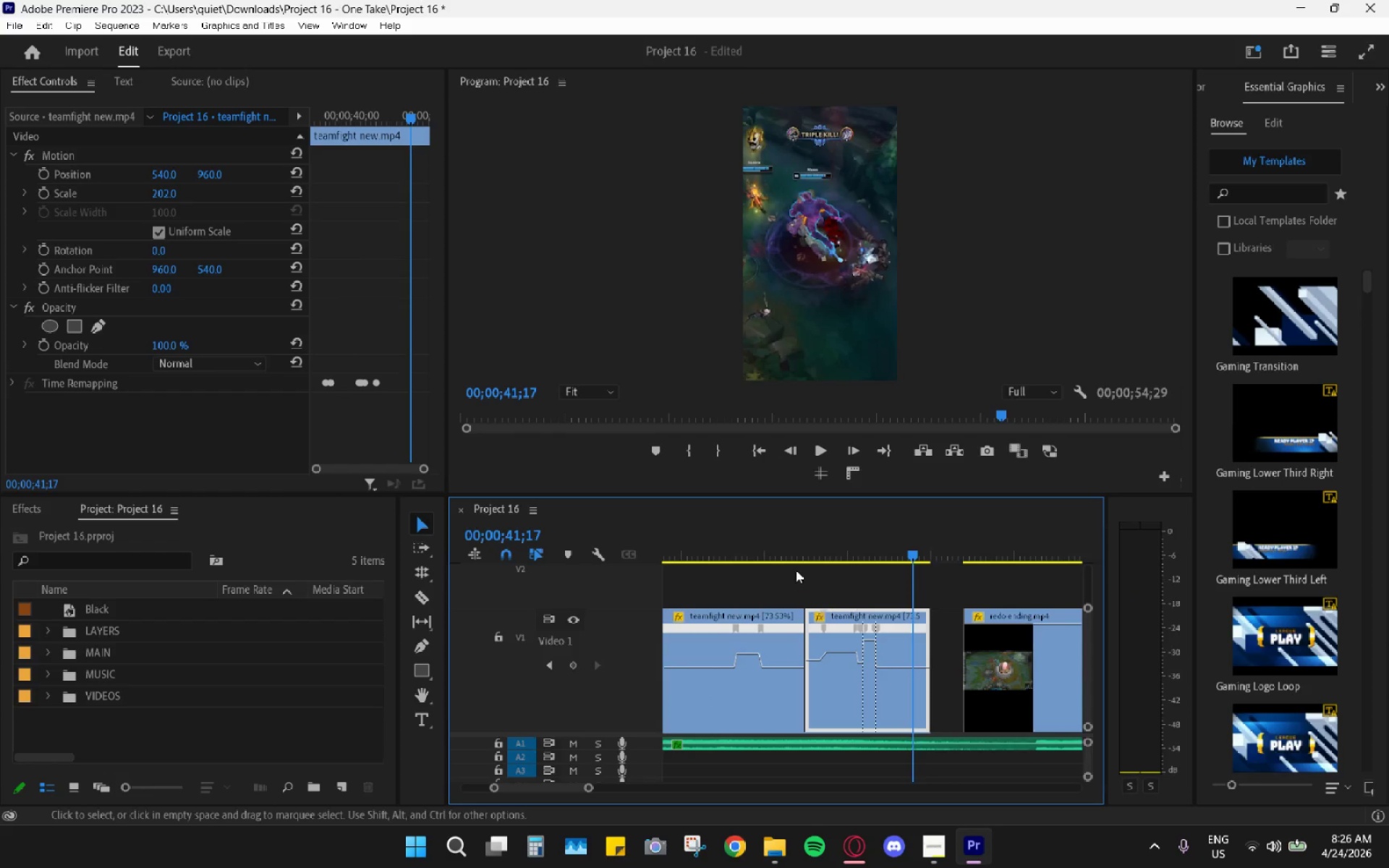 
left_click([821, 540])
 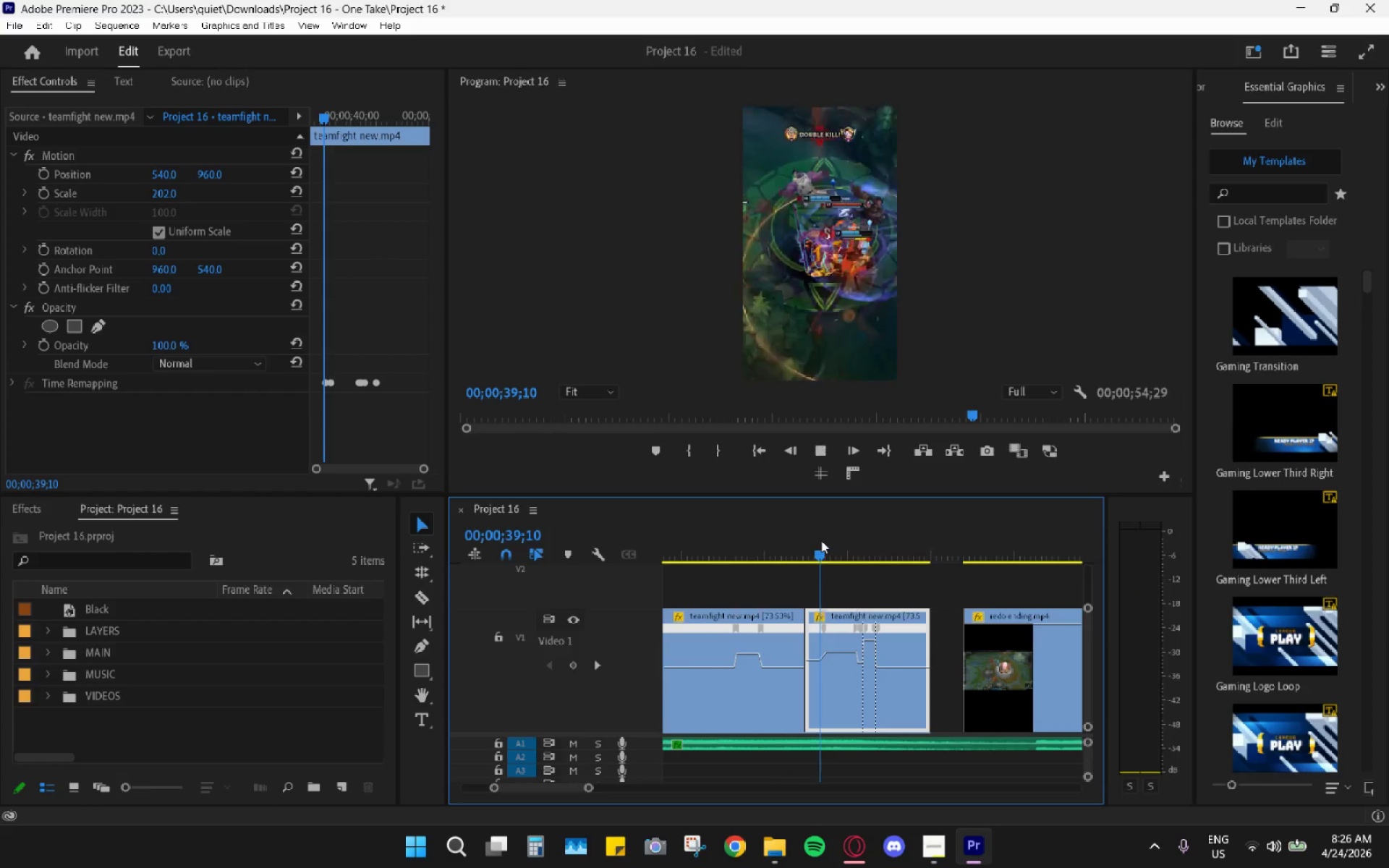 
key(Space)
 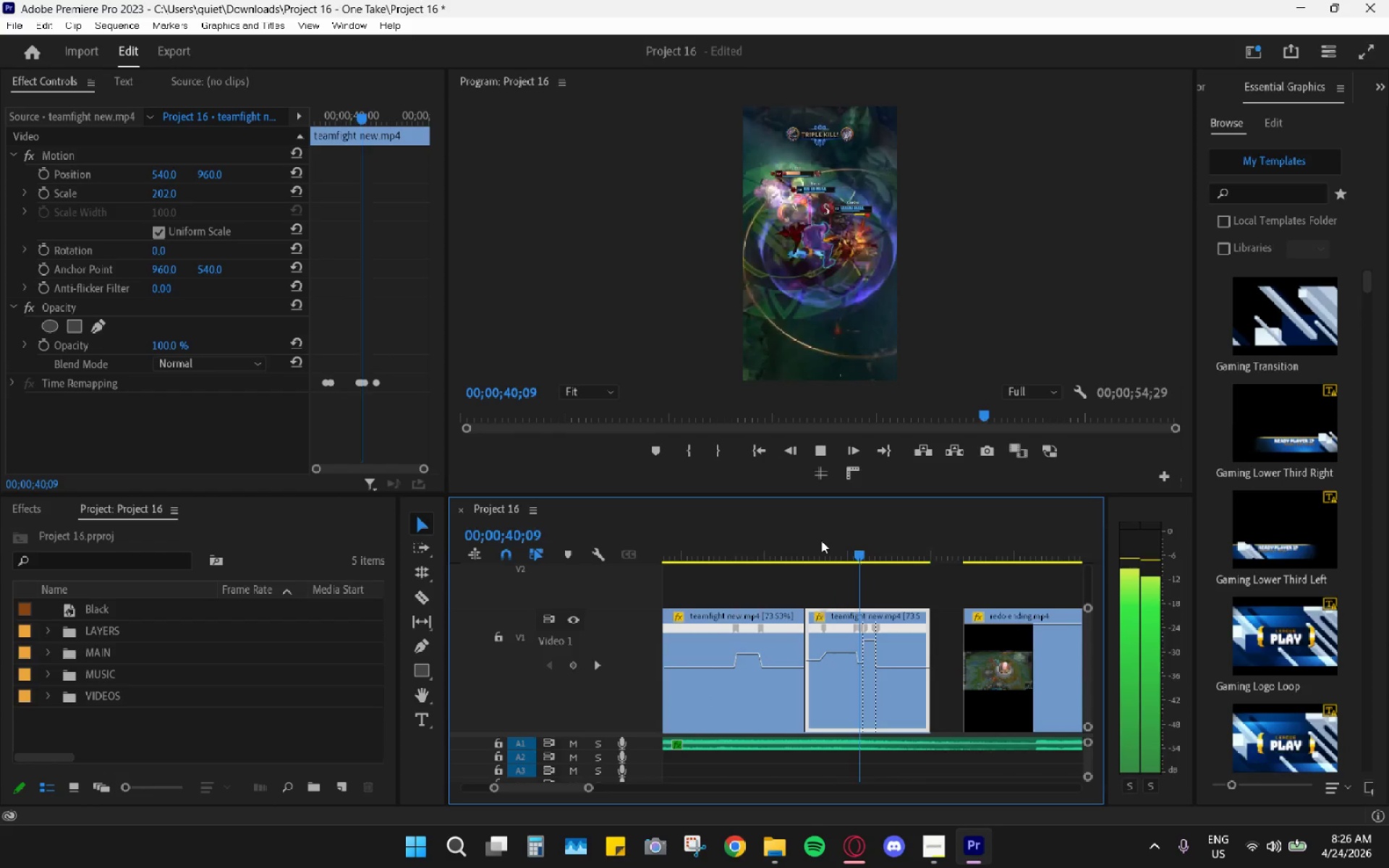 
scroll: coordinate [792, 587], scroll_direction: down, amount: 6.0
 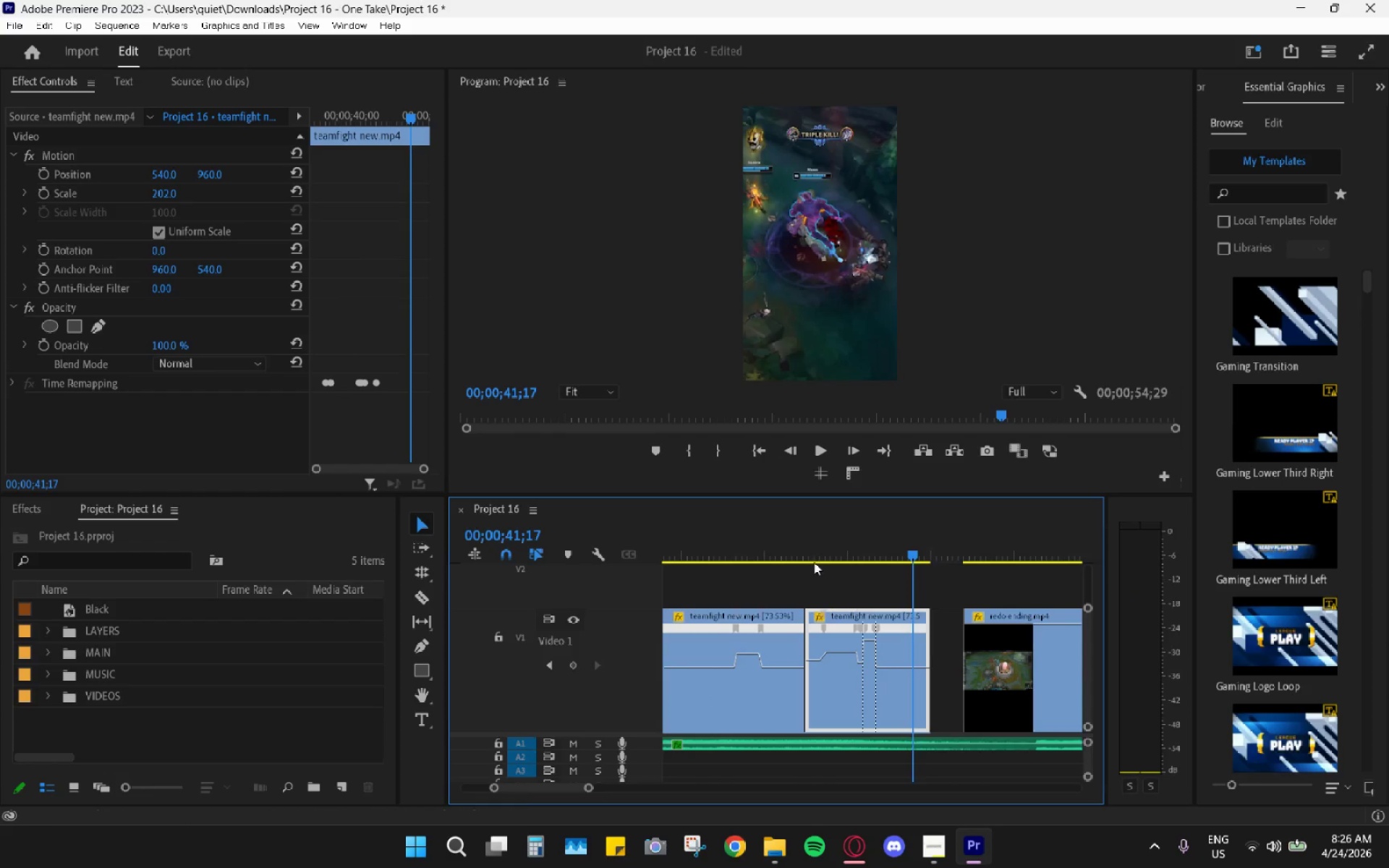 
key(Space)
 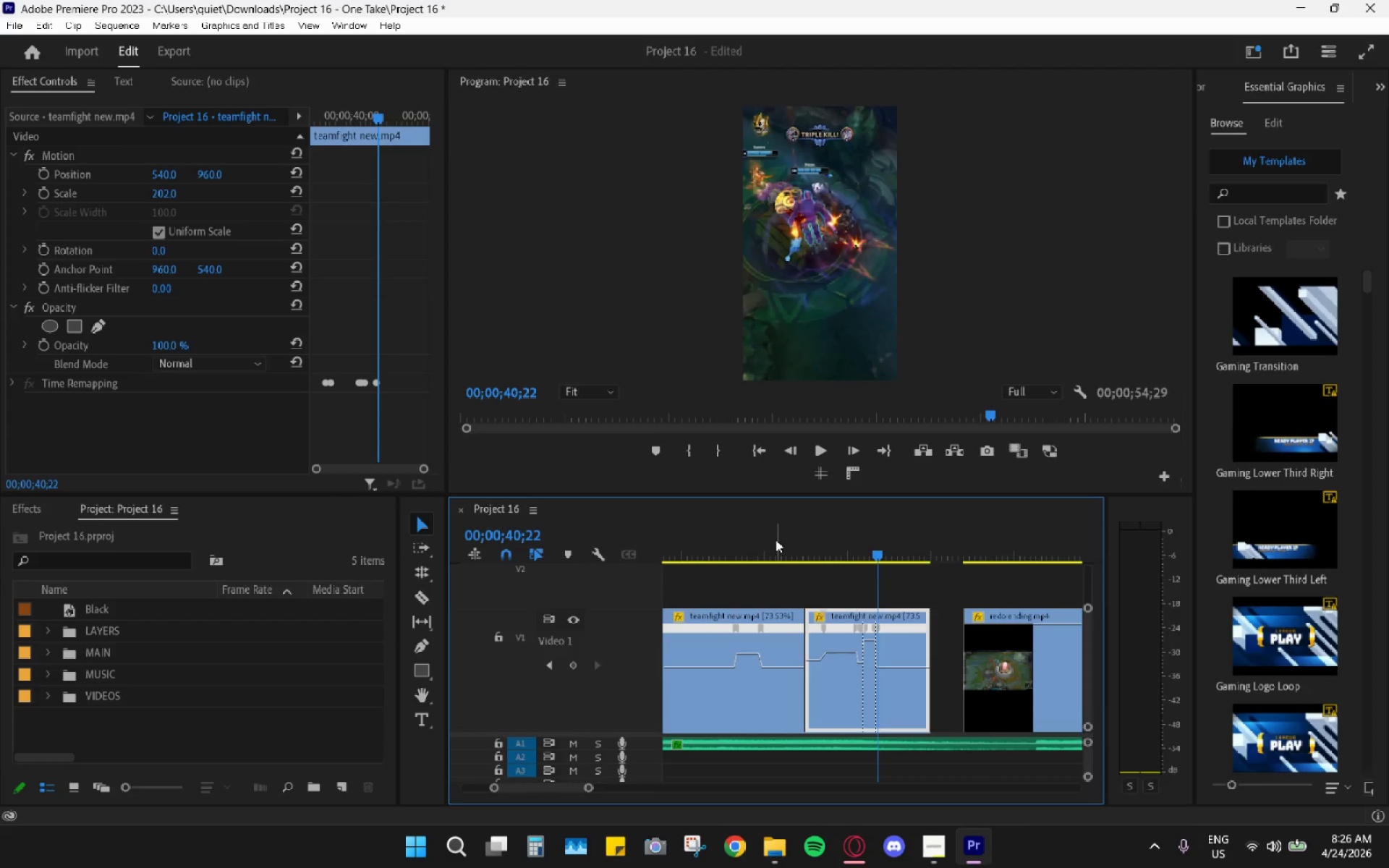 
left_click_drag(start_coordinate=[769, 540], to_coordinate=[716, 549])
 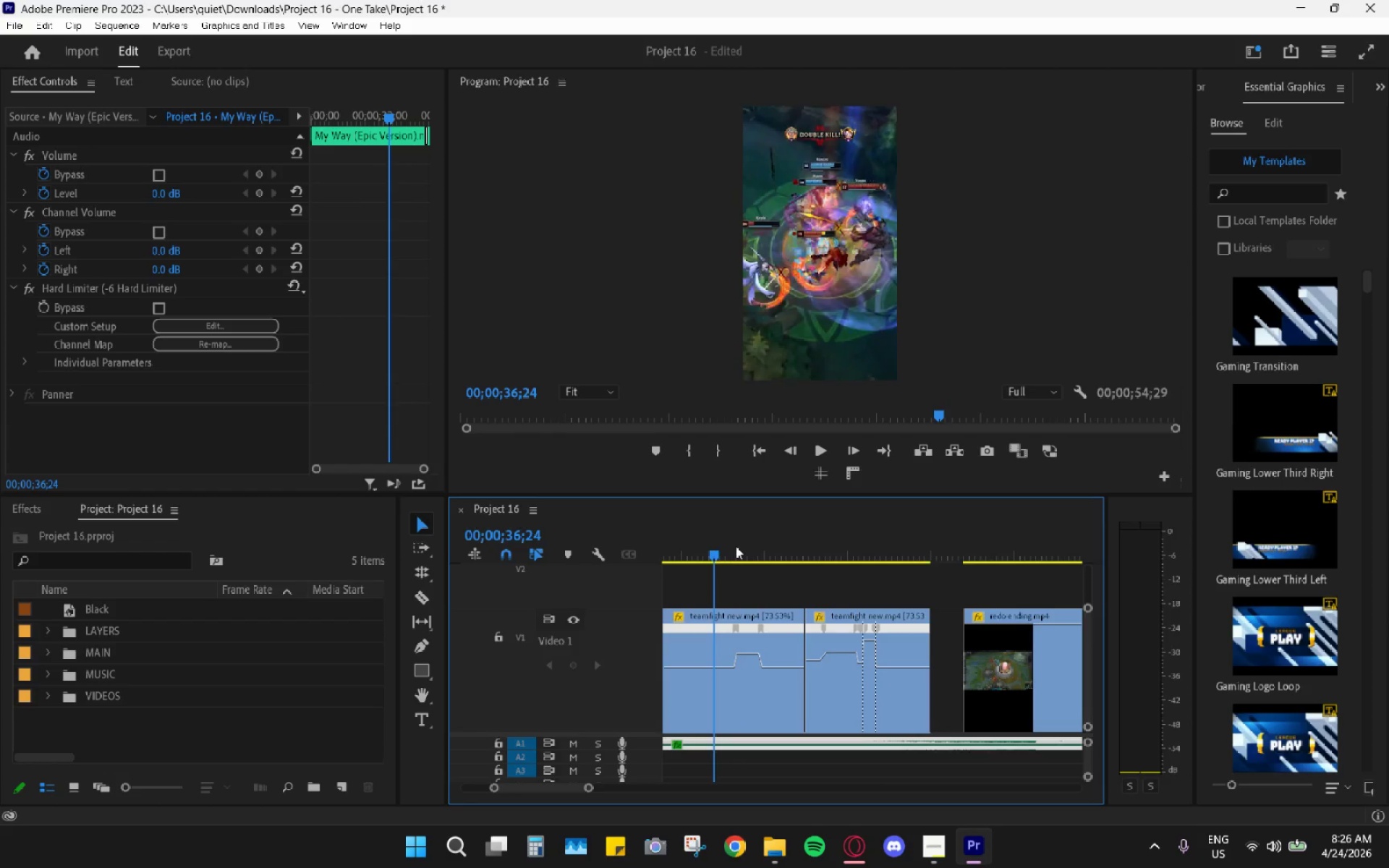 
key(Space)
 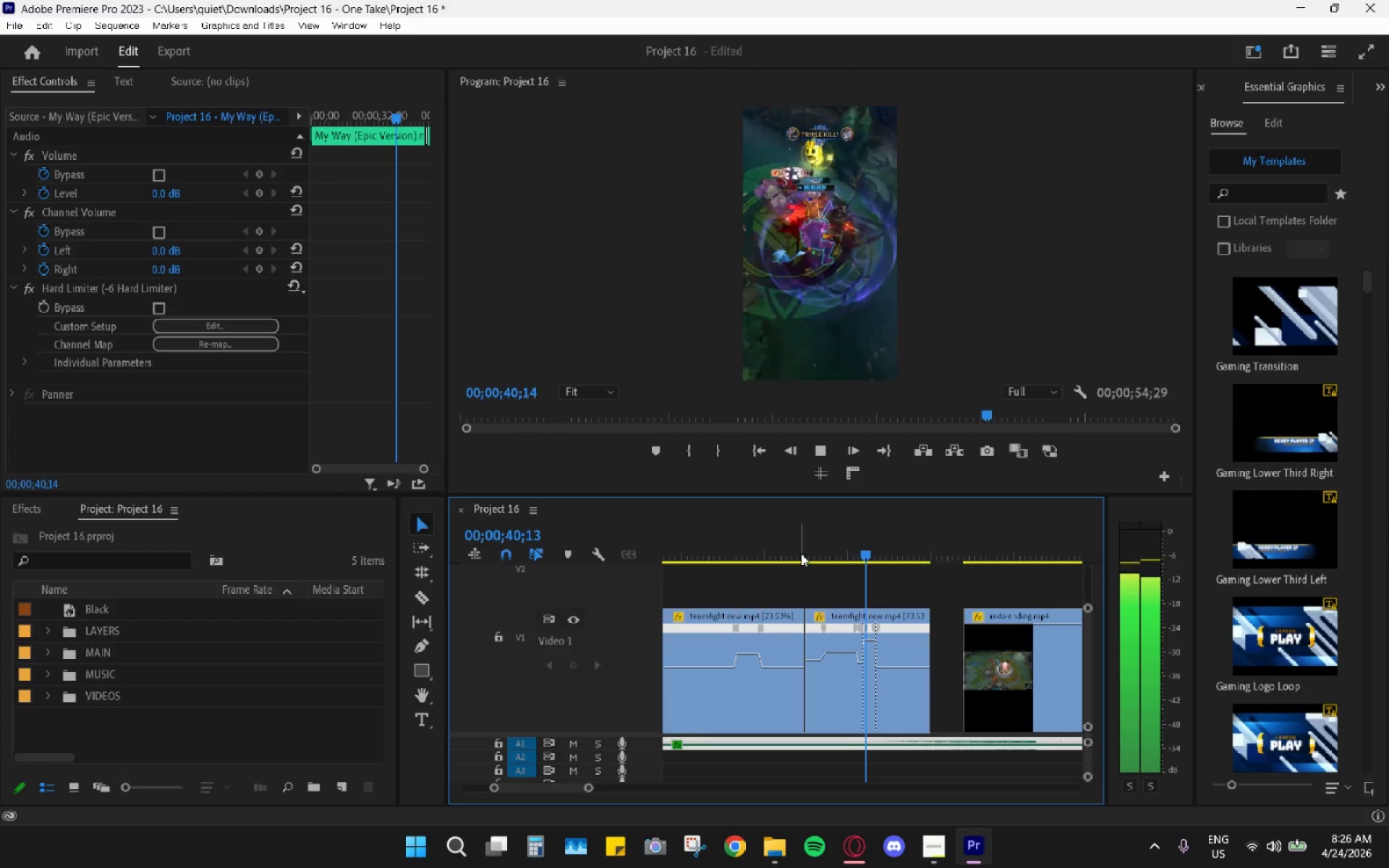 
key(Space)
 